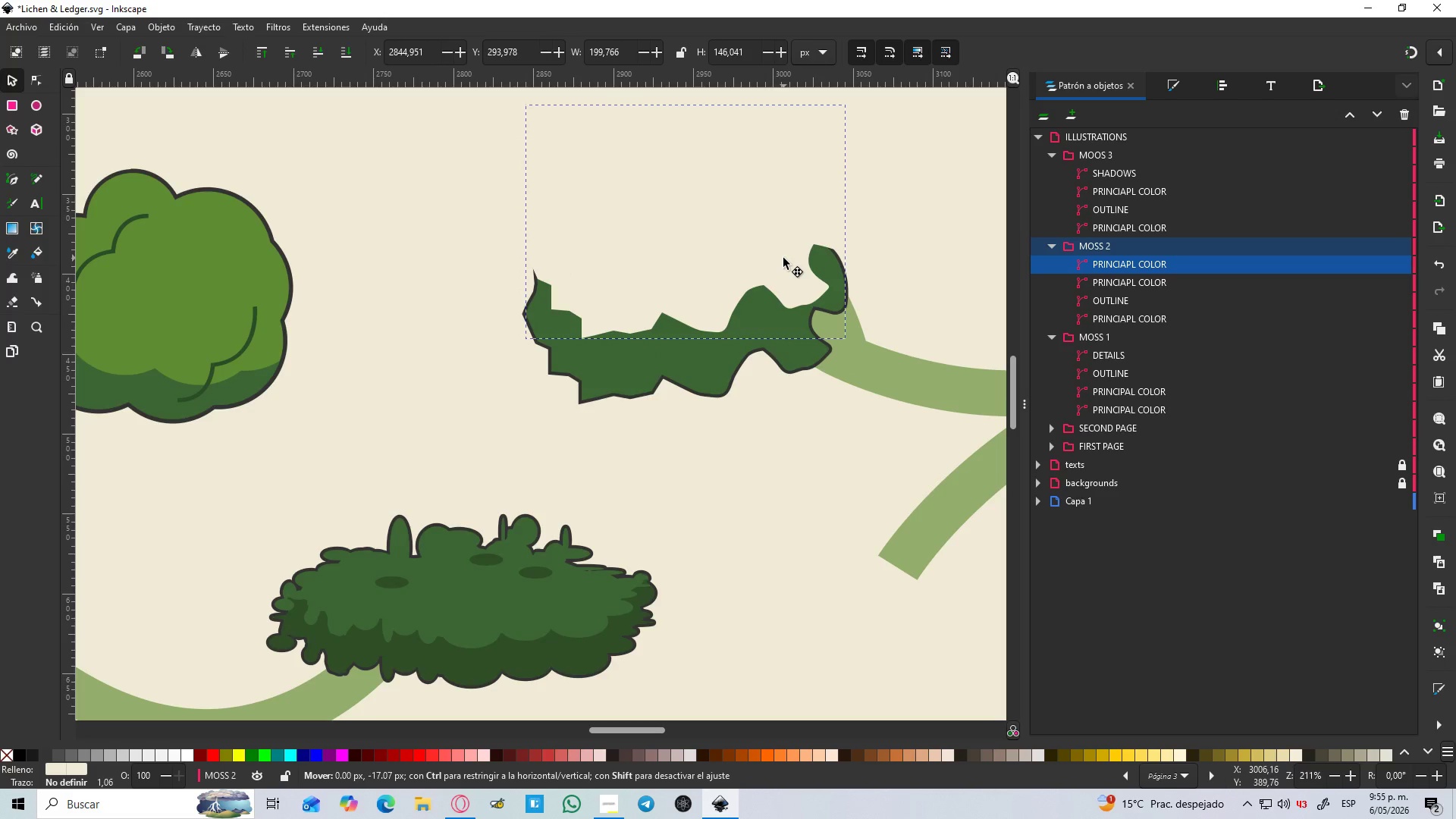 
key(D)
 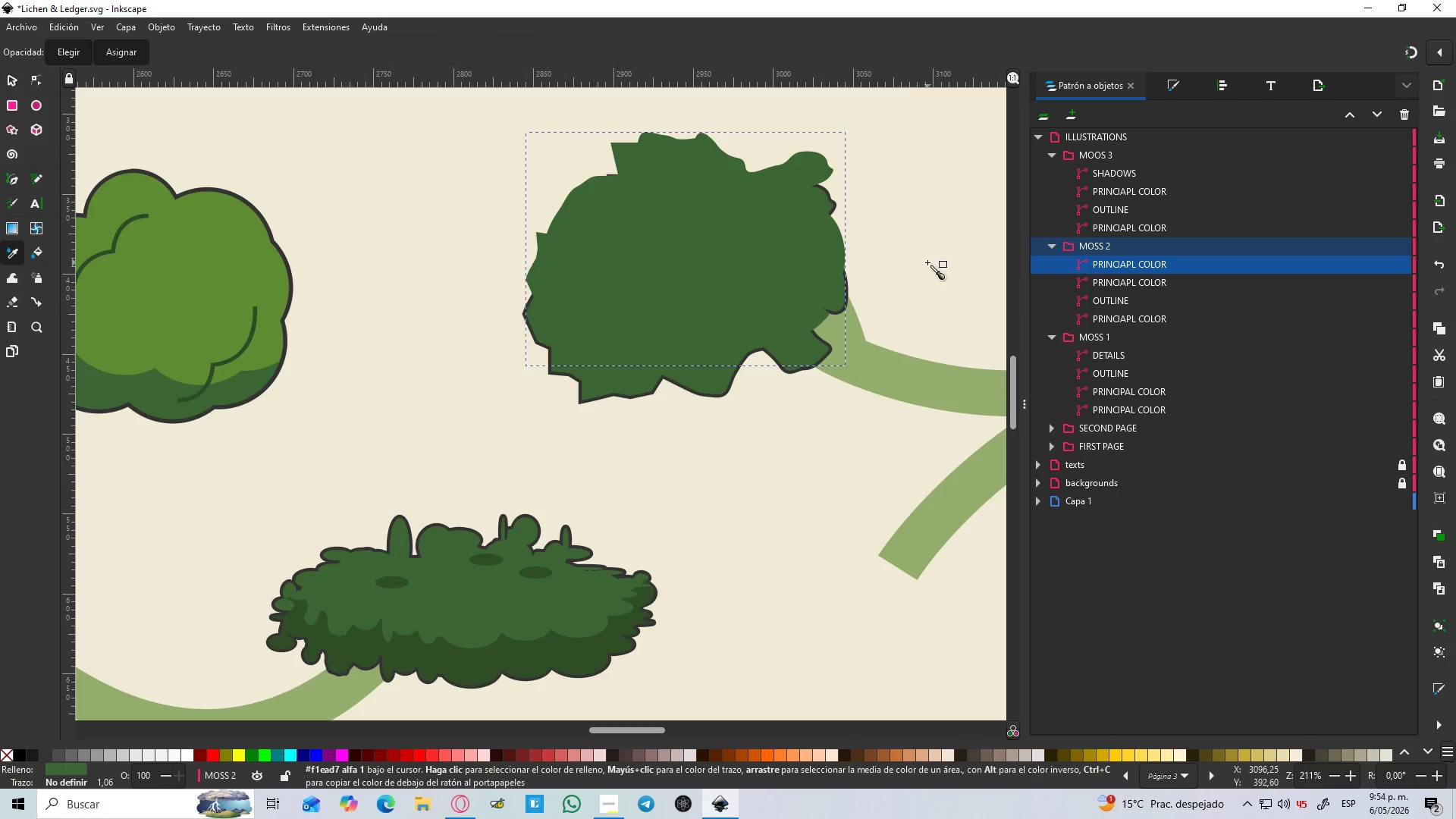 
left_click([927, 262])
 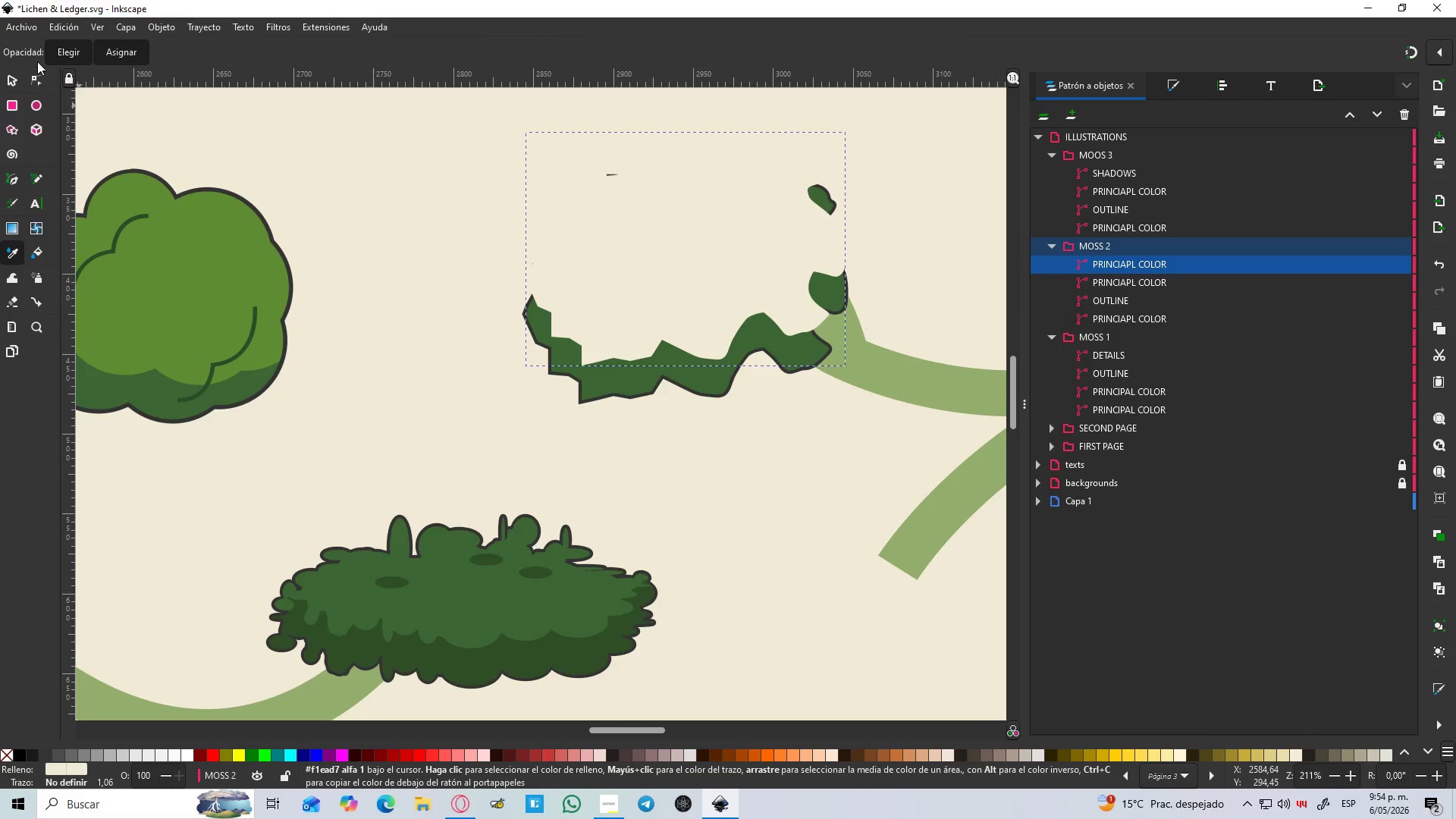 
left_click([18, 74])
 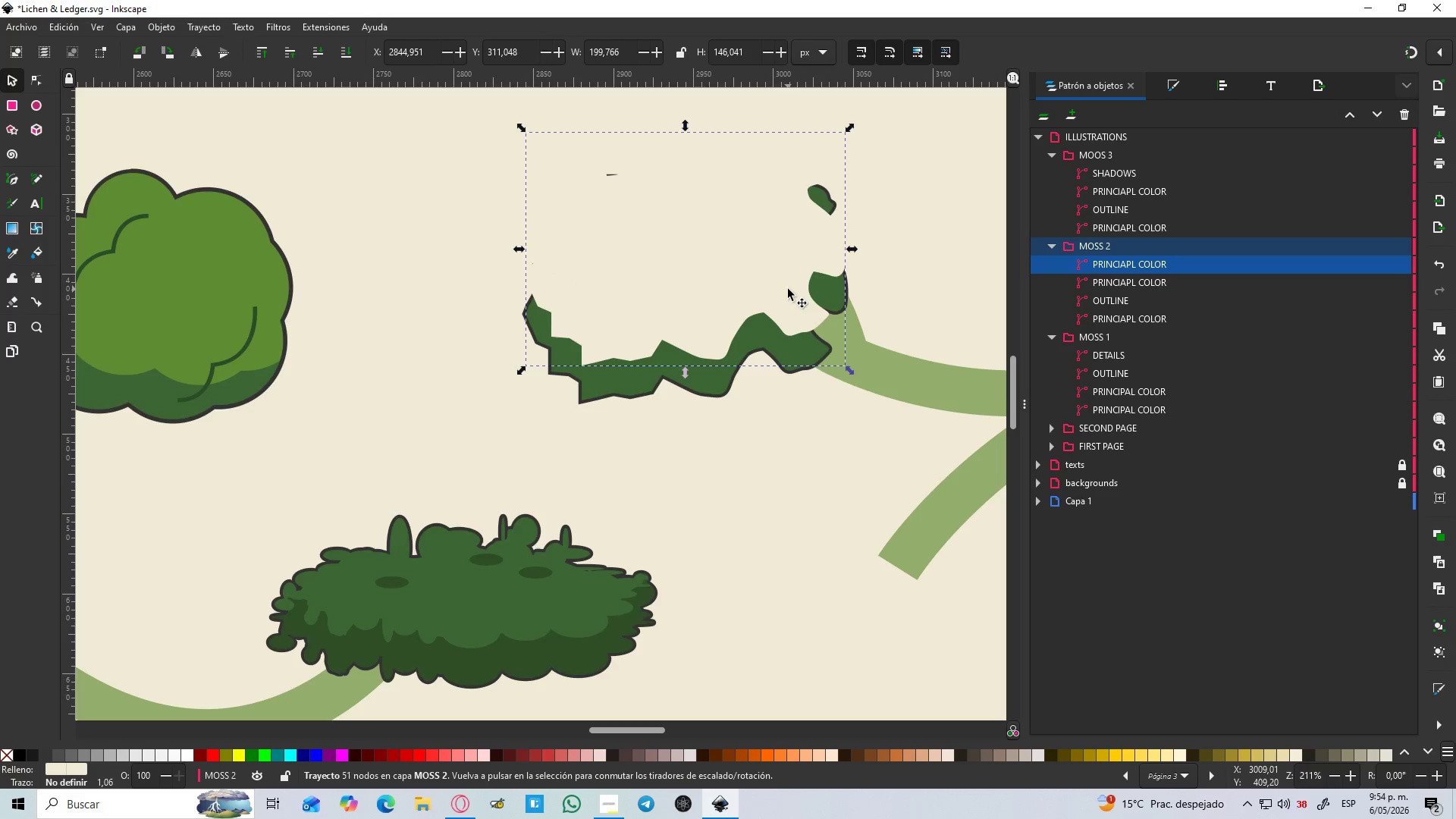 
left_click_drag(start_coordinate=[788, 289], to_coordinate=[783, 258])
 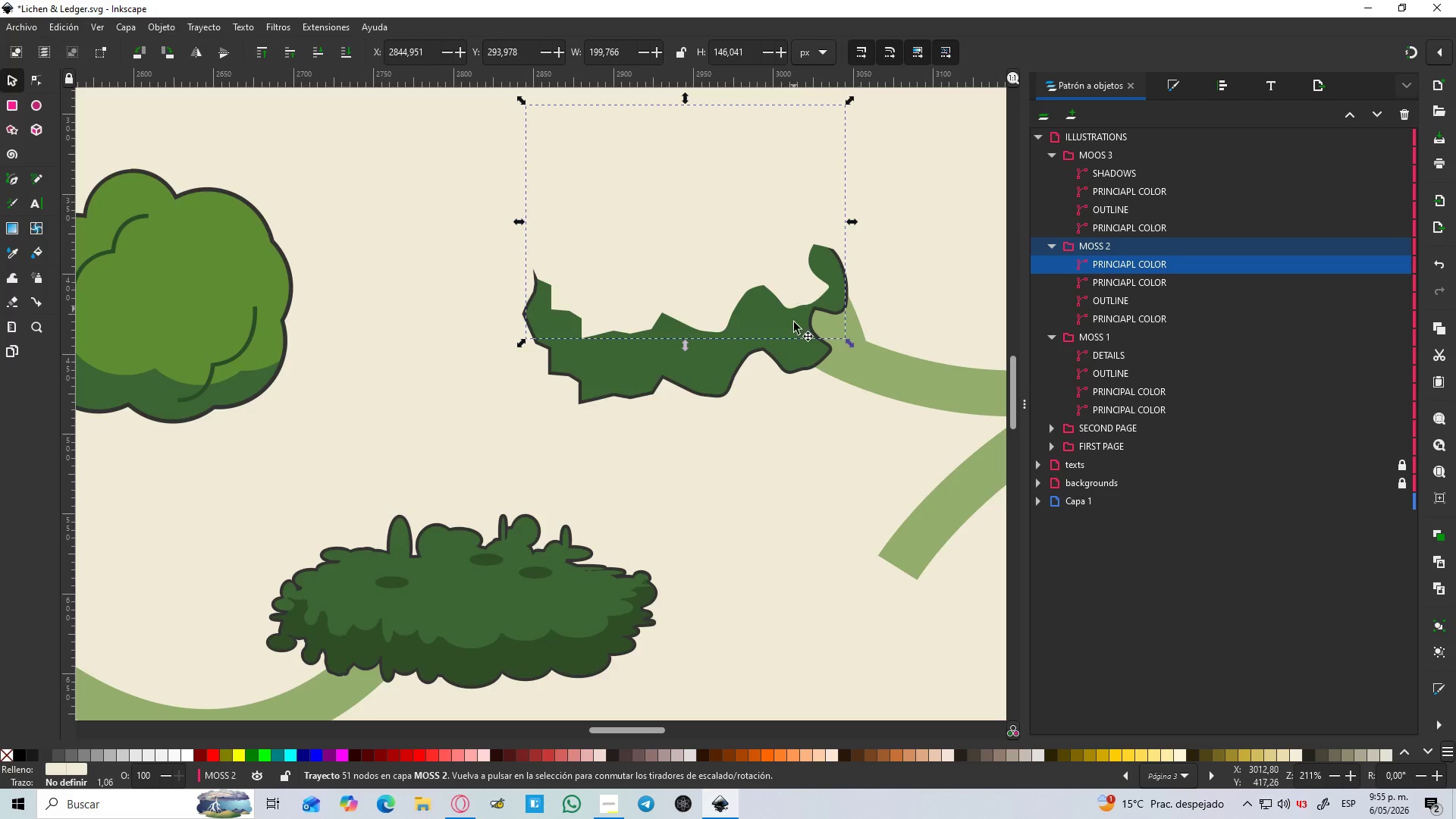 
hold_key(key=ShiftLeft, duration=1.5)
 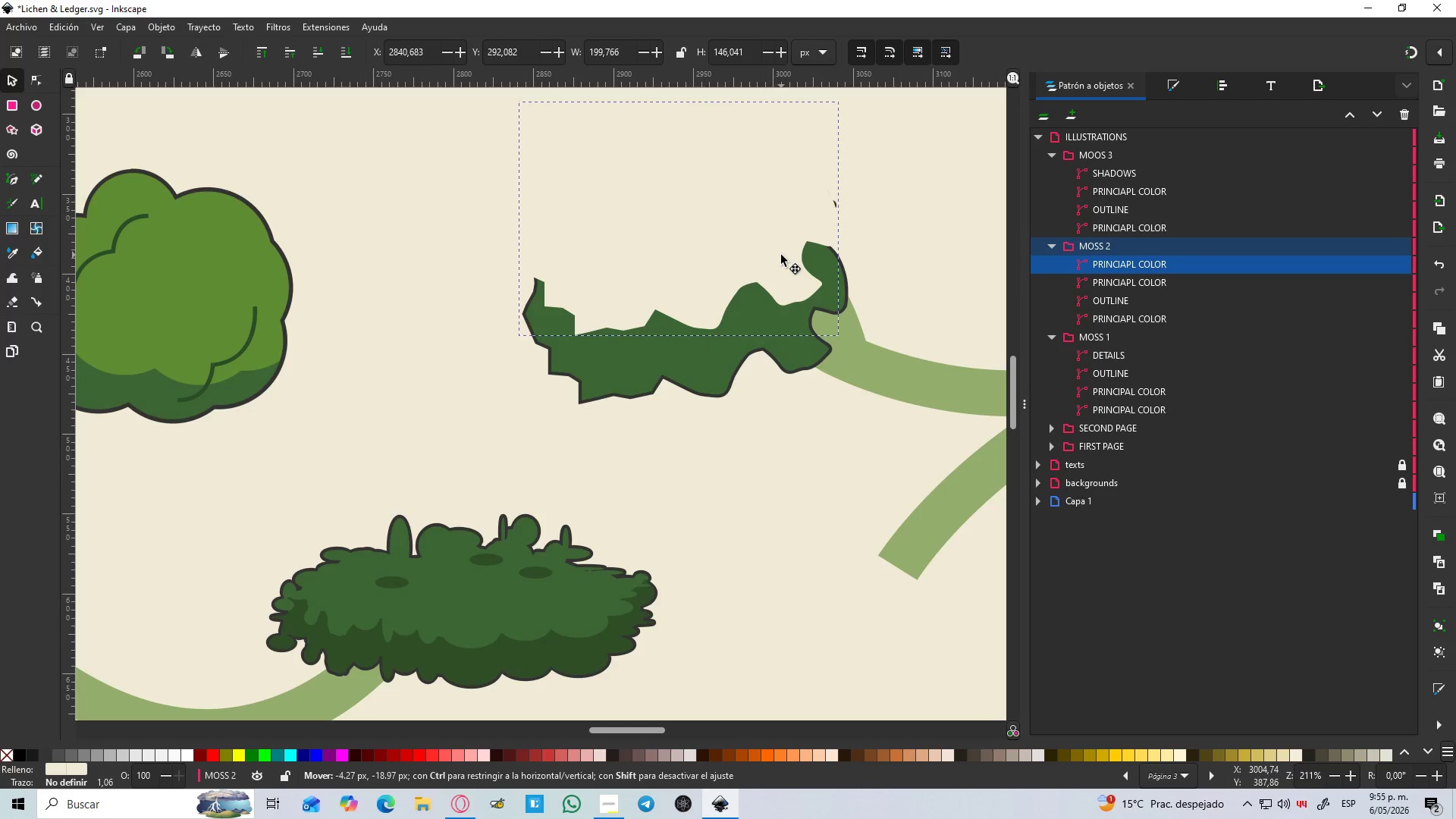 
hold_key(key=ShiftLeft, duration=0.94)
 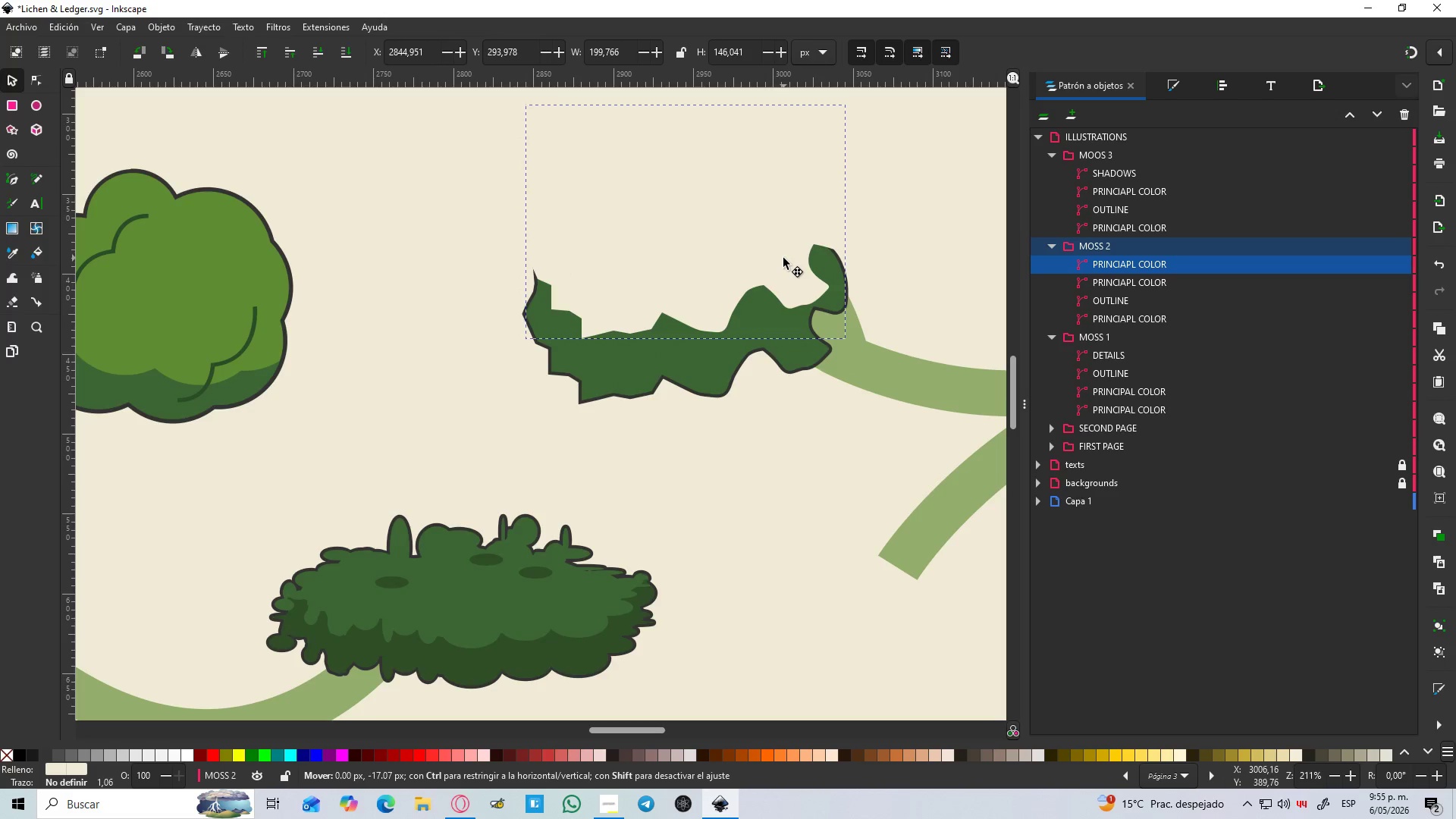 
hold_key(key=ShiftLeft, duration=2.0)
 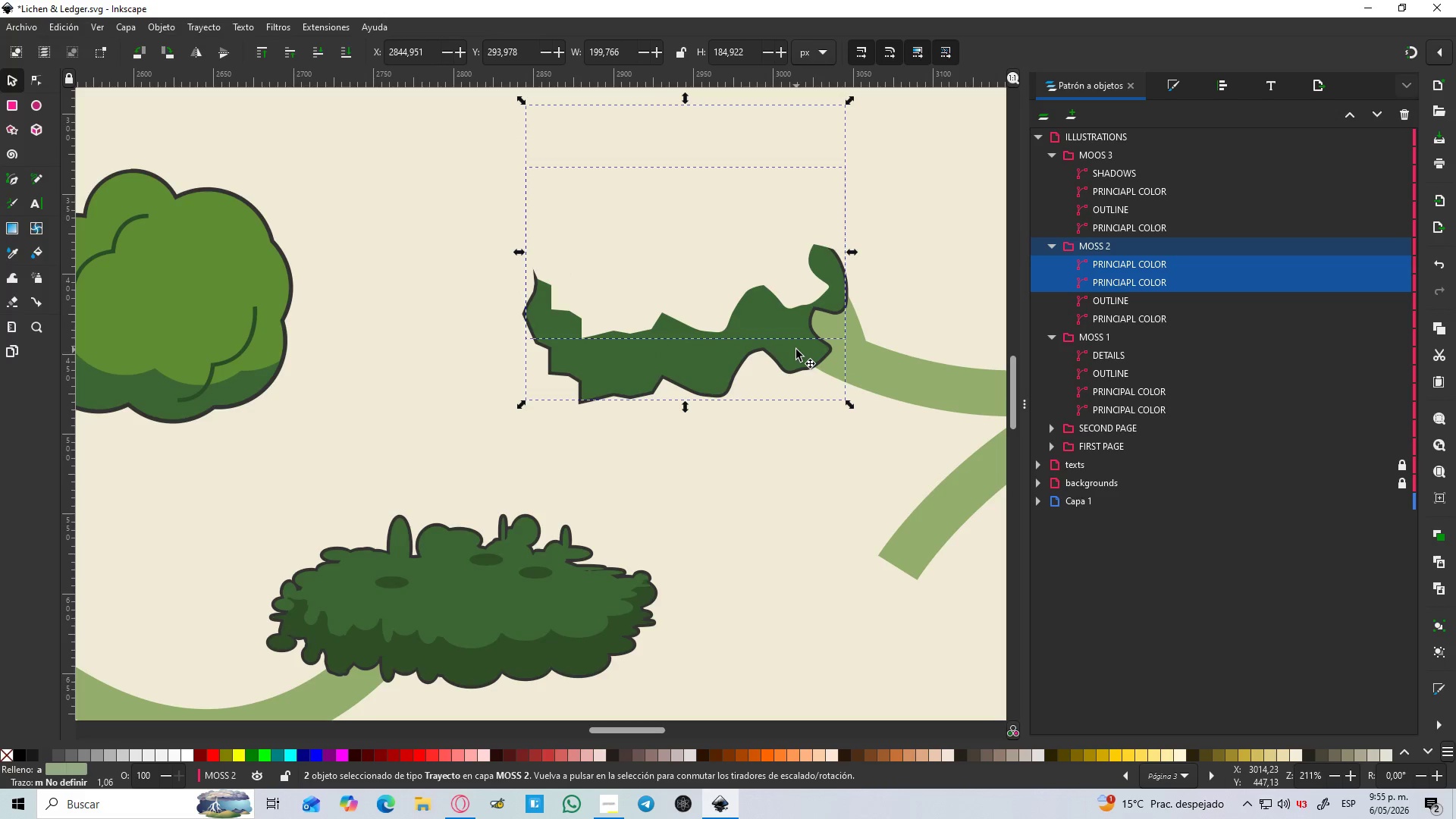 
hold_key(key=ControlLeft, duration=1.31)
 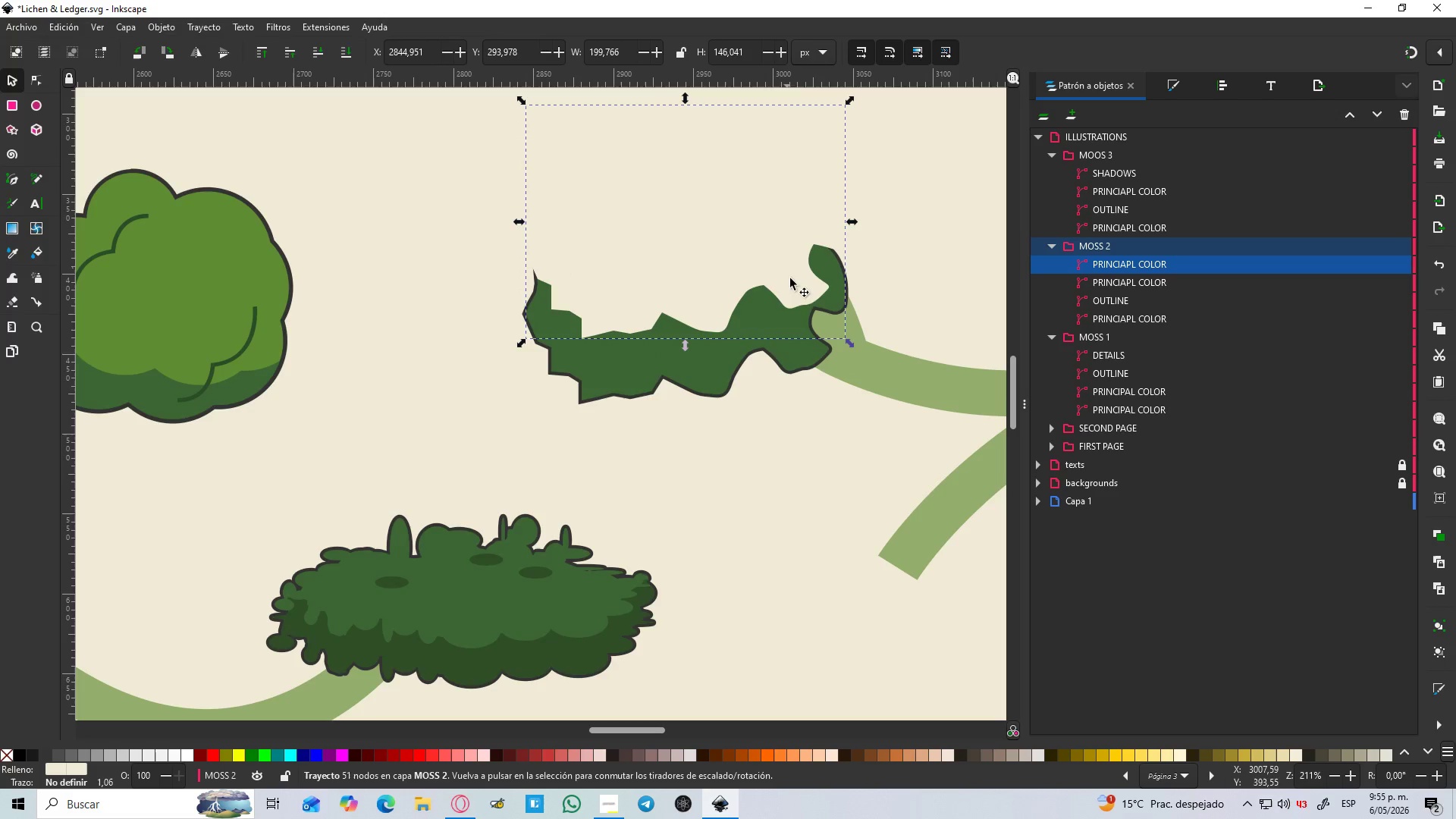 
hold_key(key=ShiftLeft, duration=0.59)
left_click([796, 350])
 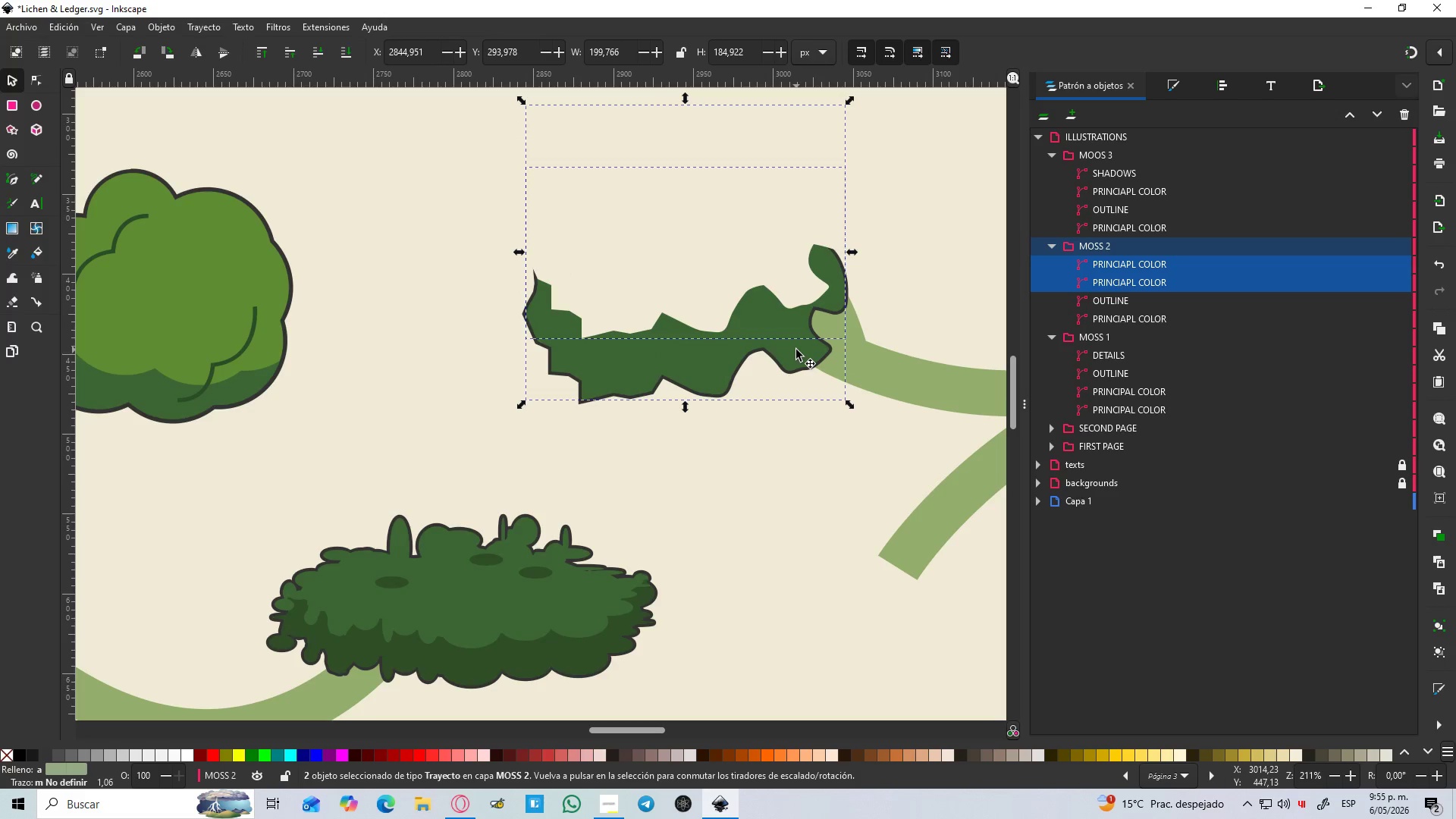 
key(Control+NumpadSubtract)
 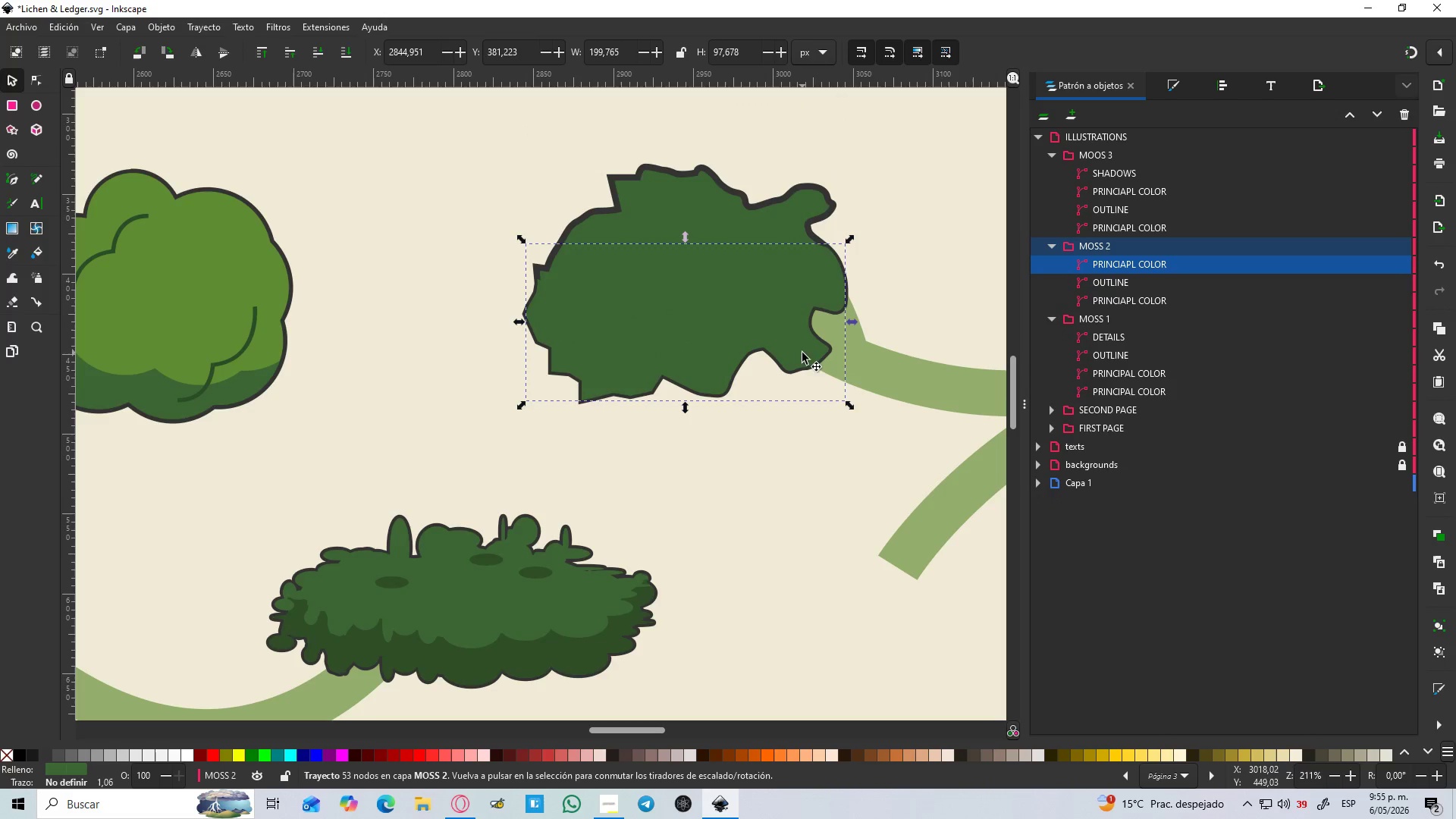 
key(D)
 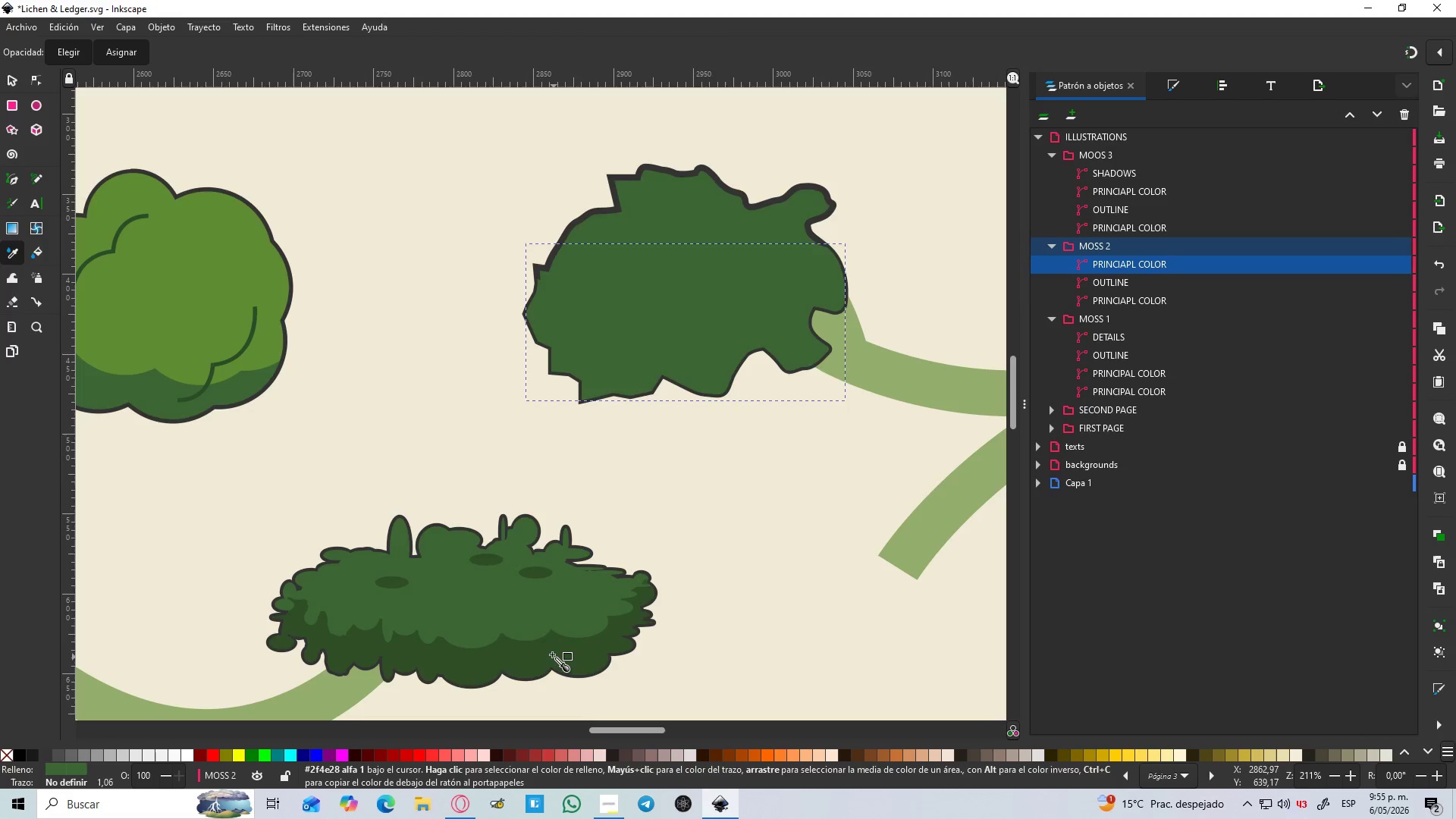 
left_click([551, 654])
 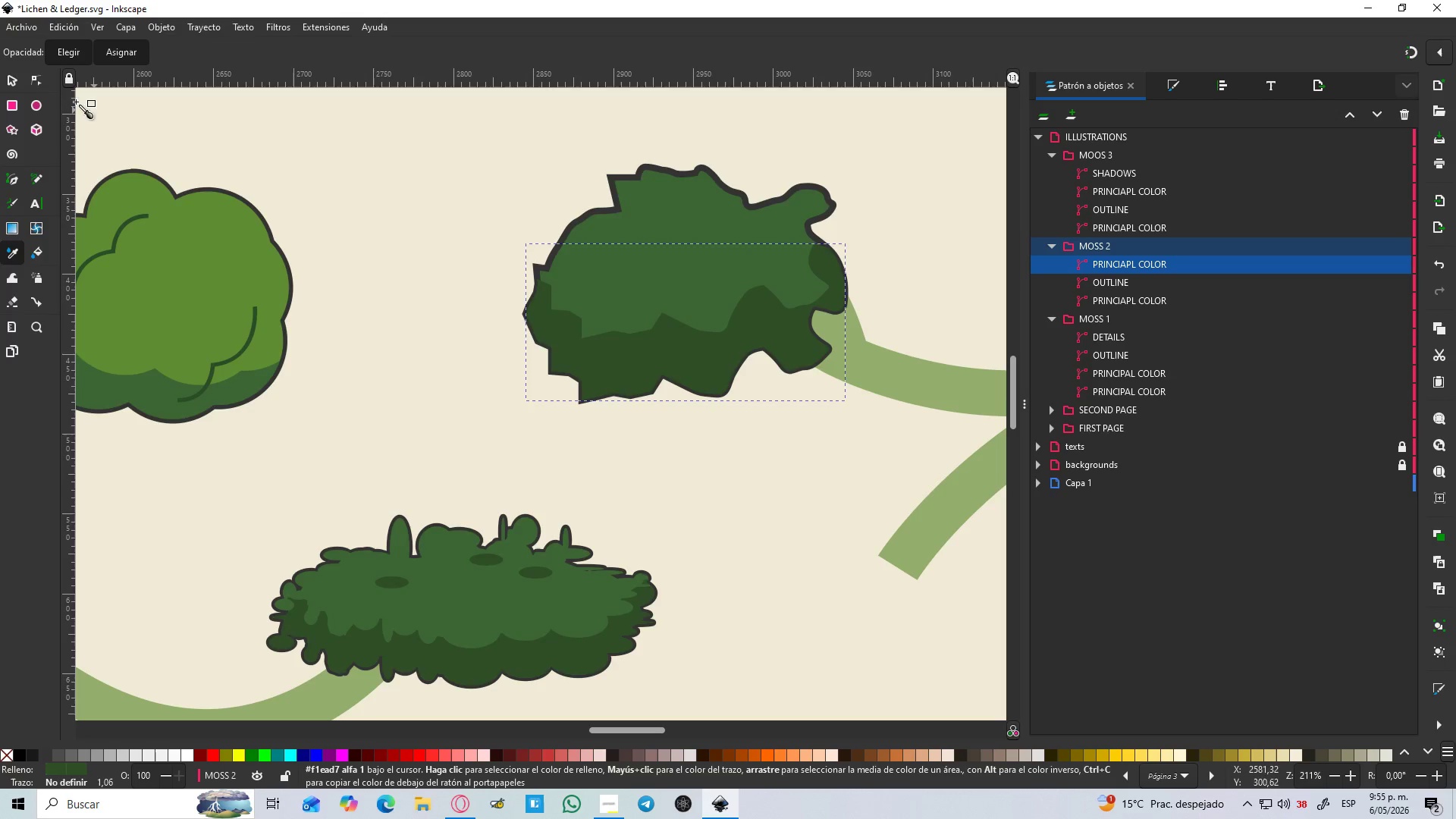 
left_click([7, 75])
 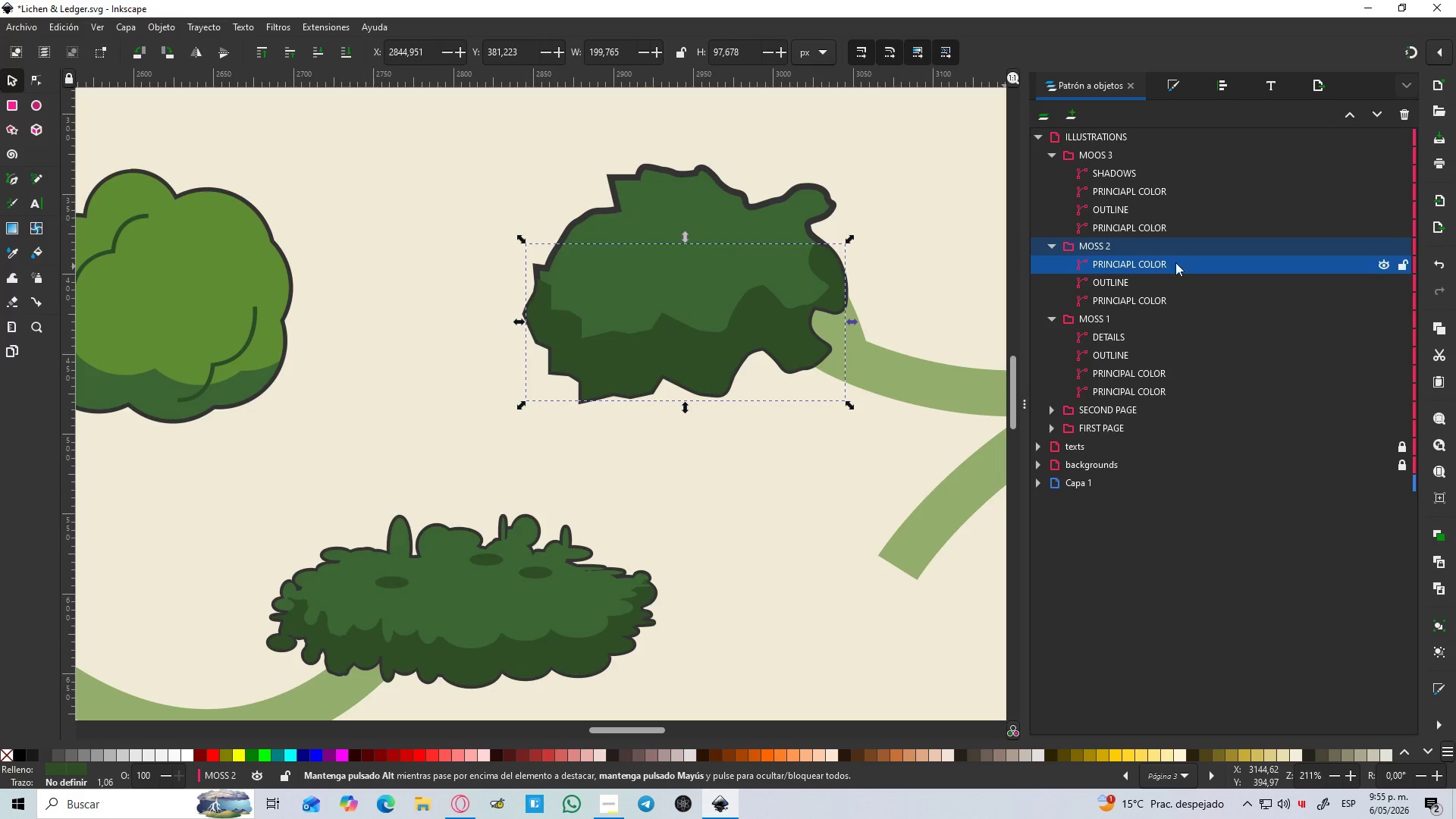 
left_click_drag(start_coordinate=[1153, 262], to_coordinate=[1165, 288])
 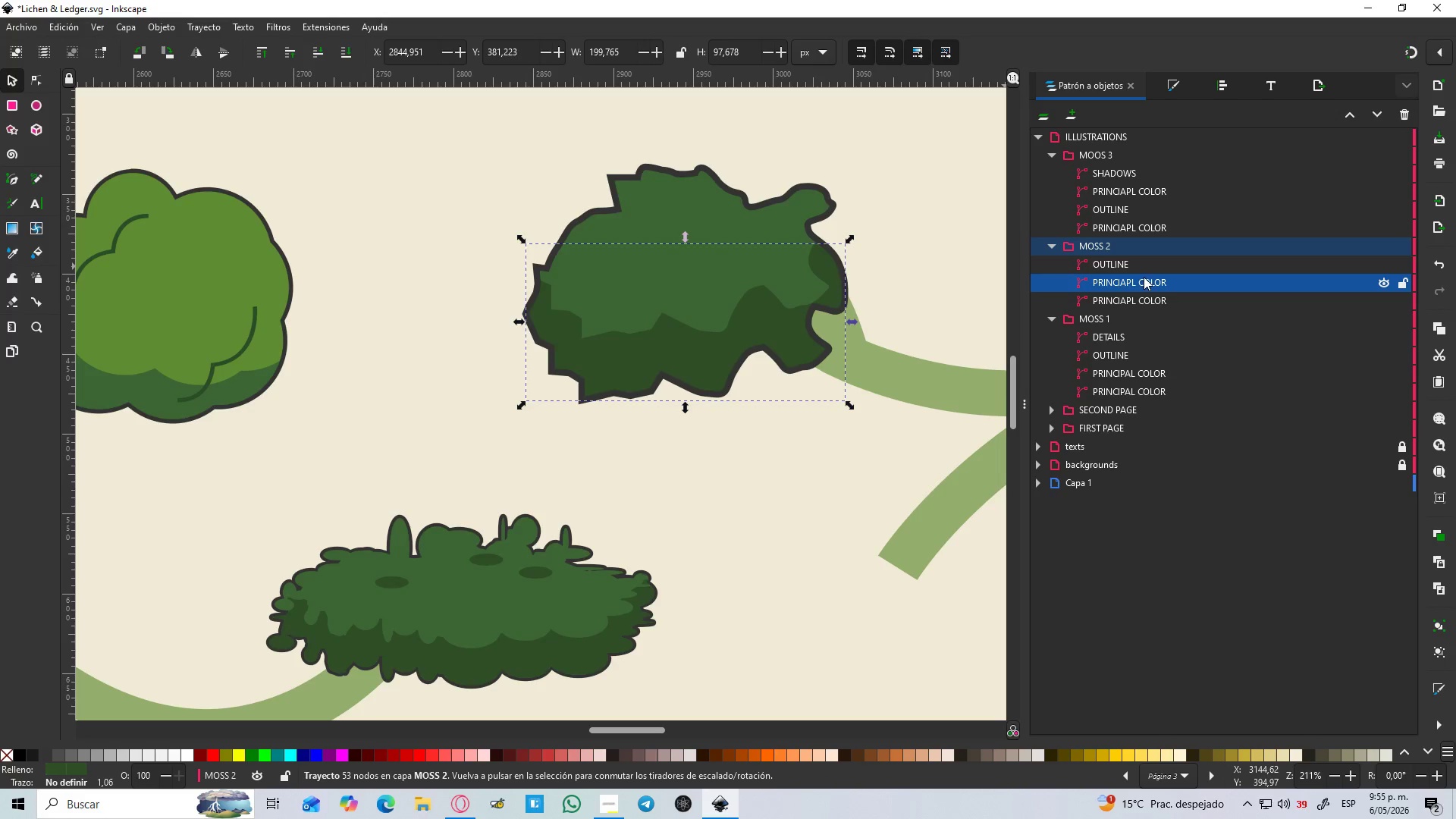 
double_click([1144, 277])
 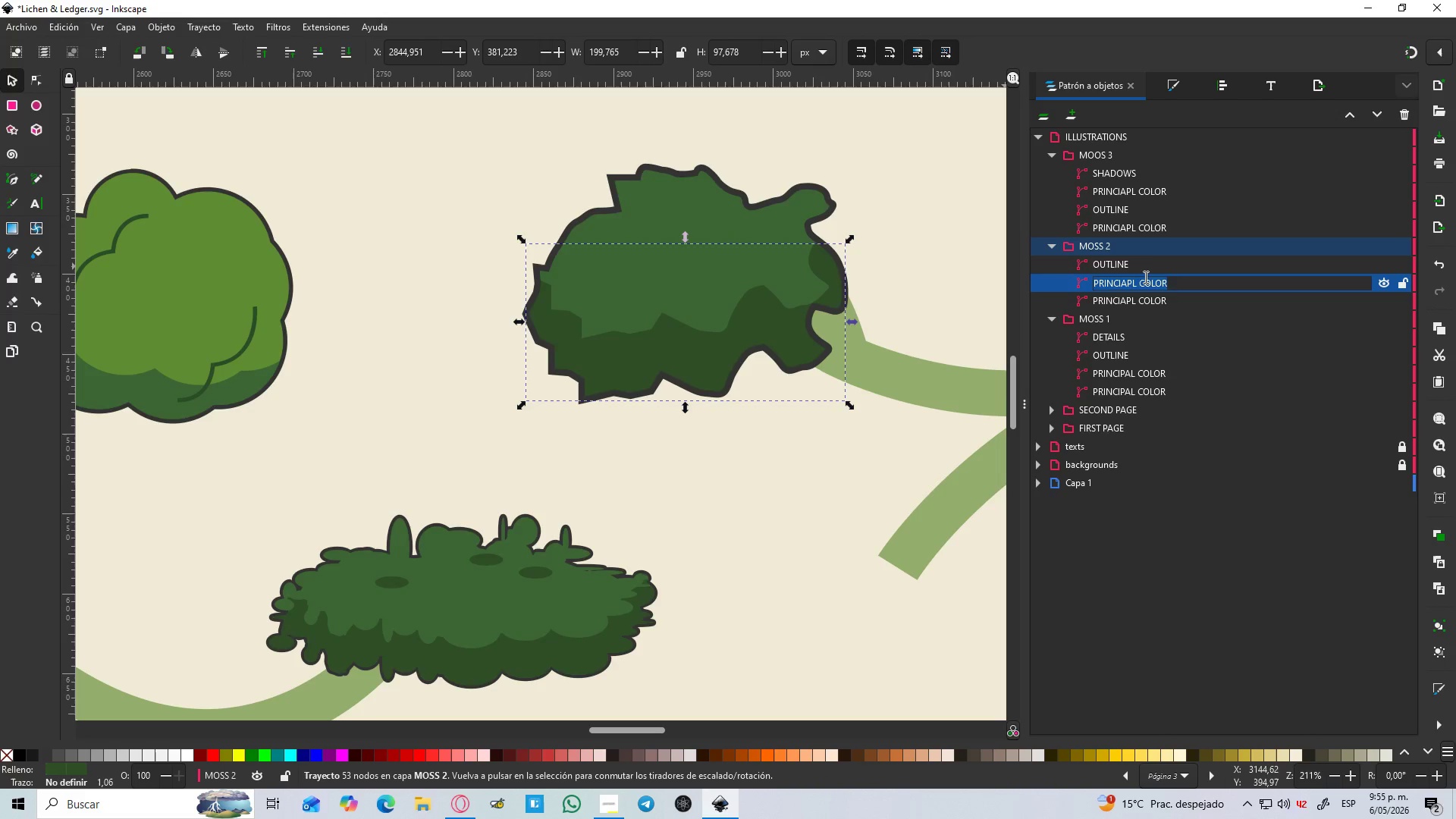 
type(SHADOWS)
 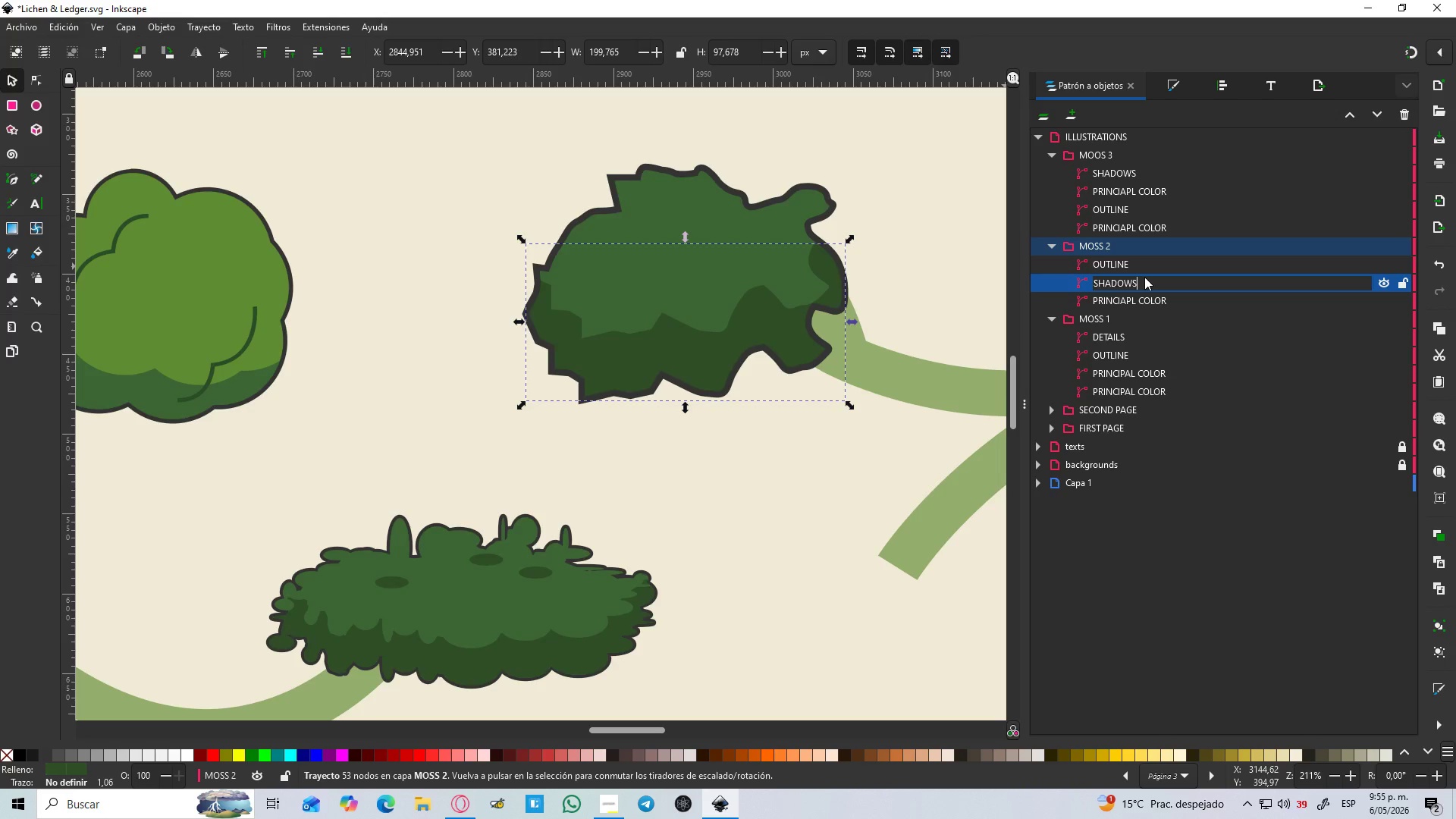 
key(Enter)
 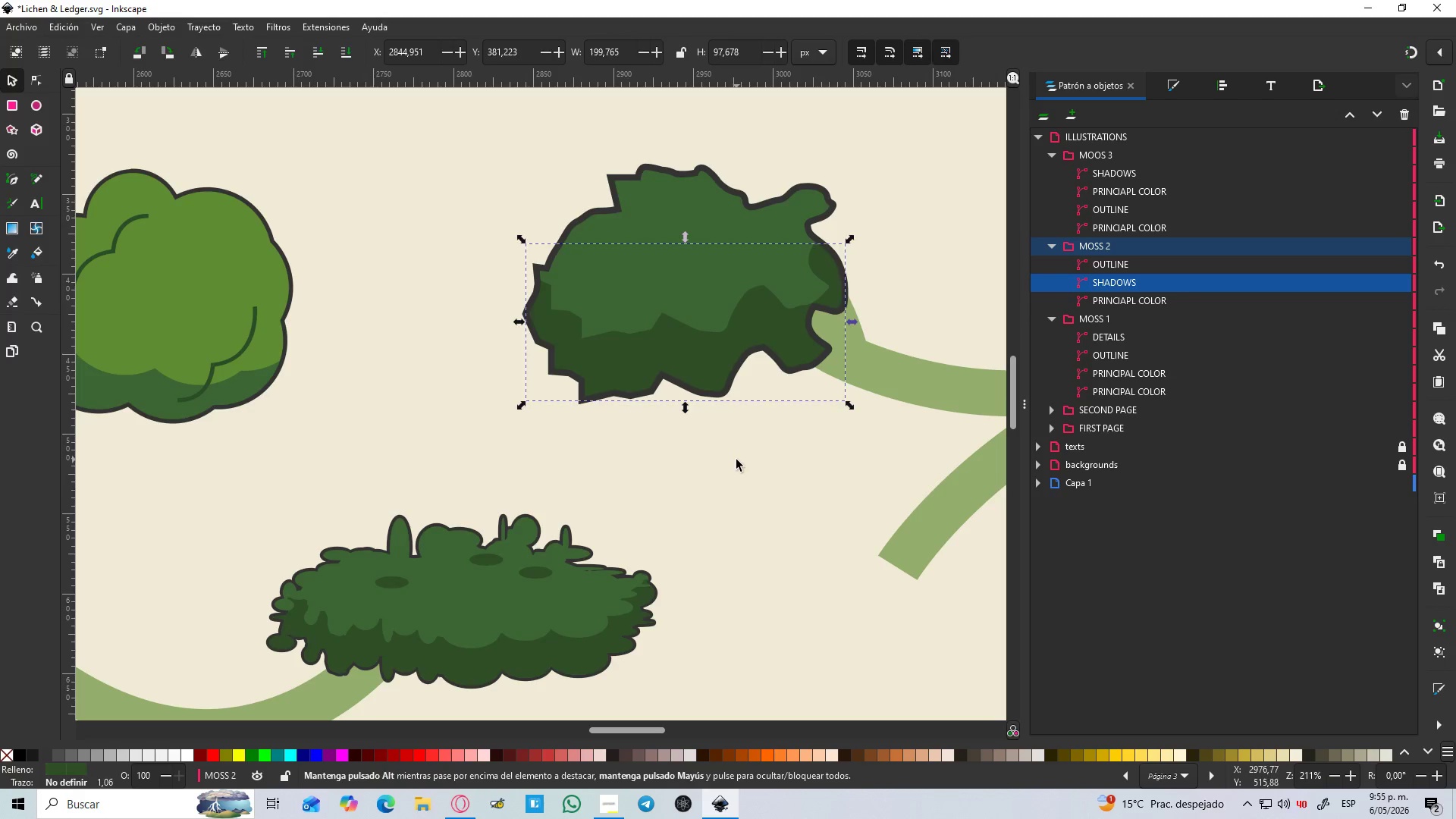 
hold_key(key=ControlLeft, duration=0.7)
scroll: coordinate [628, 253], scroll_direction: up, amount: 3.0
 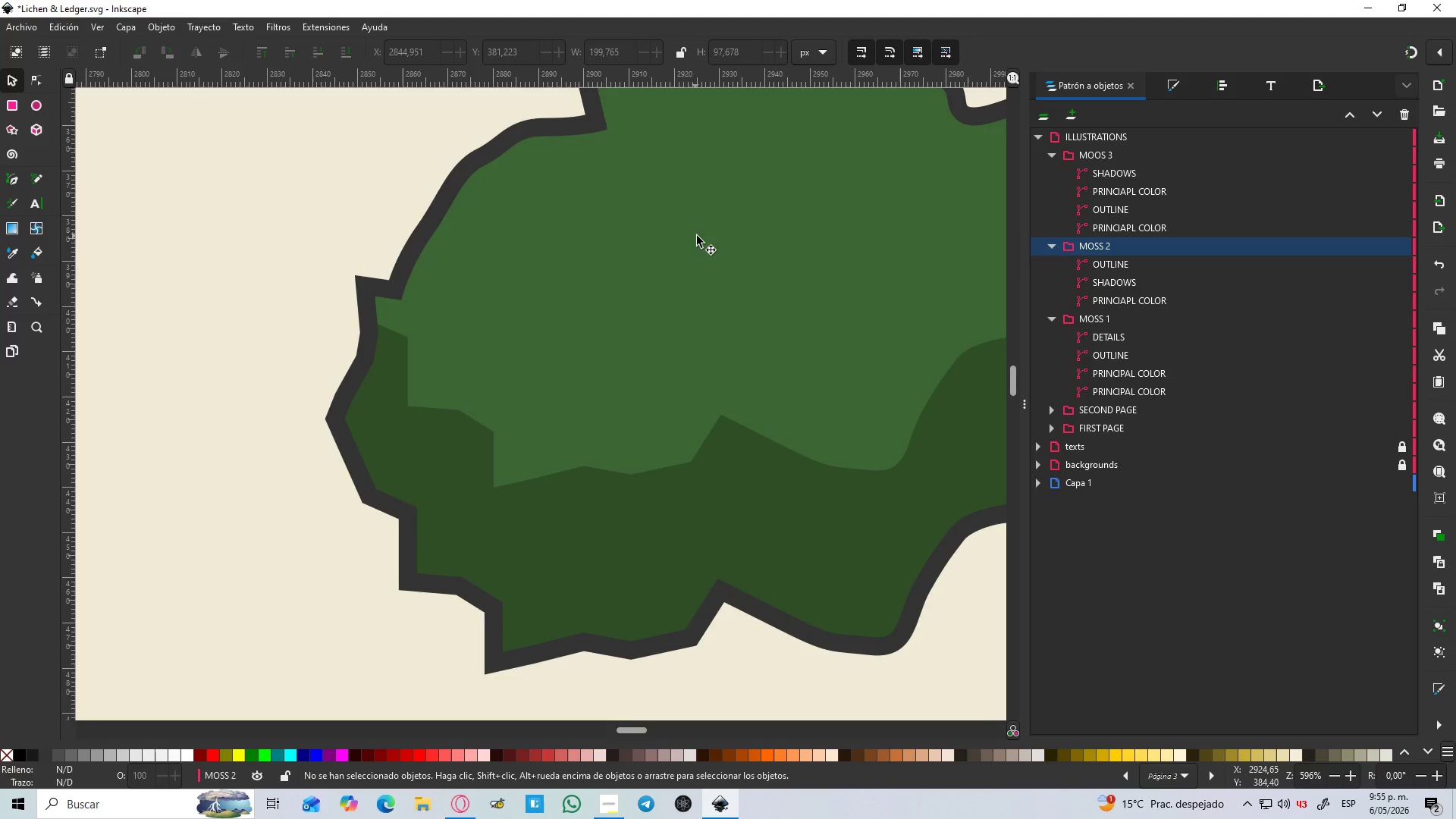 
key(B)
 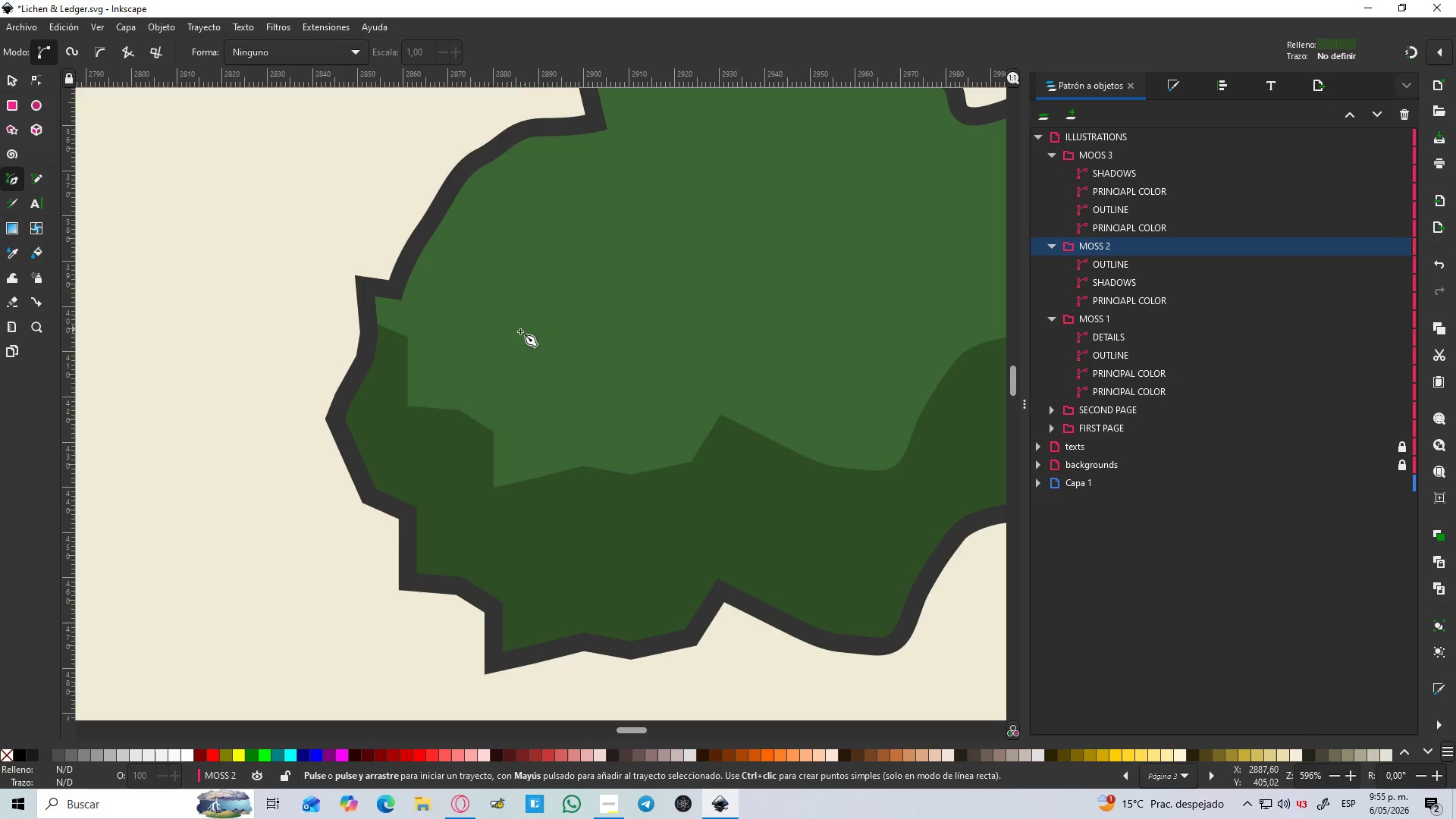 
left_click([510, 334])
 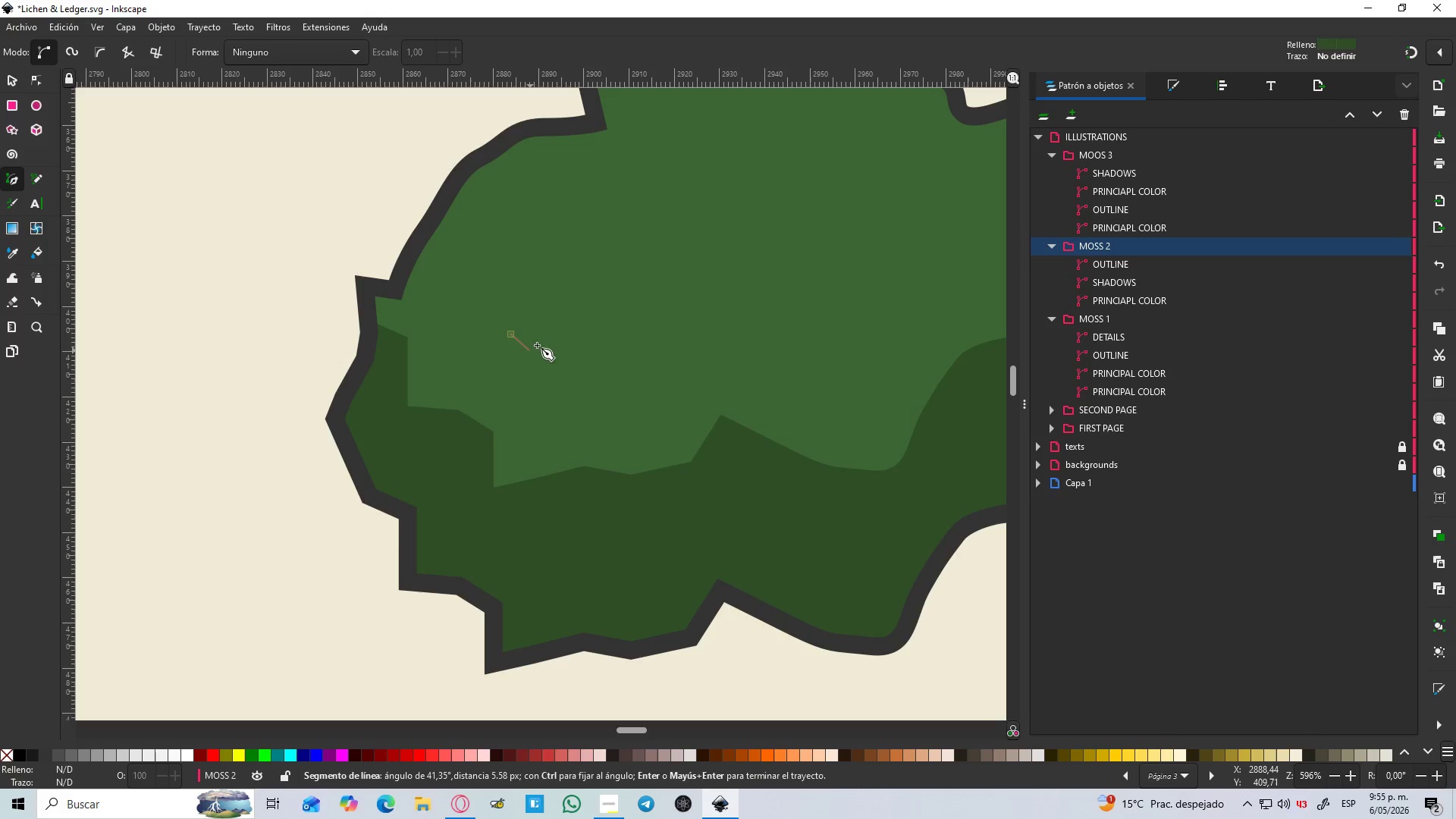 
left_click_drag(start_coordinate=[549, 328], to_coordinate=[555, 315])
 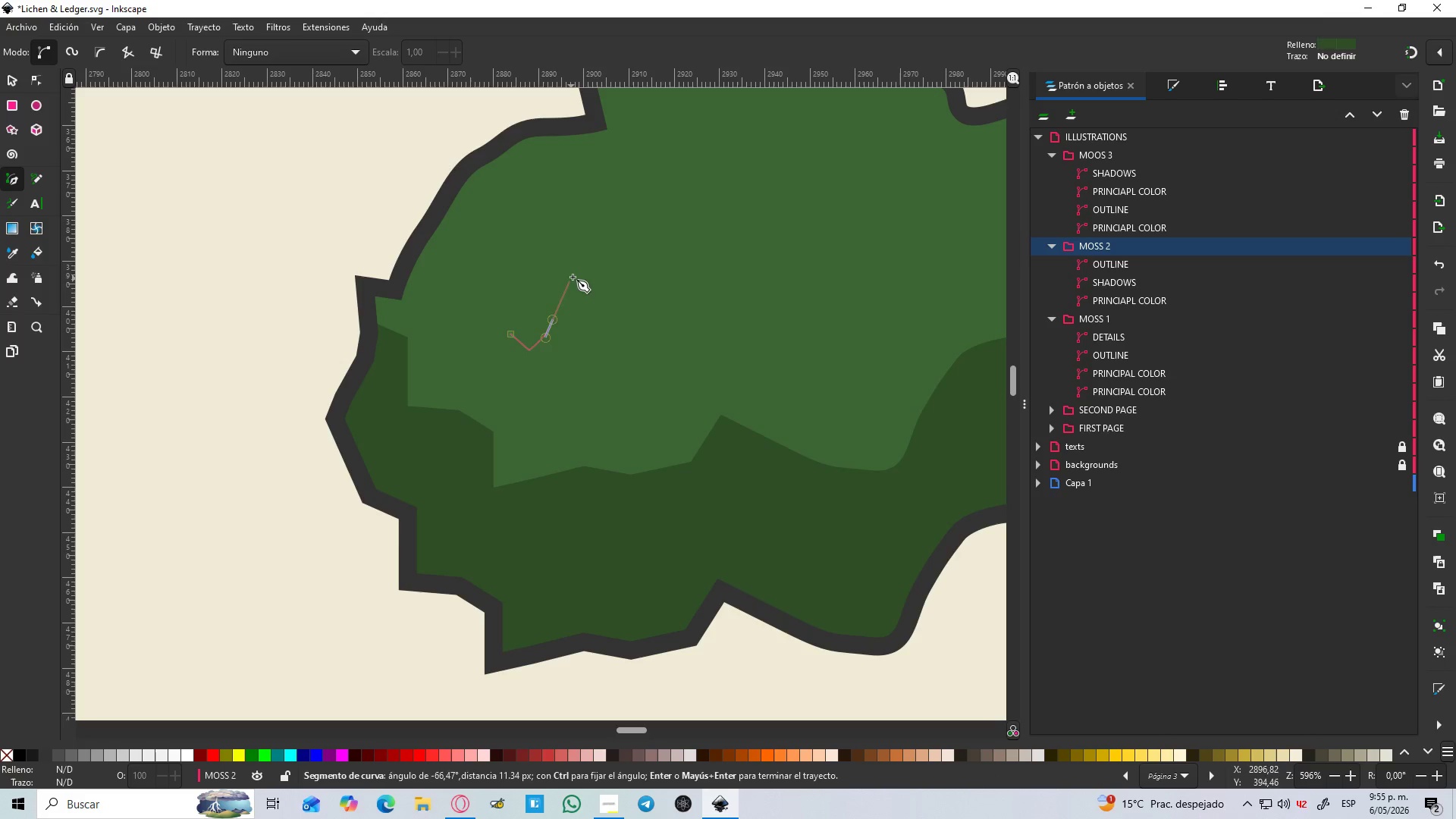 
left_click_drag(start_coordinate=[573, 277], to_coordinate=[583, 268])
 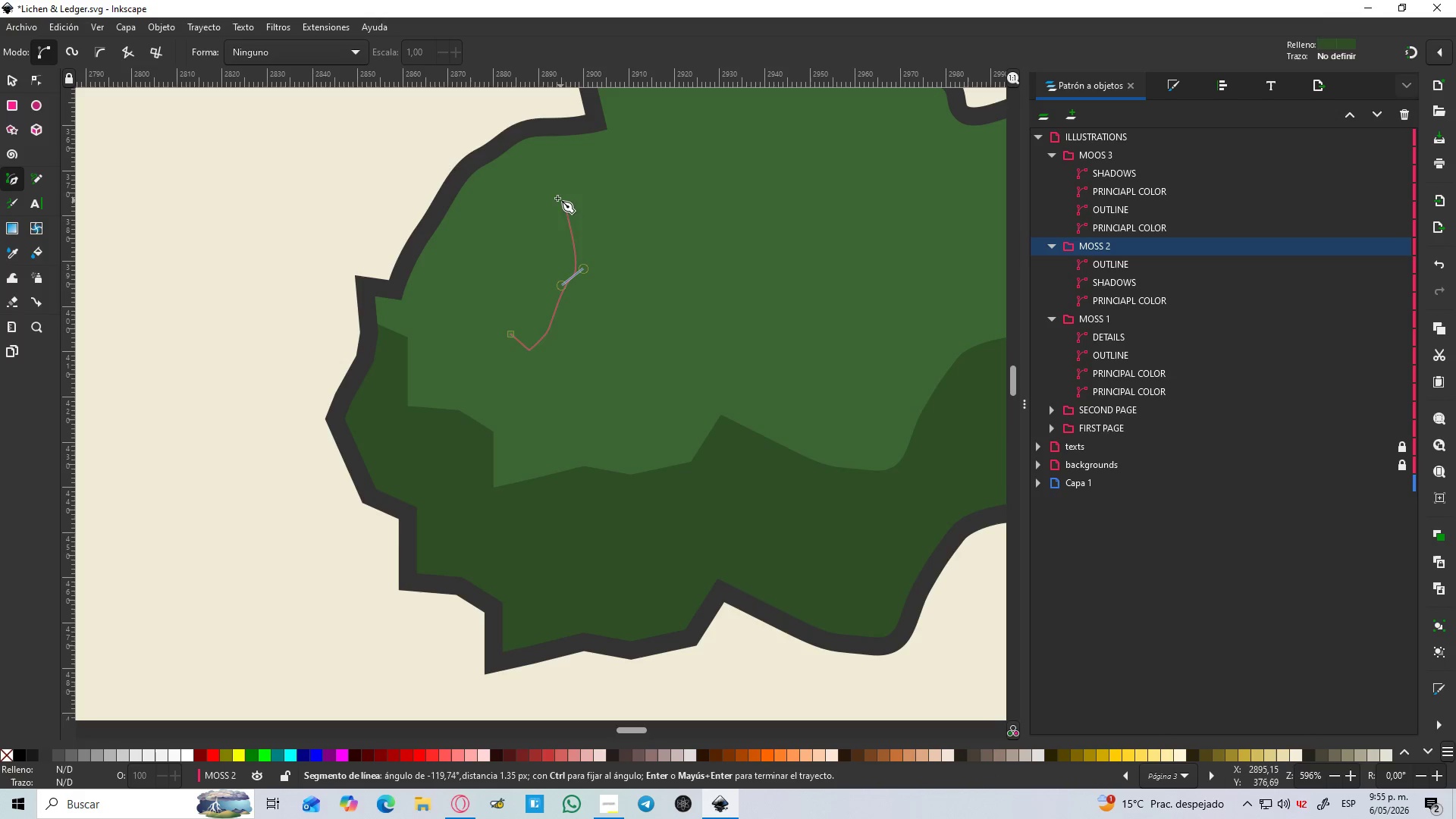 
left_click_drag(start_coordinate=[553, 196], to_coordinate=[546, 196])
 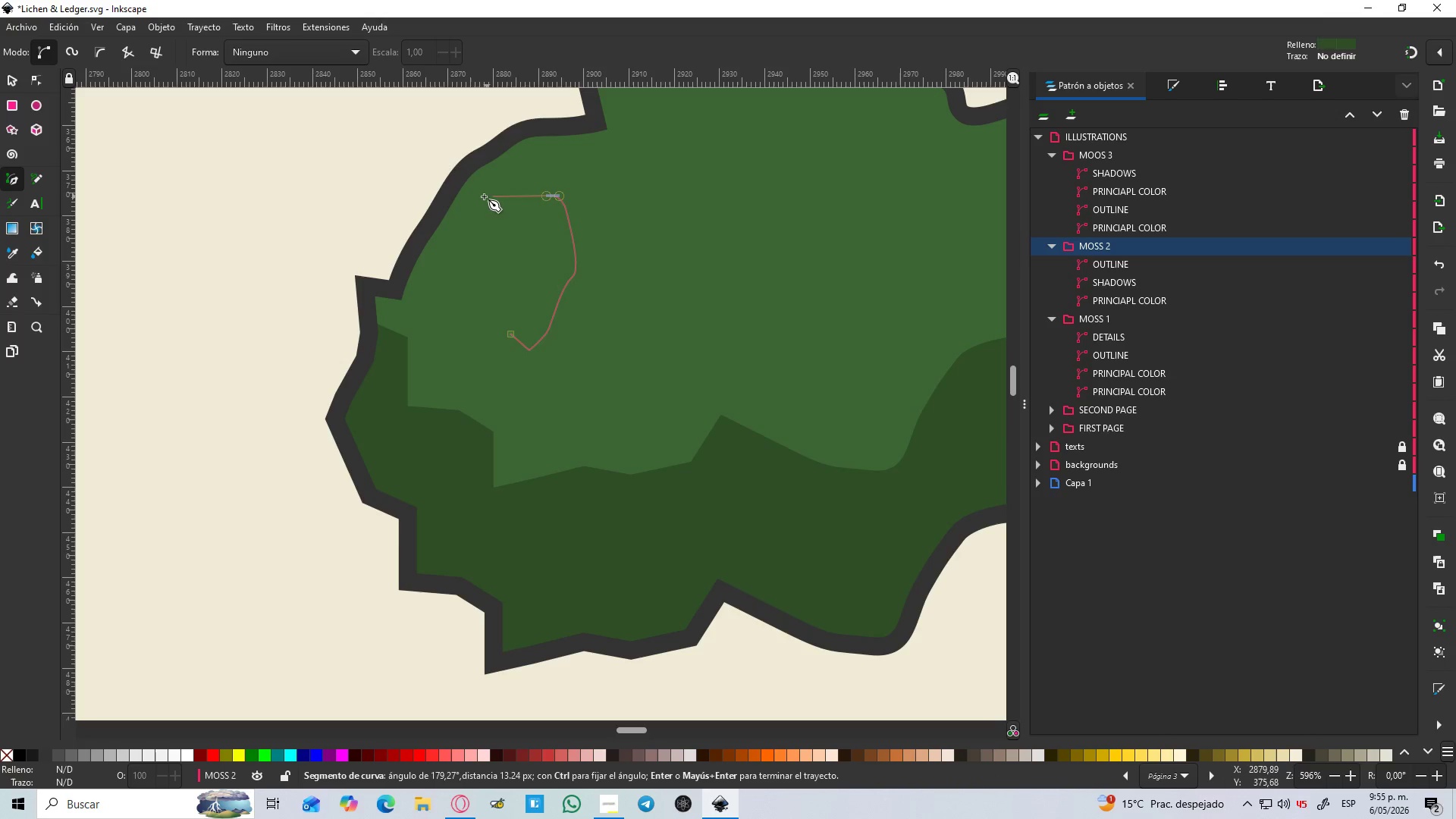 
left_click_drag(start_coordinate=[484, 196], to_coordinate=[480, 202])
 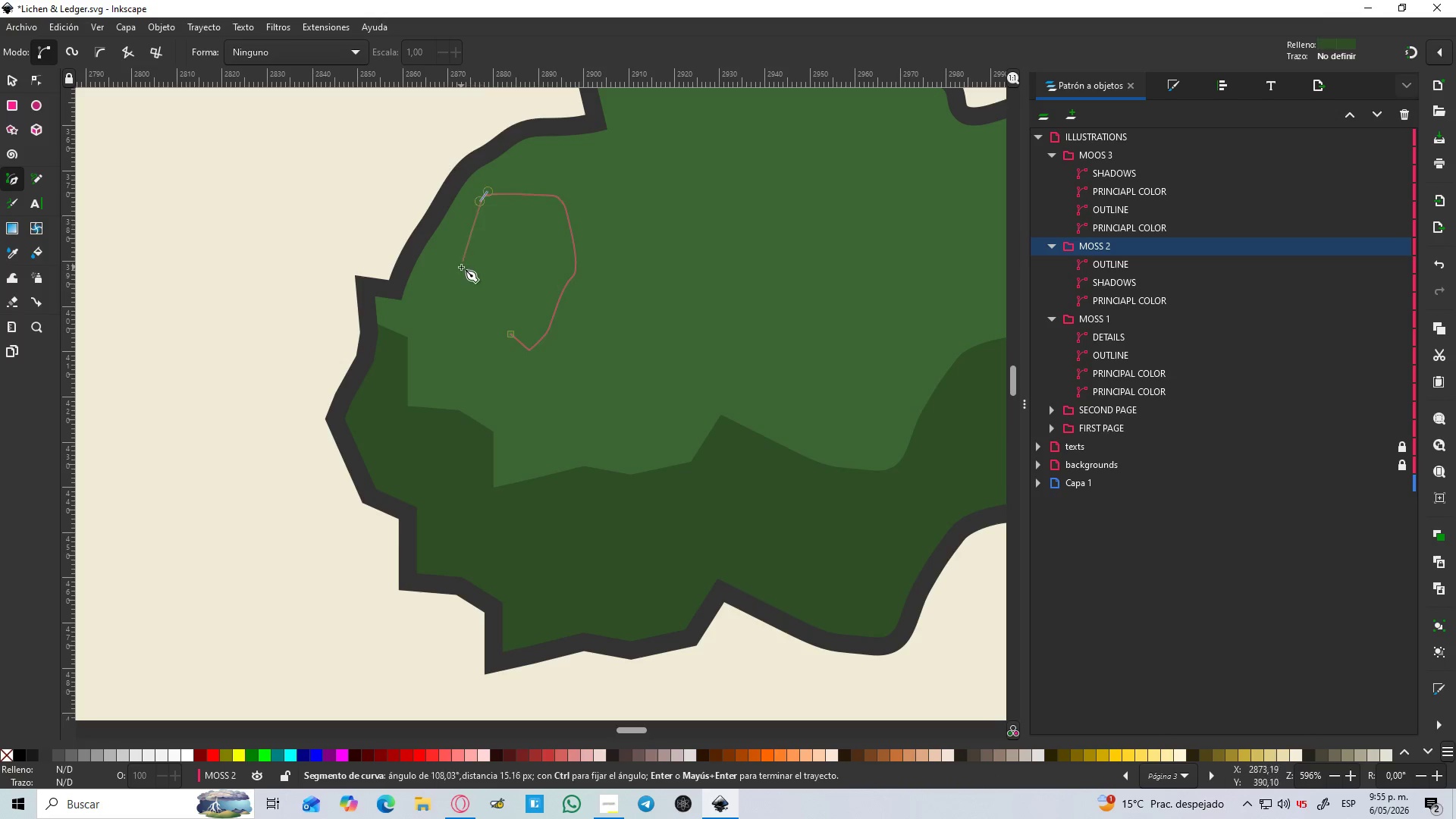 
left_click_drag(start_coordinate=[461, 267], to_coordinate=[461, 281])
 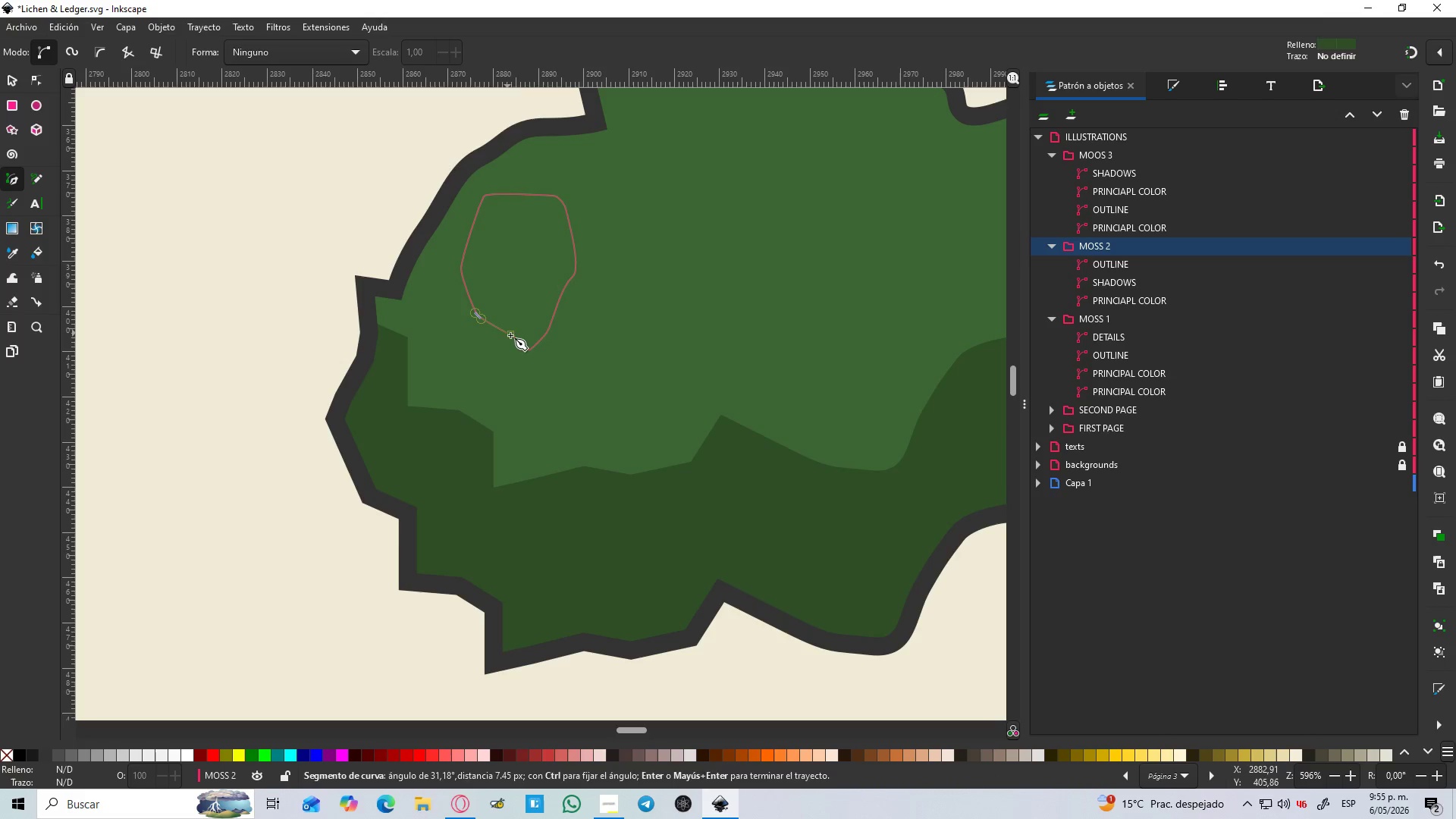 
left_click_drag(start_coordinate=[513, 336], to_coordinate=[786, 172])
 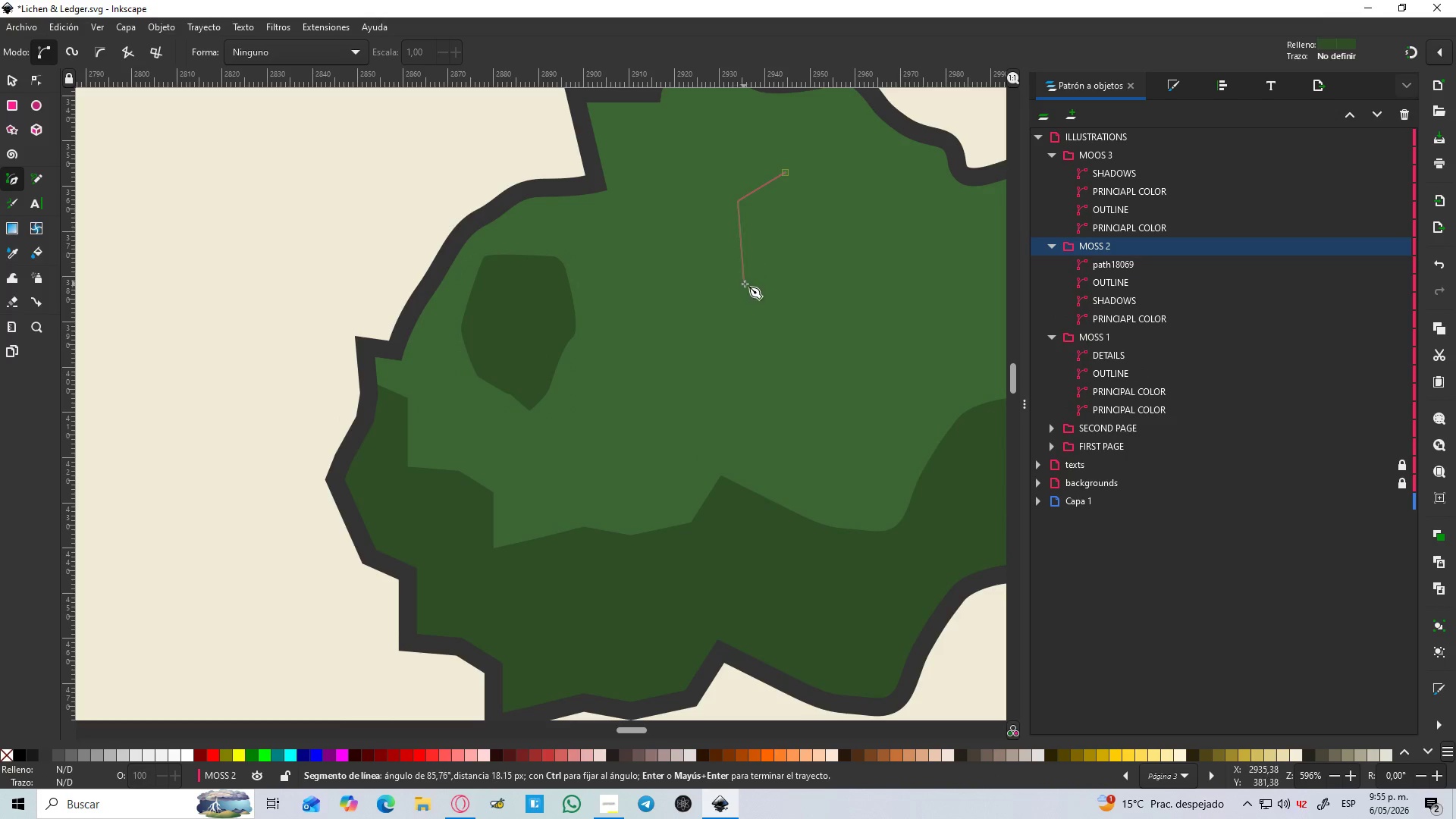 
scroll: coordinate [727, 280], scroll_direction: up, amount: 1.0
 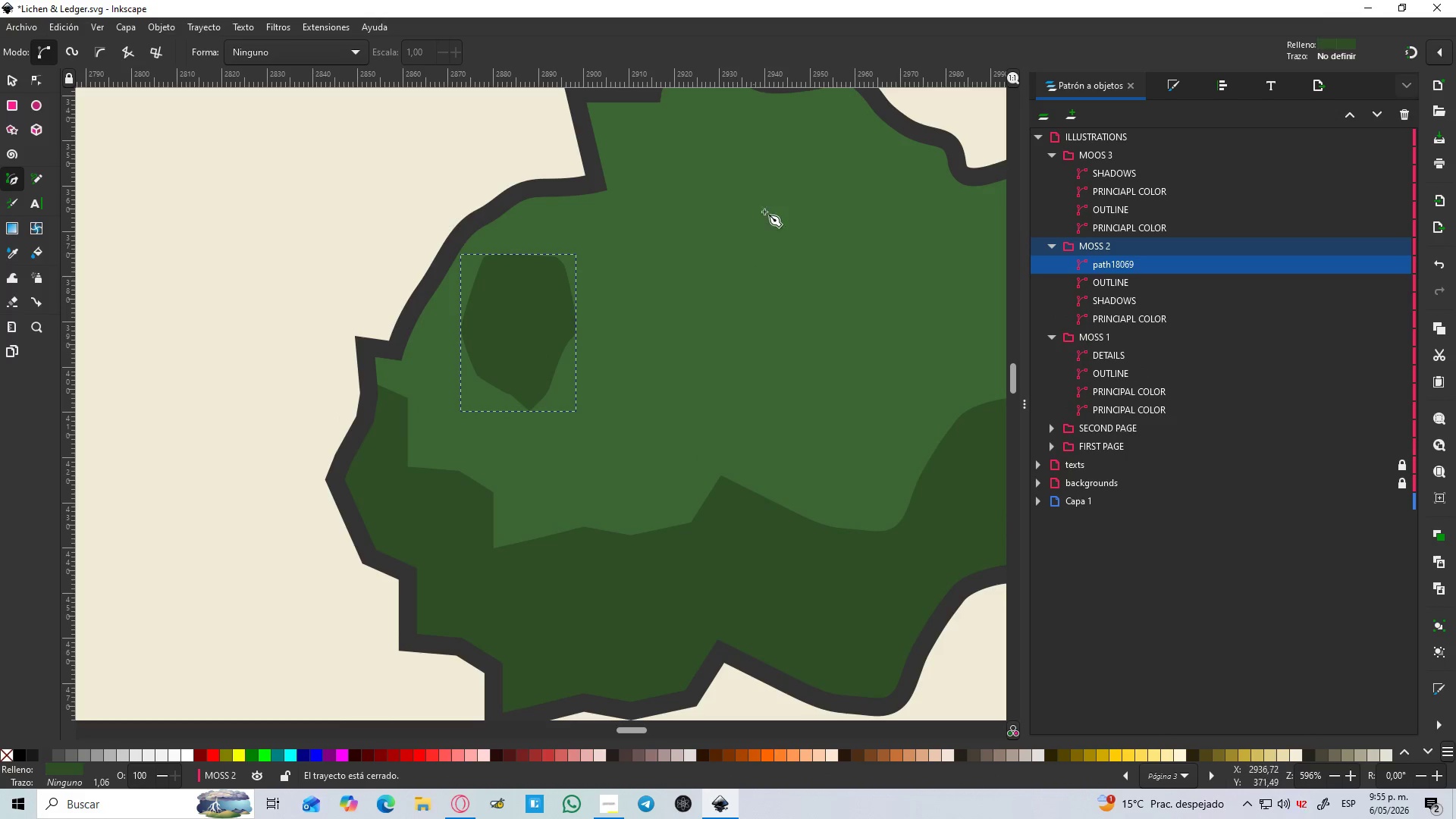 
left_click([786, 172])
 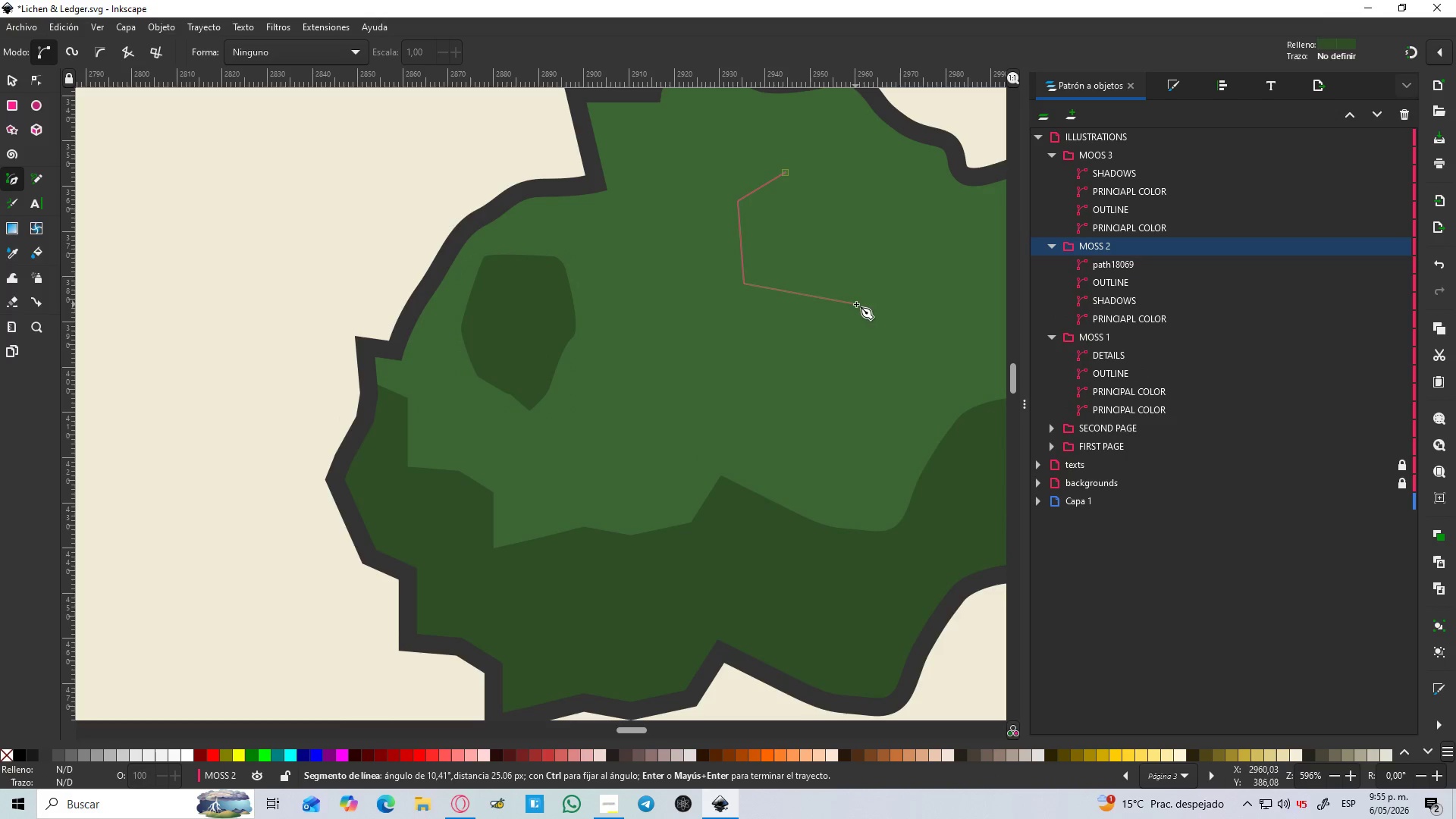 
triple_click([924, 209])
 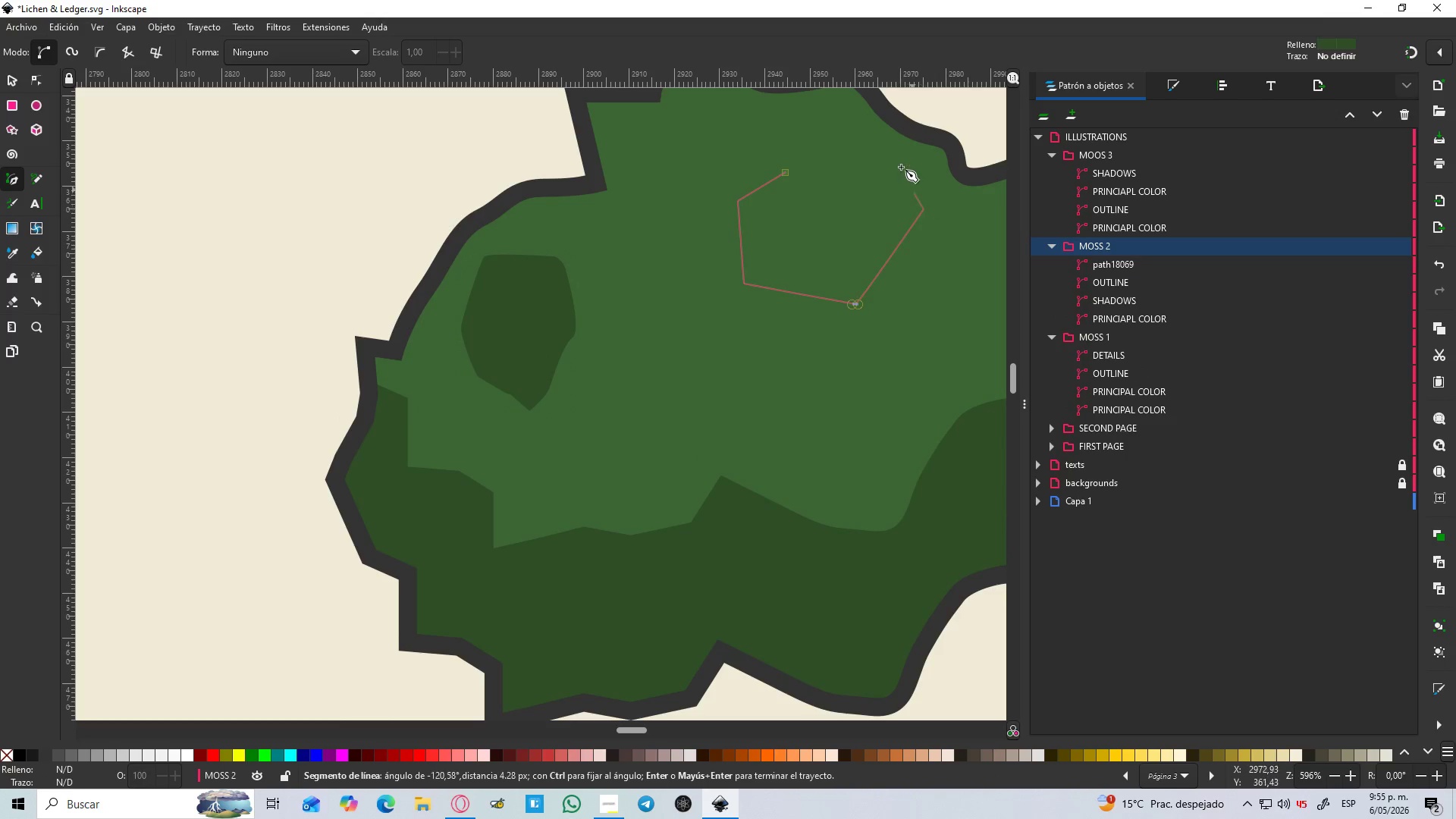 
triple_click([893, 152])
 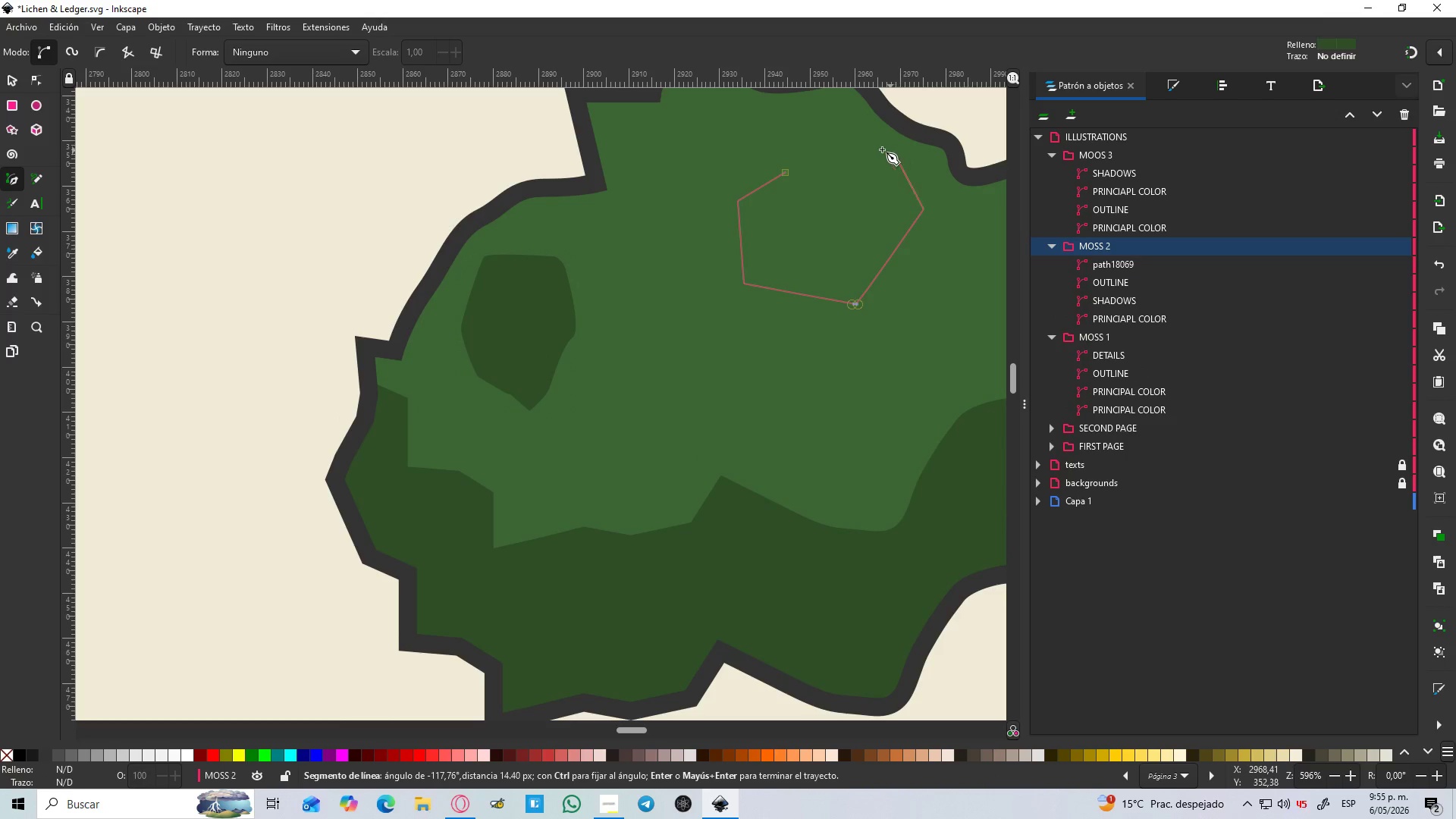 
left_click_drag(start_coordinate=[866, 153], to_coordinate=[856, 162])
 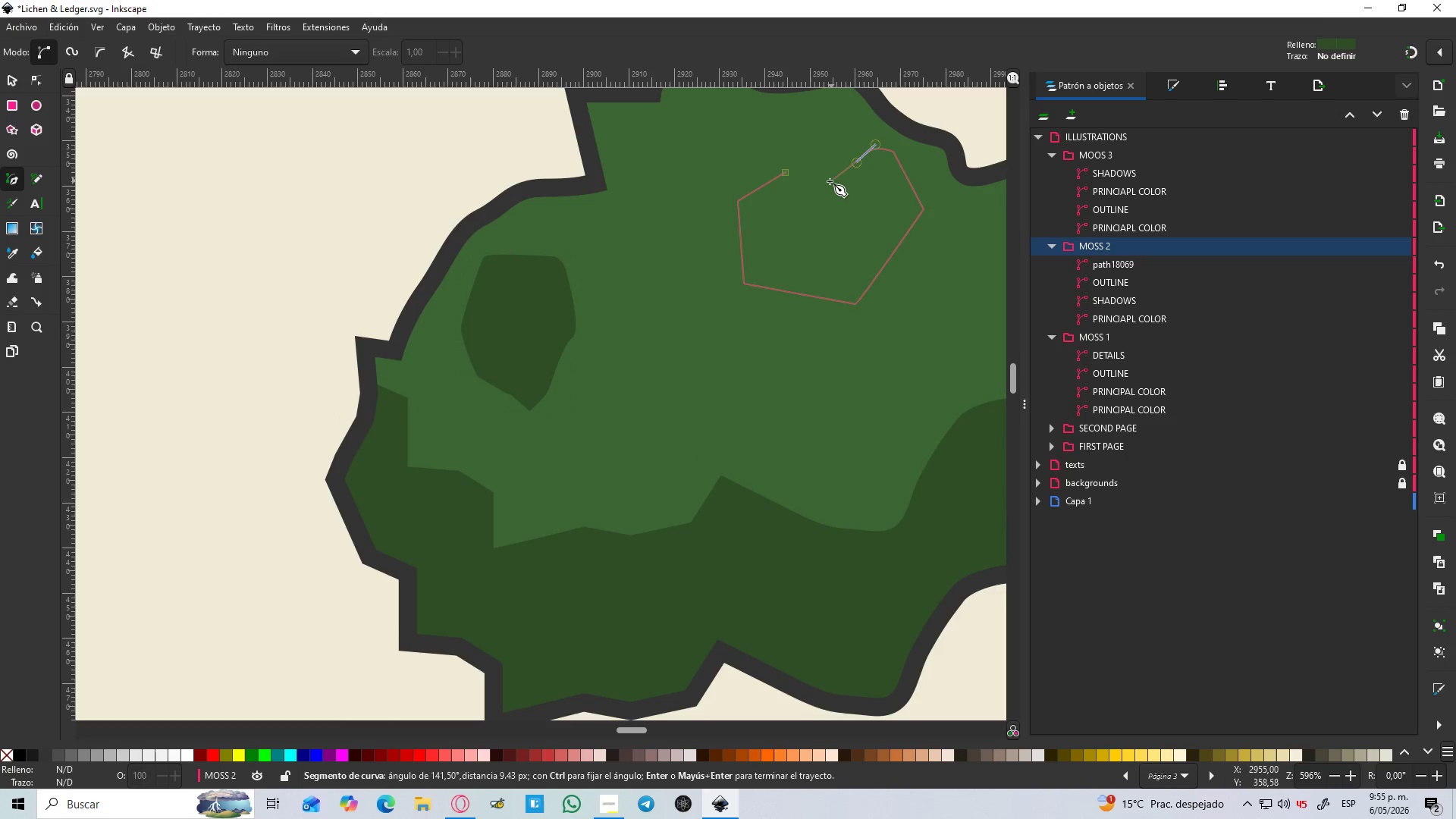 
triple_click([829, 182])
 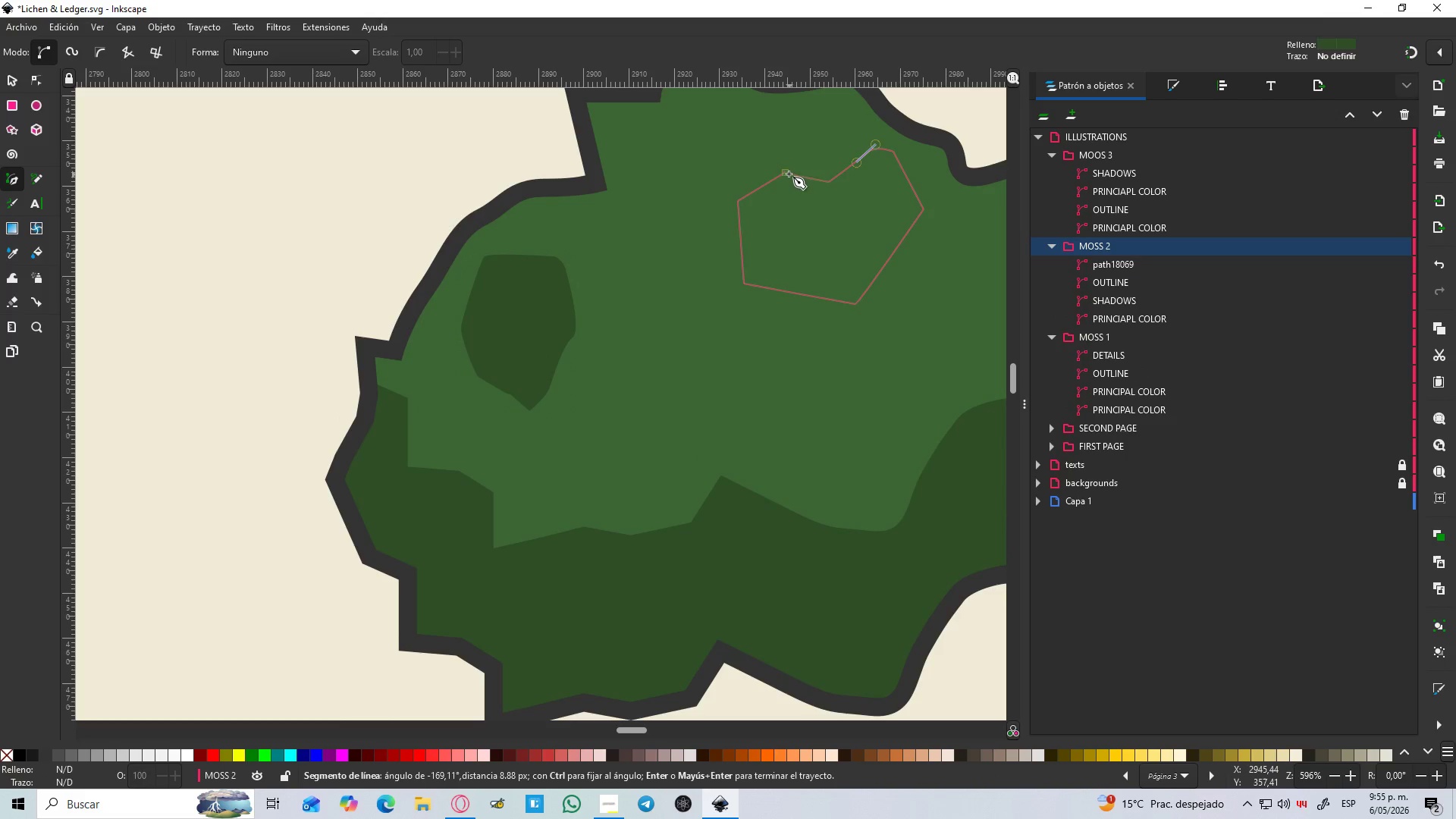 
left_click([785, 171])
 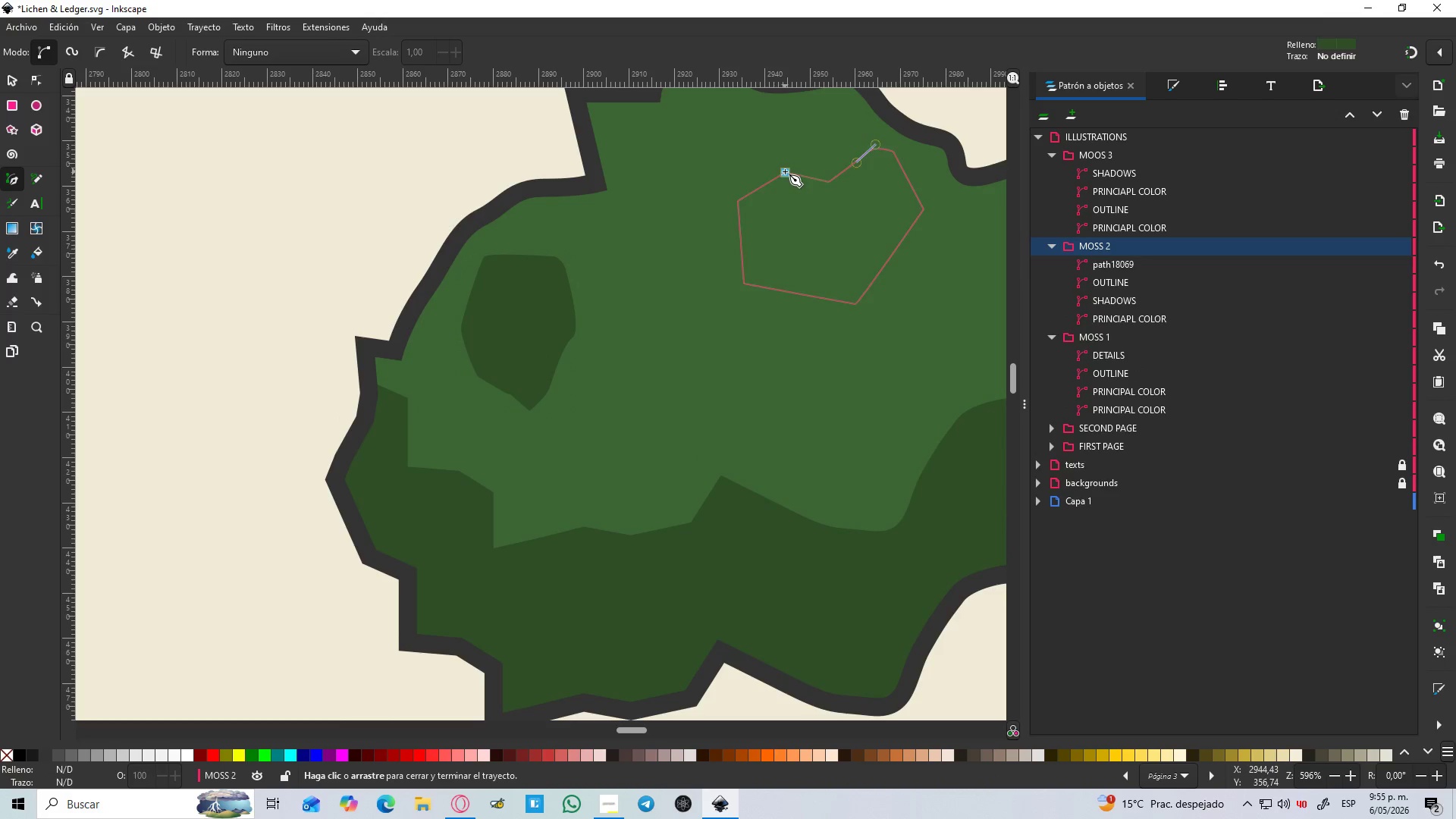 
hold_key(key=ControlLeft, duration=0.53)
scroll: coordinate [804, 186], scroll_direction: down, amount: 3.0
 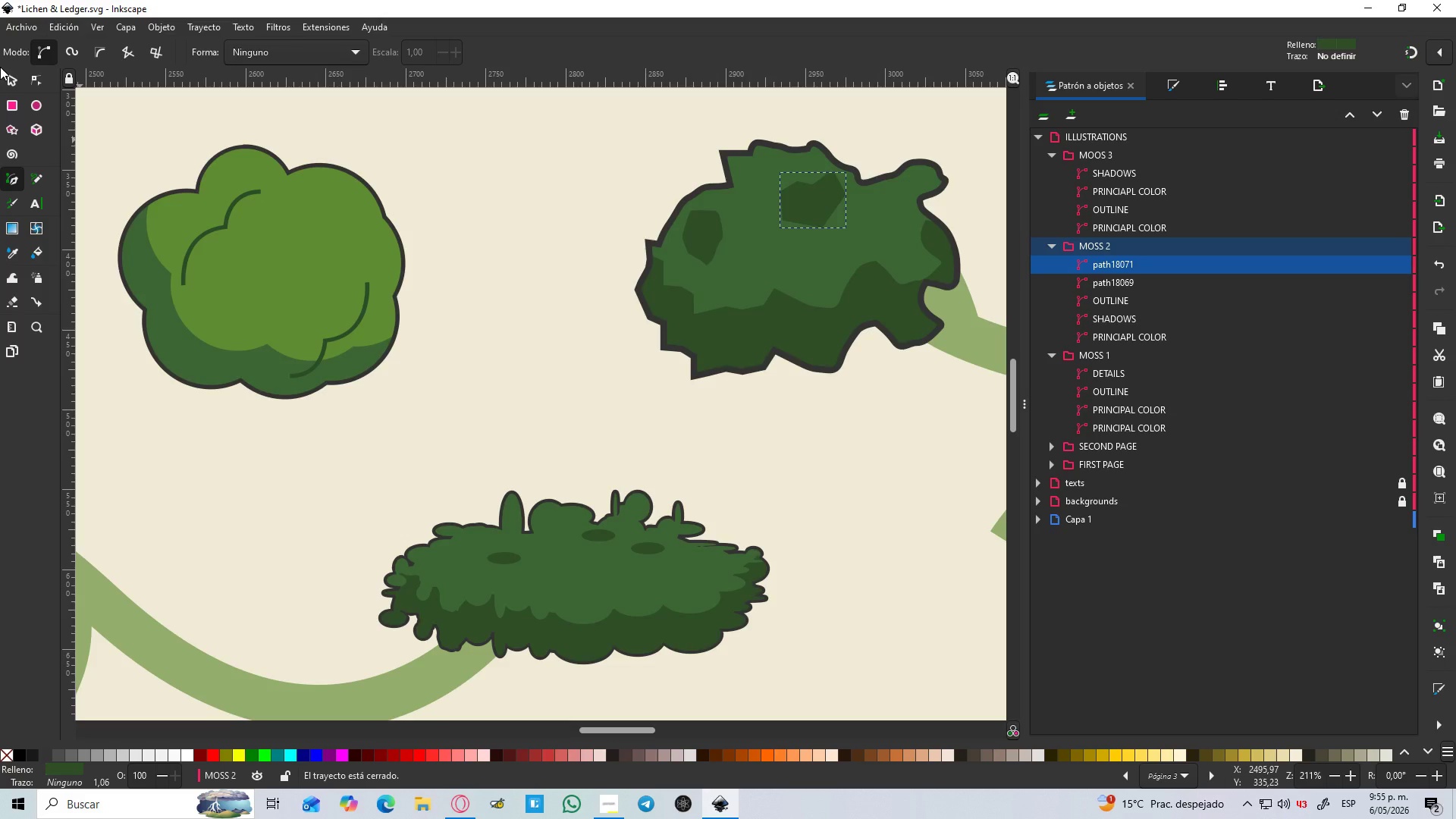 
left_click([5, 83])
 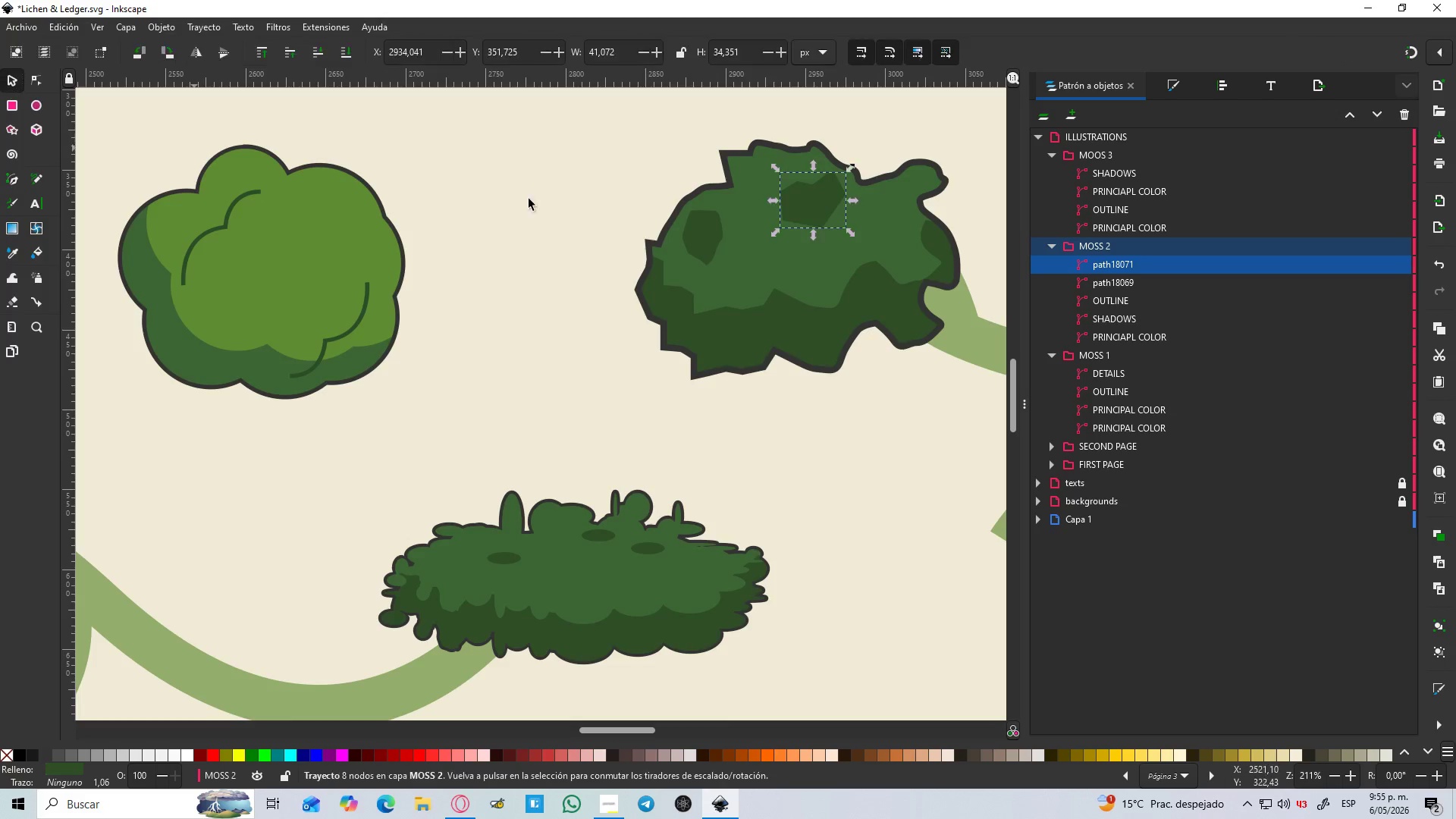 
hold_key(key=ShiftLeft, duration=1.25)
left_click([692, 234])
 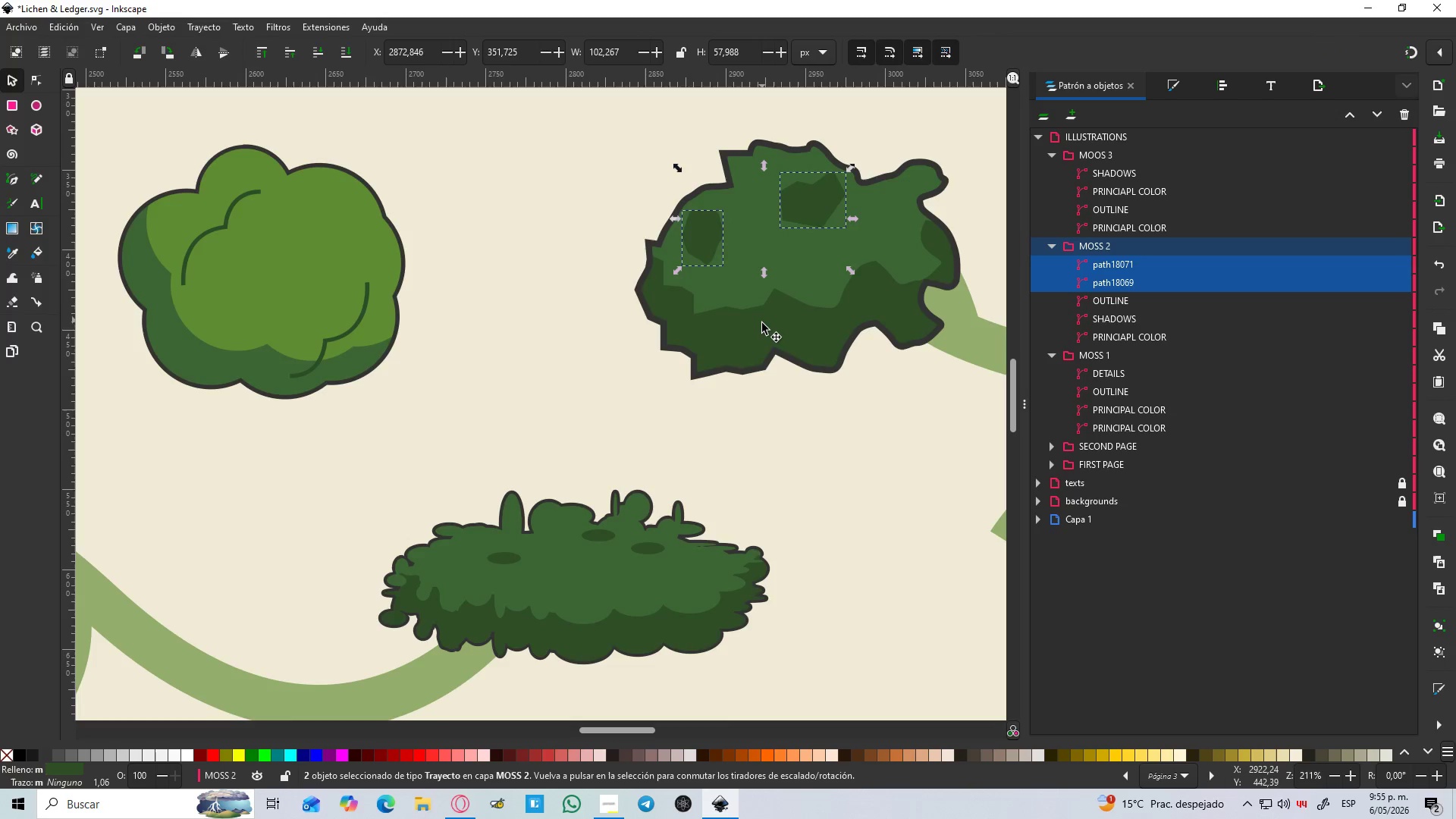 
double_click([762, 325])
 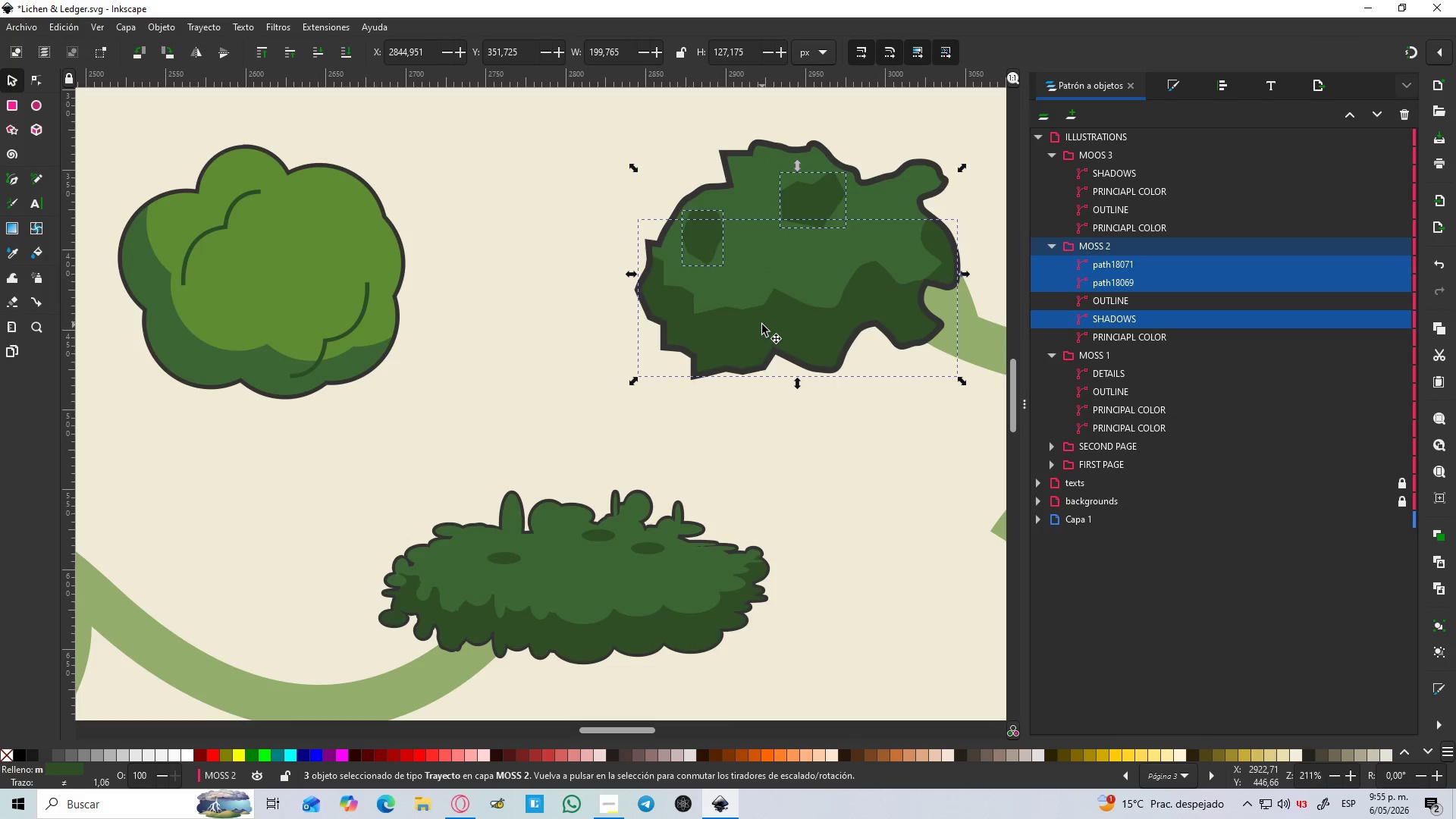 
key(Control+NumpadAdd)
 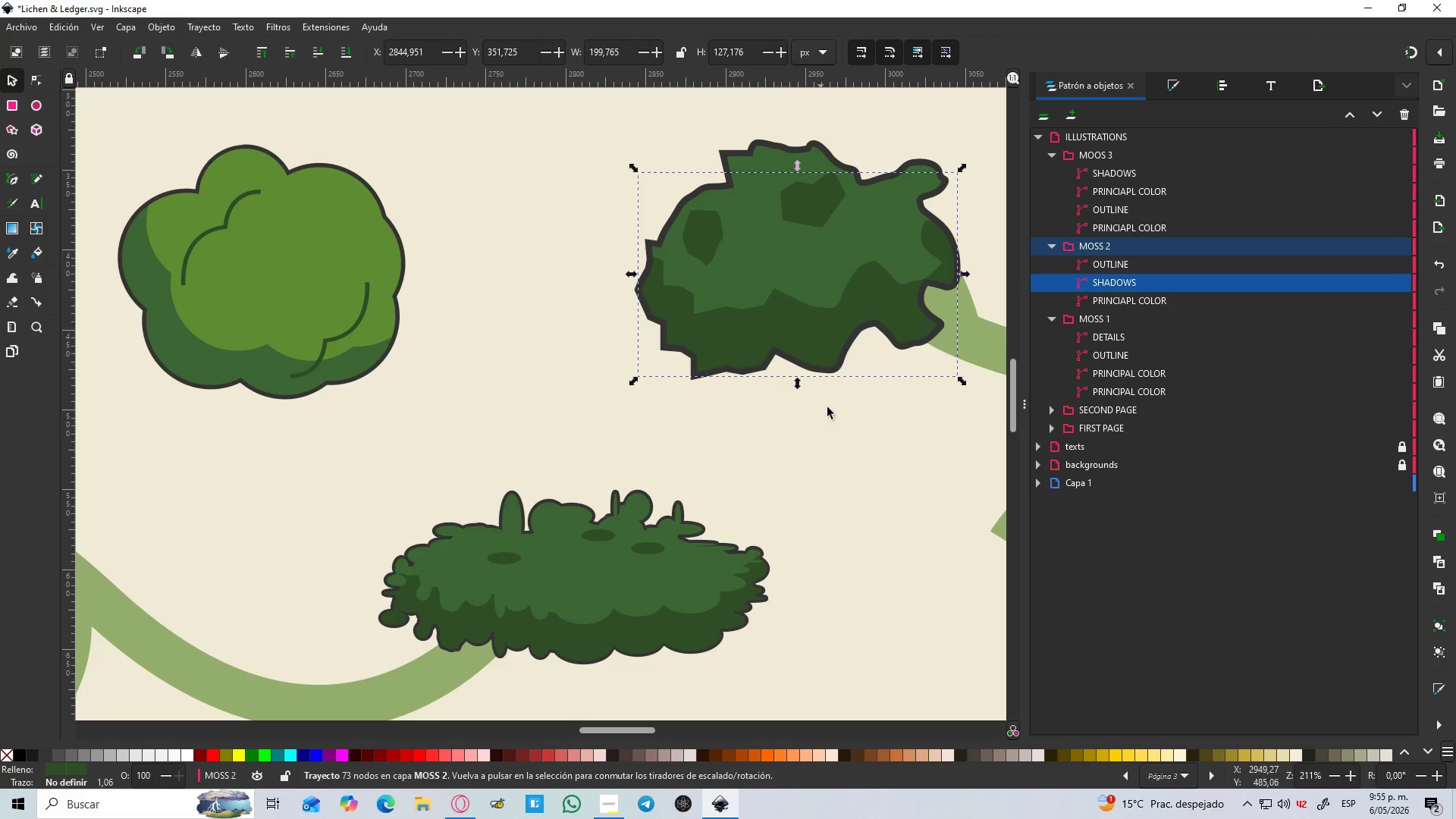 
left_click([856, 438])
 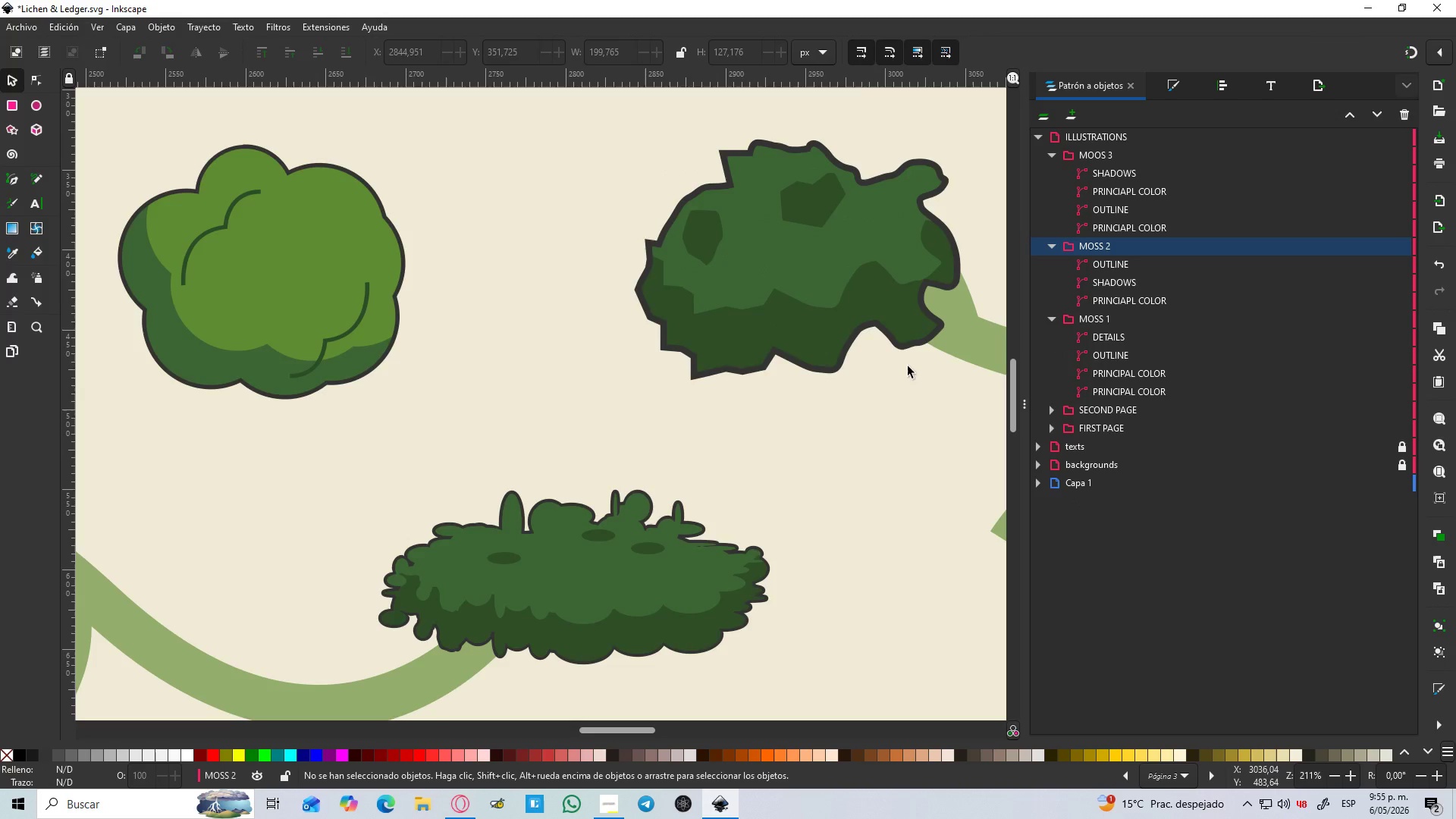 
hold_key(key=ControlLeft, duration=0.53)
 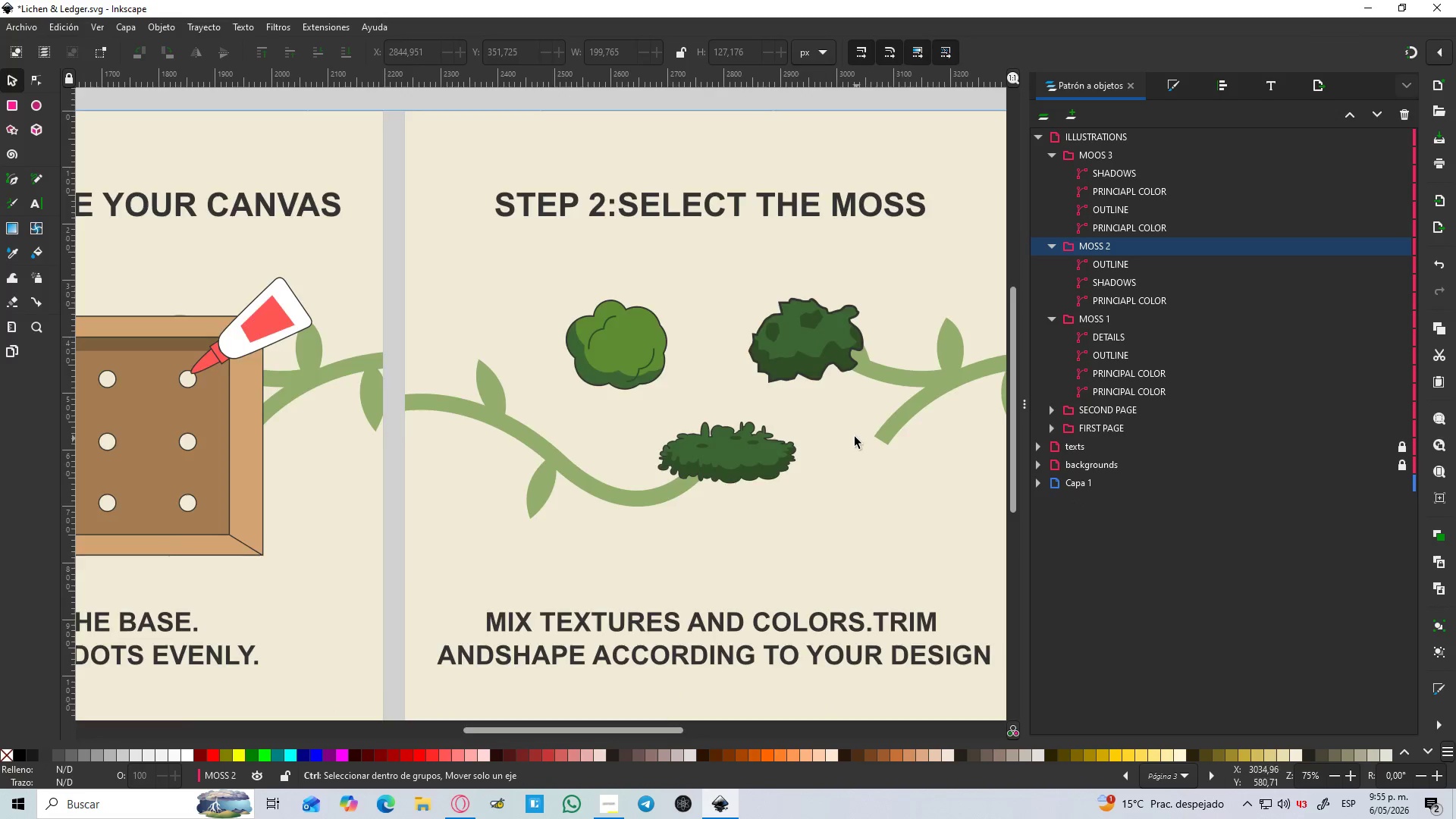 
hold_key(key=ControlLeft, duration=0.73)
 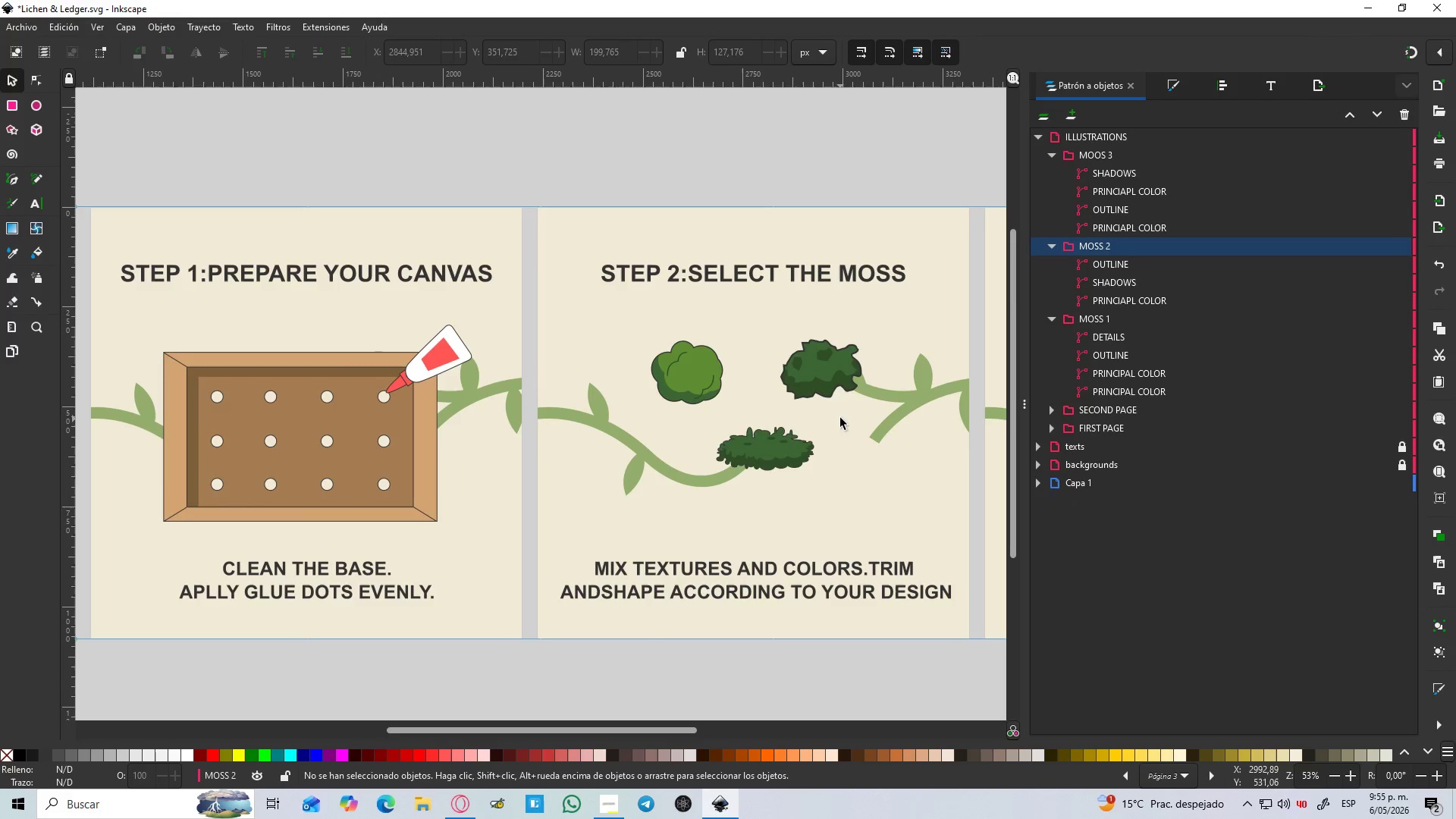 
scroll: coordinate [856, 438], scroll_direction: down, amount: 4.0
 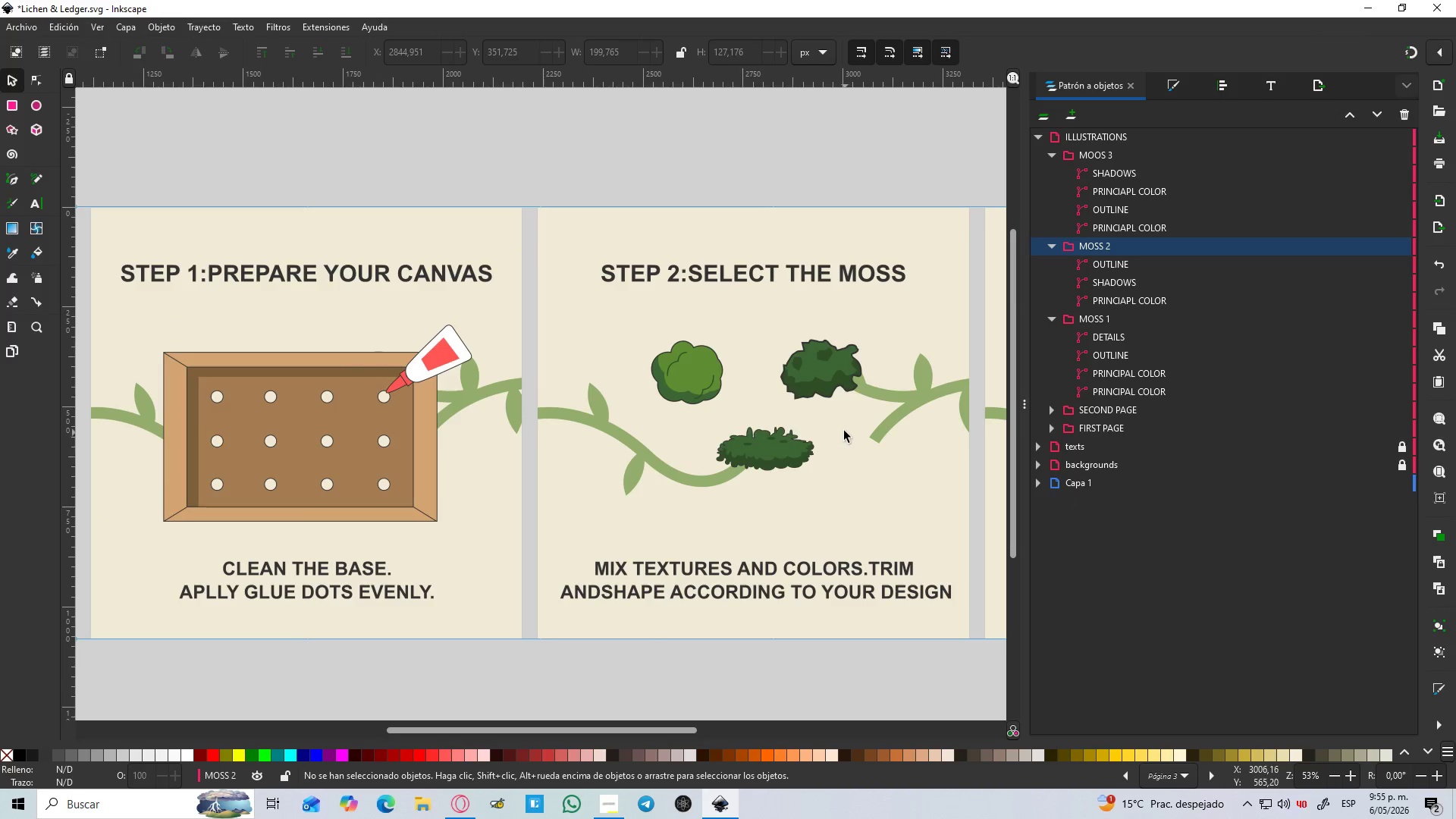 
hold_key(key=ControlLeft, duration=0.55)
 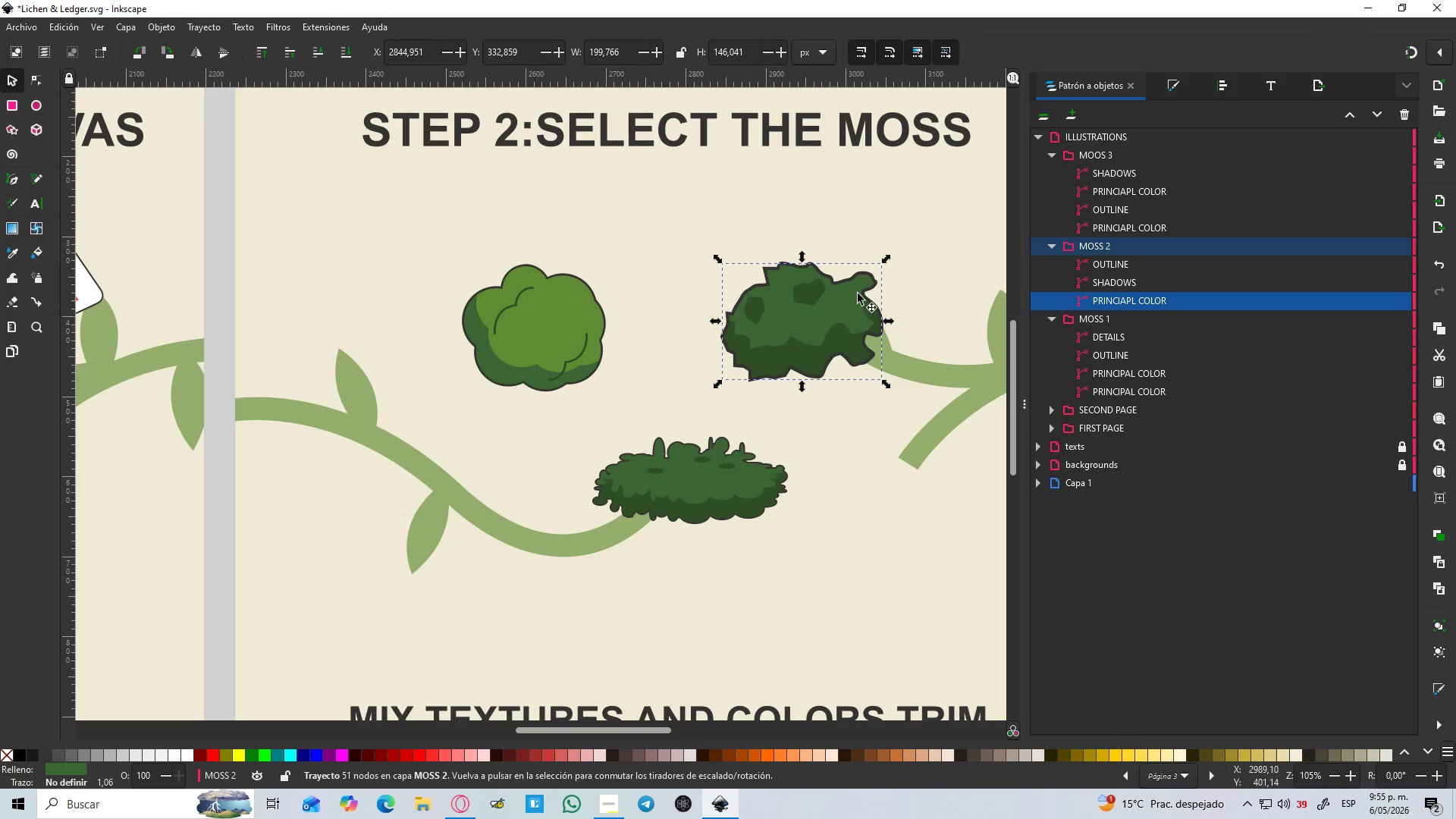 
left_click([808, 331])
 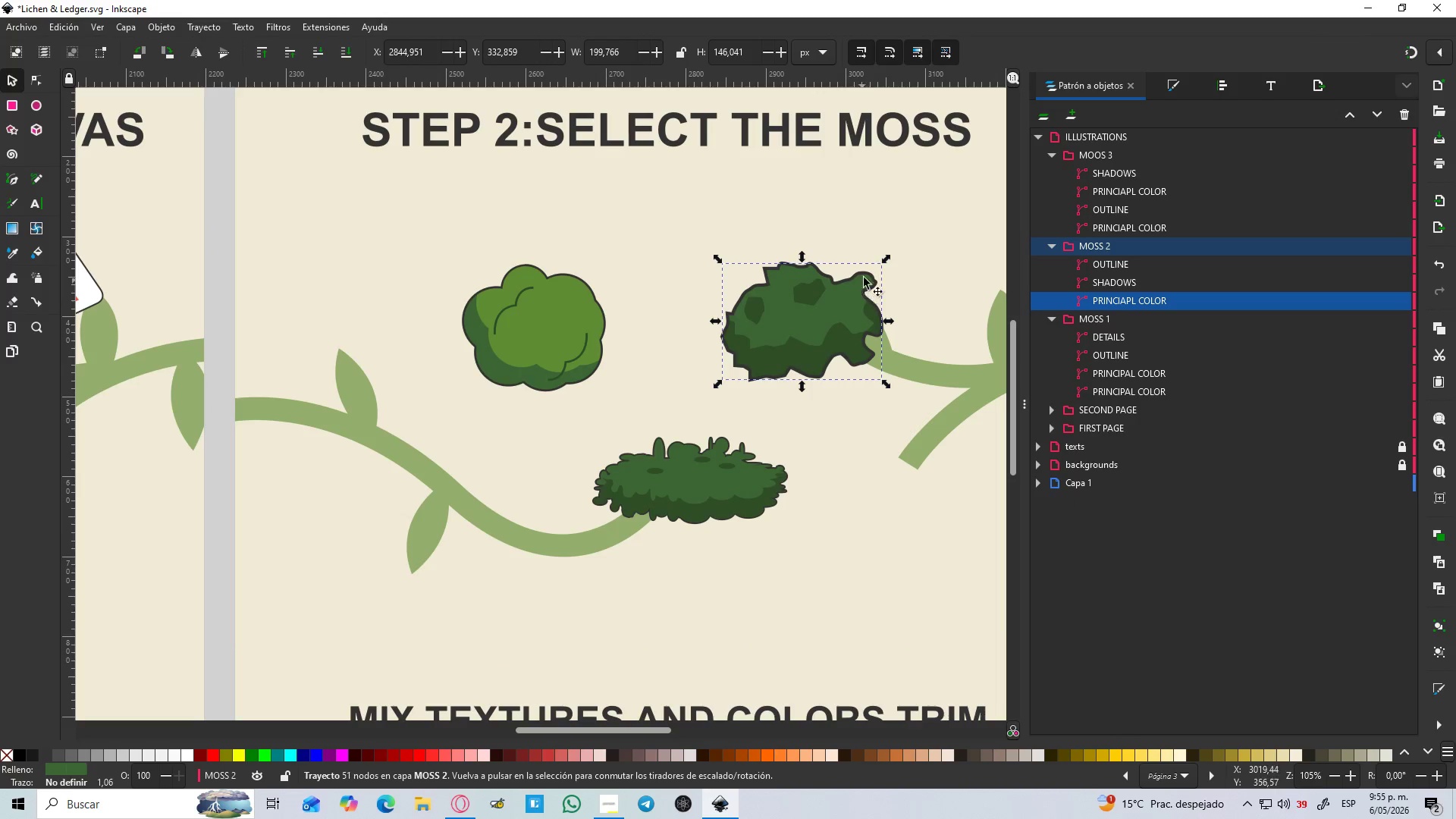 
scroll: coordinate [840, 417], scroll_direction: up, amount: 2.0
 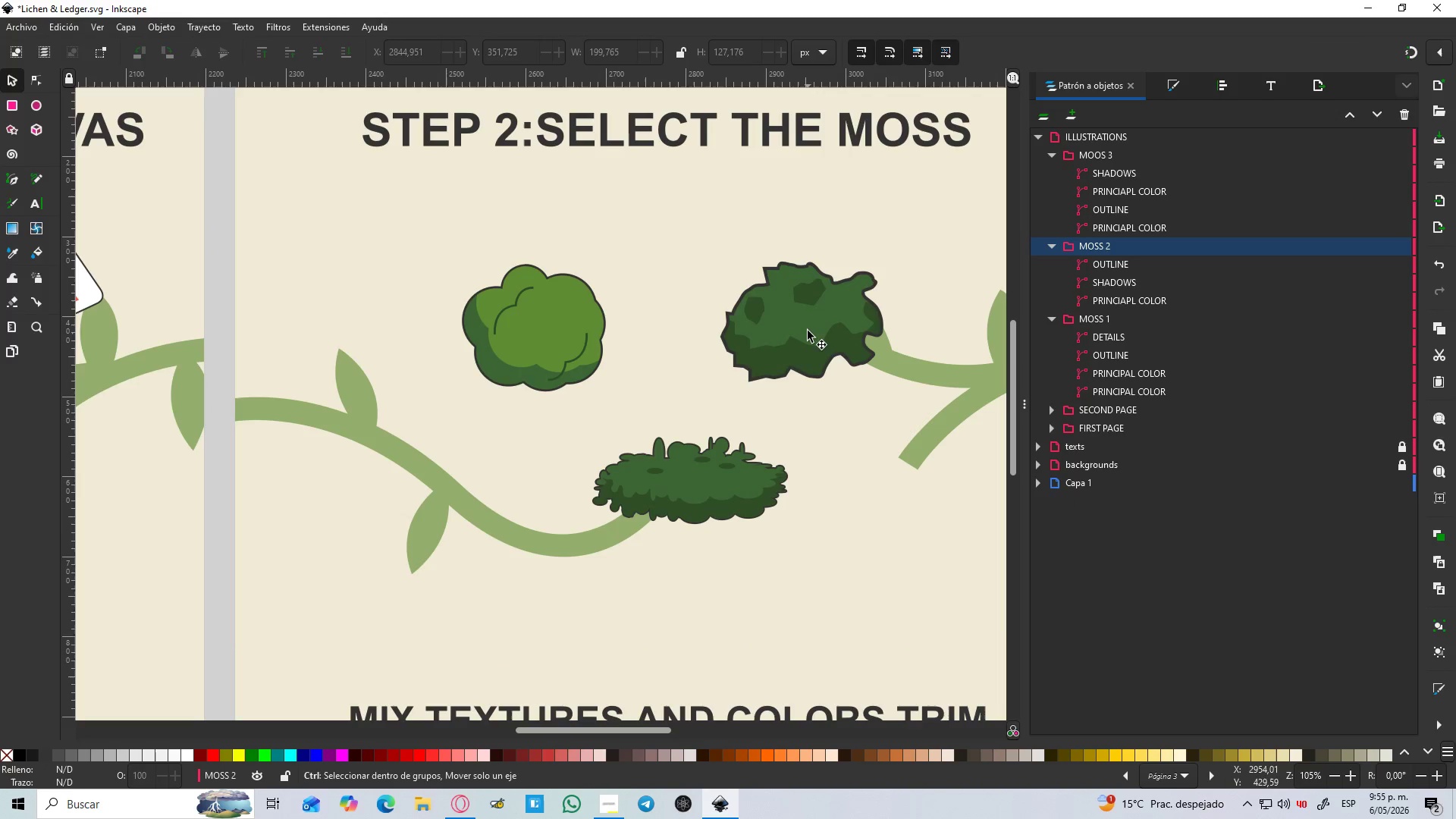 
hold_key(key=ControlLeft, duration=1.83)
hold_key(key=ShiftLeft, duration=1.44)
left_click_drag(start_coordinate=[886, 256], to_coordinate=[877, 261])
 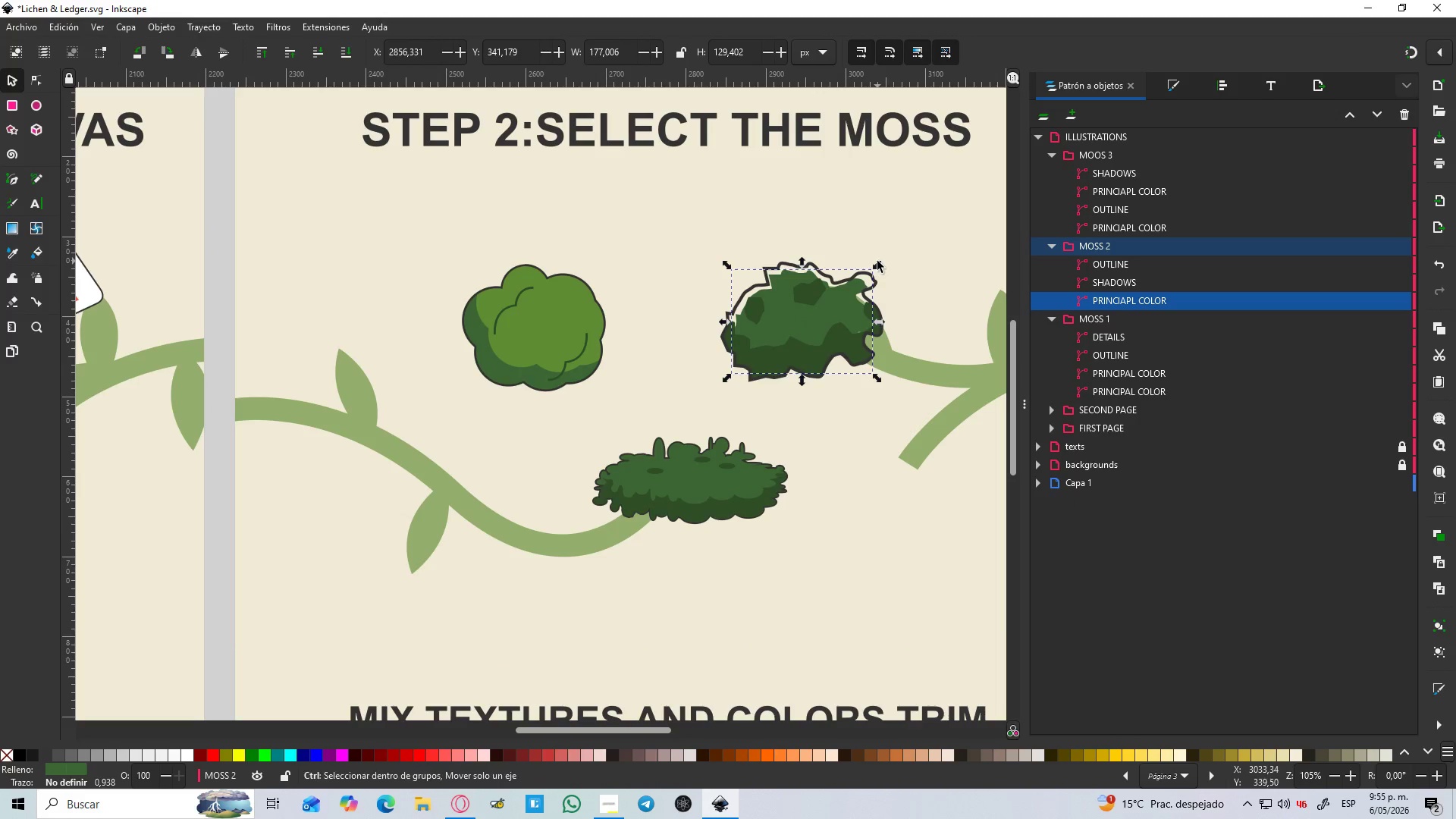 
key(Control+Z)
 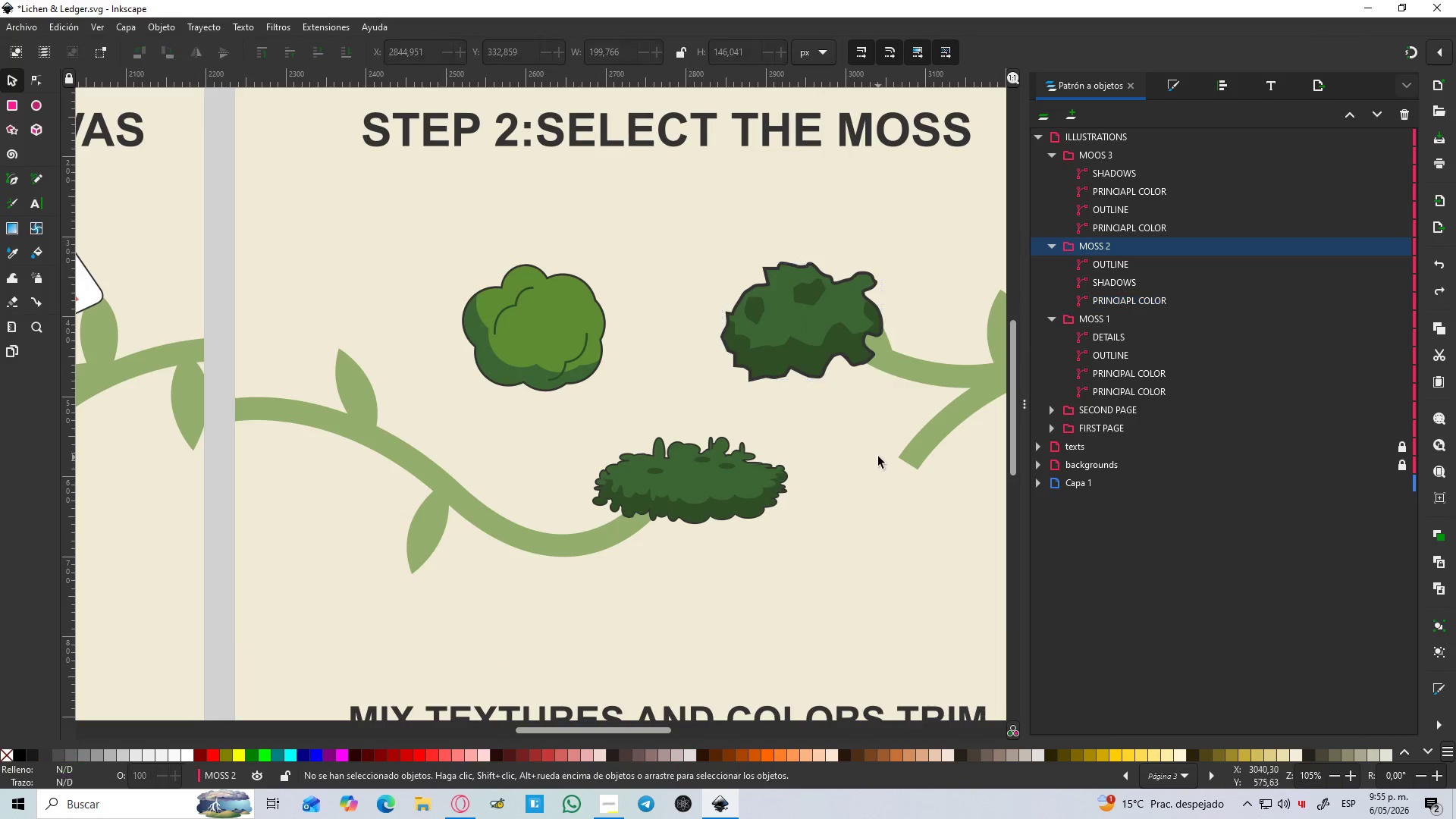 
left_click([878, 459])
 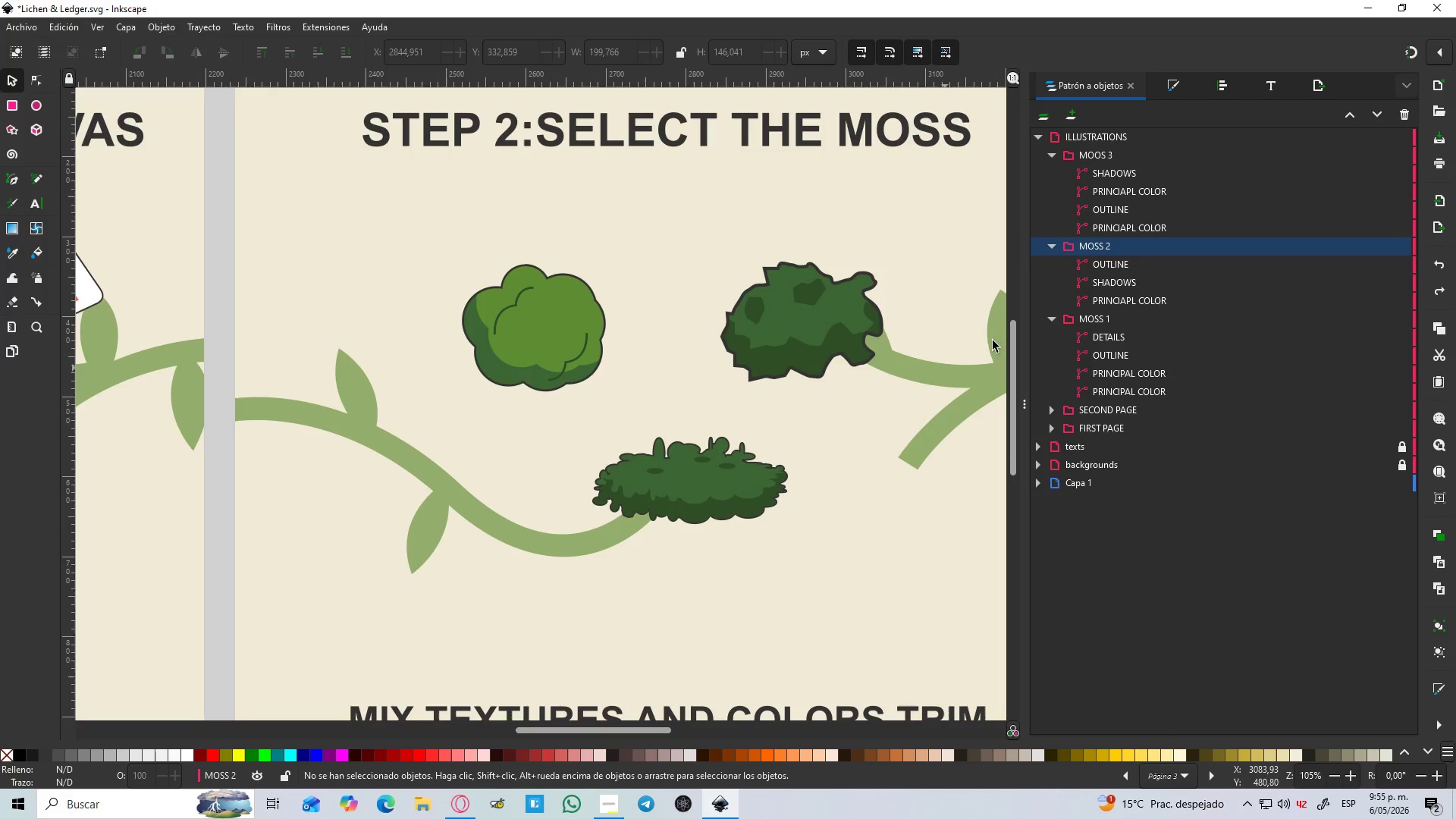 
left_click([1138, 246])
 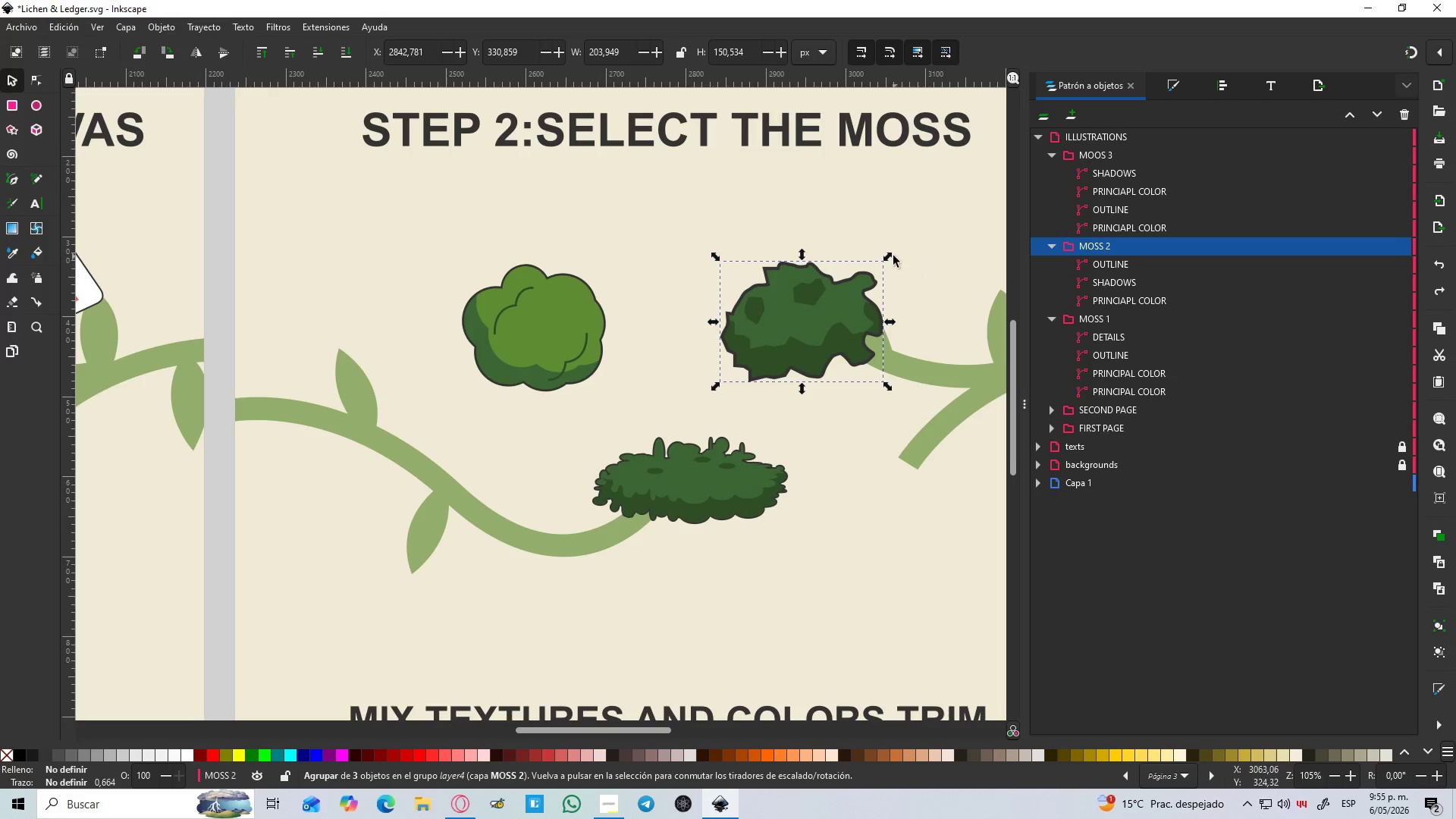 
hold_key(key=ControlLeft, duration=1.7)
left_click_drag(start_coordinate=[884, 256], to_coordinate=[865, 266])
 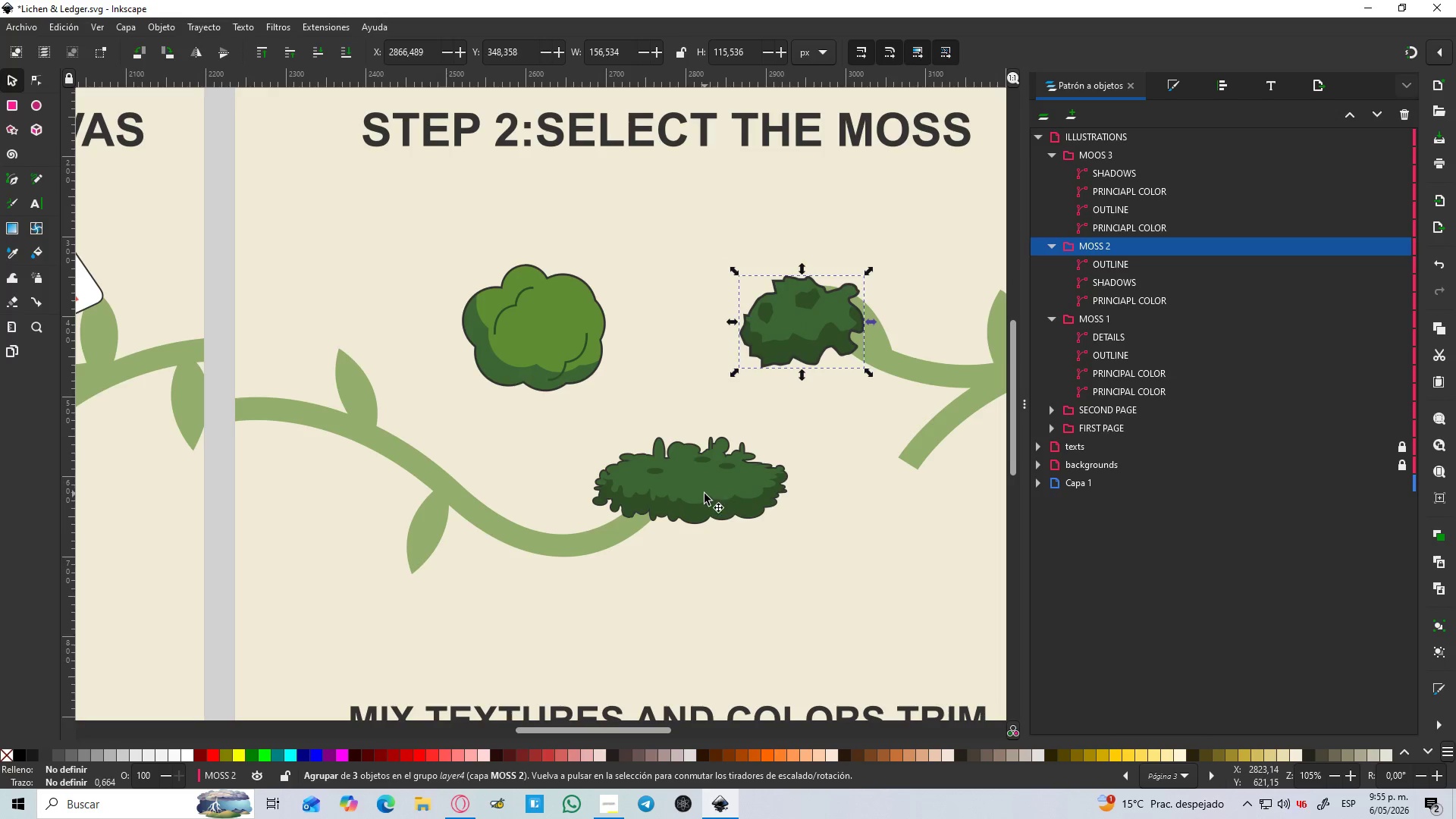 
hold_key(key=ShiftLeft, duration=1.34)
 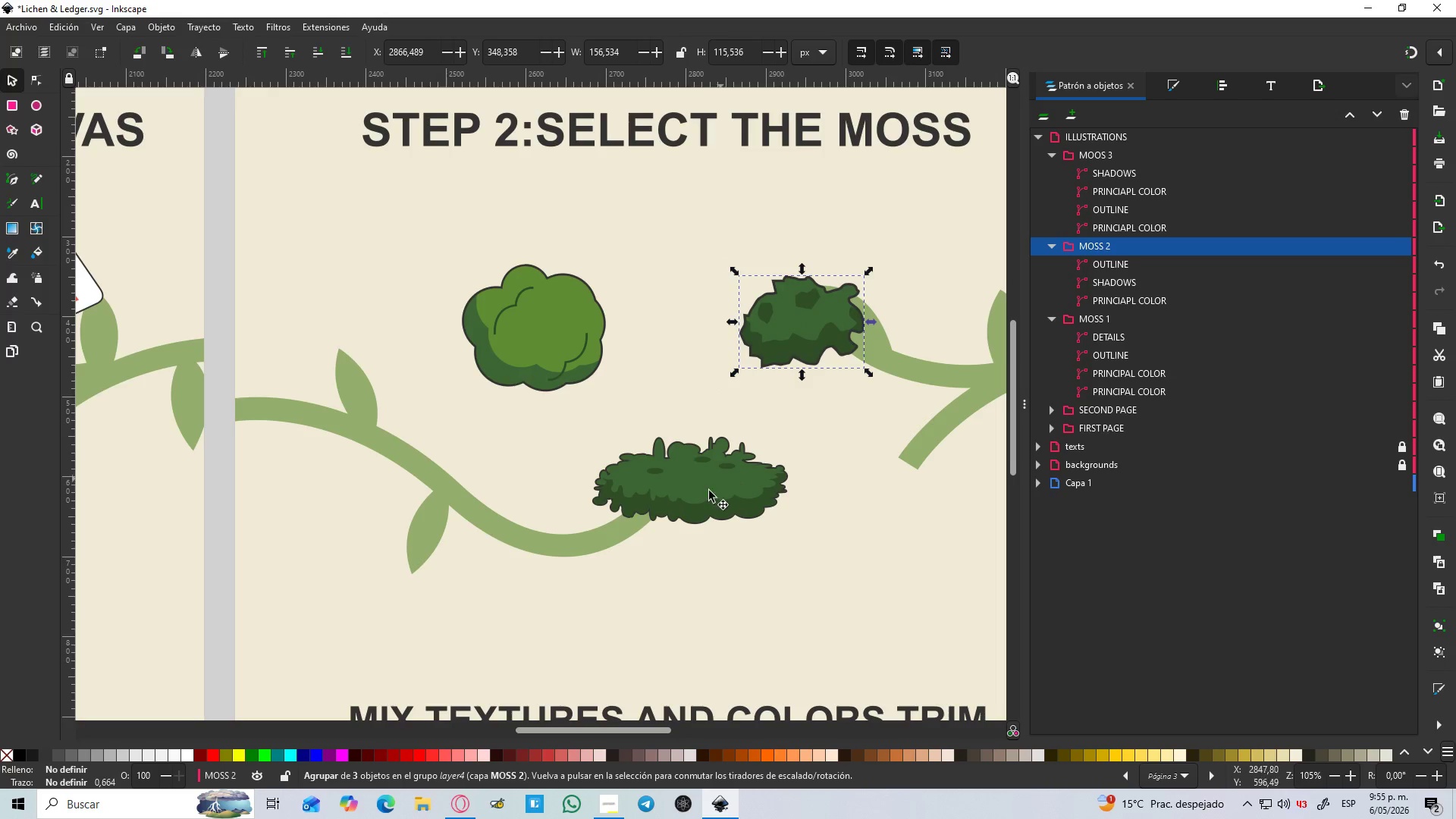 
left_click([704, 494])
 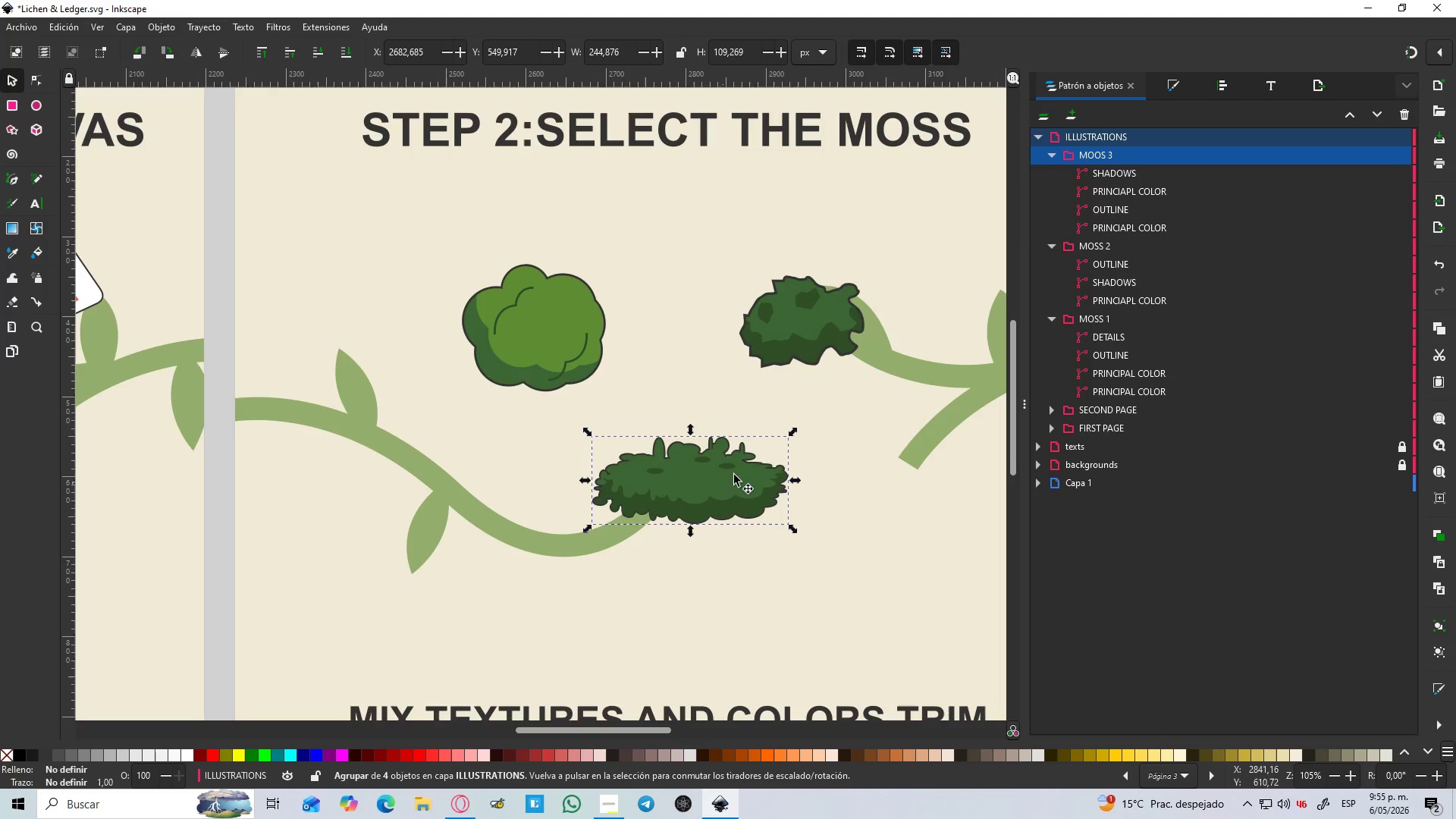 
hold_key(key=ControlLeft, duration=2.59)
left_click_drag(start_coordinate=[792, 432], to_coordinate=[788, 436])
 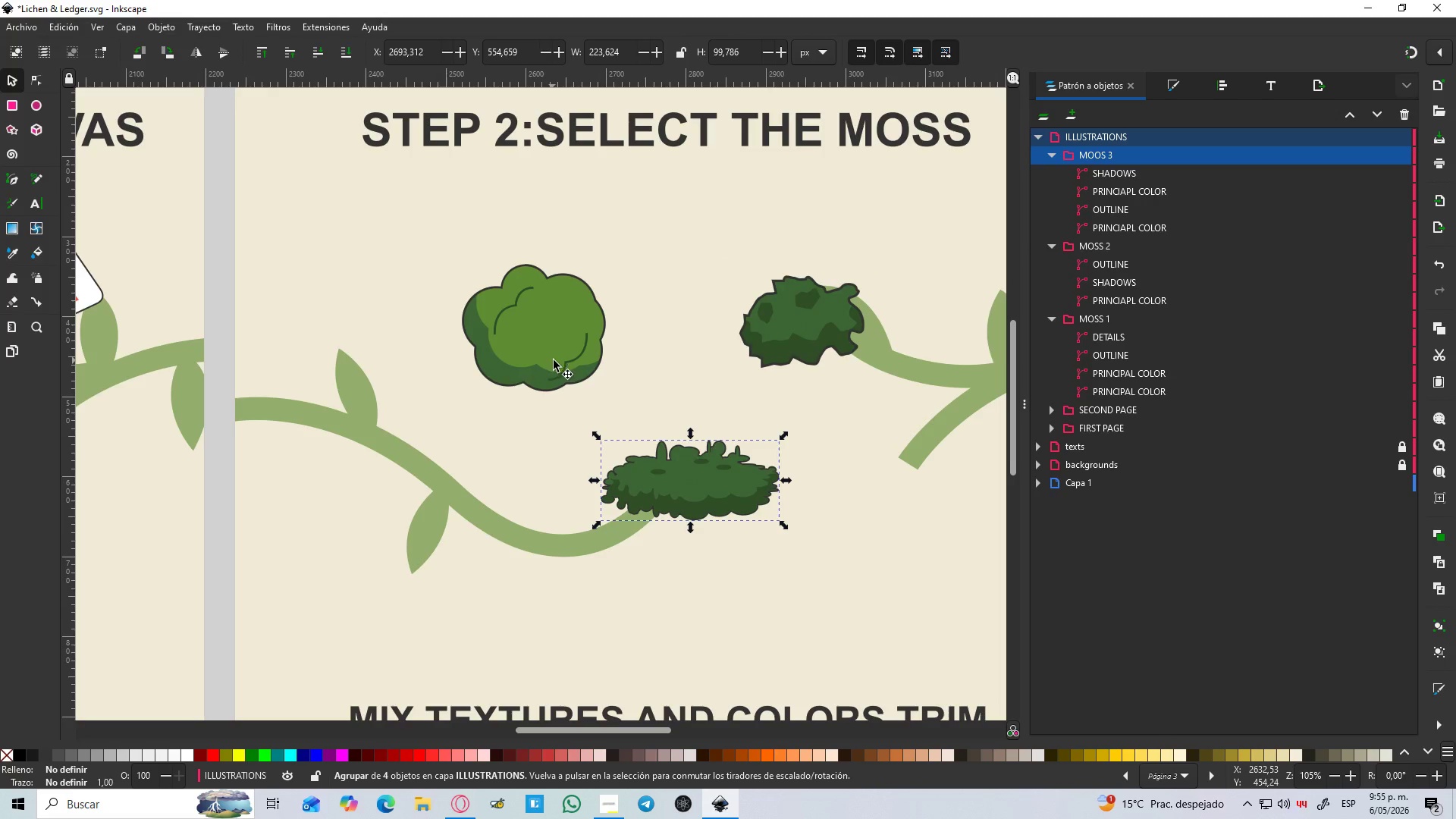 
hold_key(key=ShiftLeft, duration=1.5)
 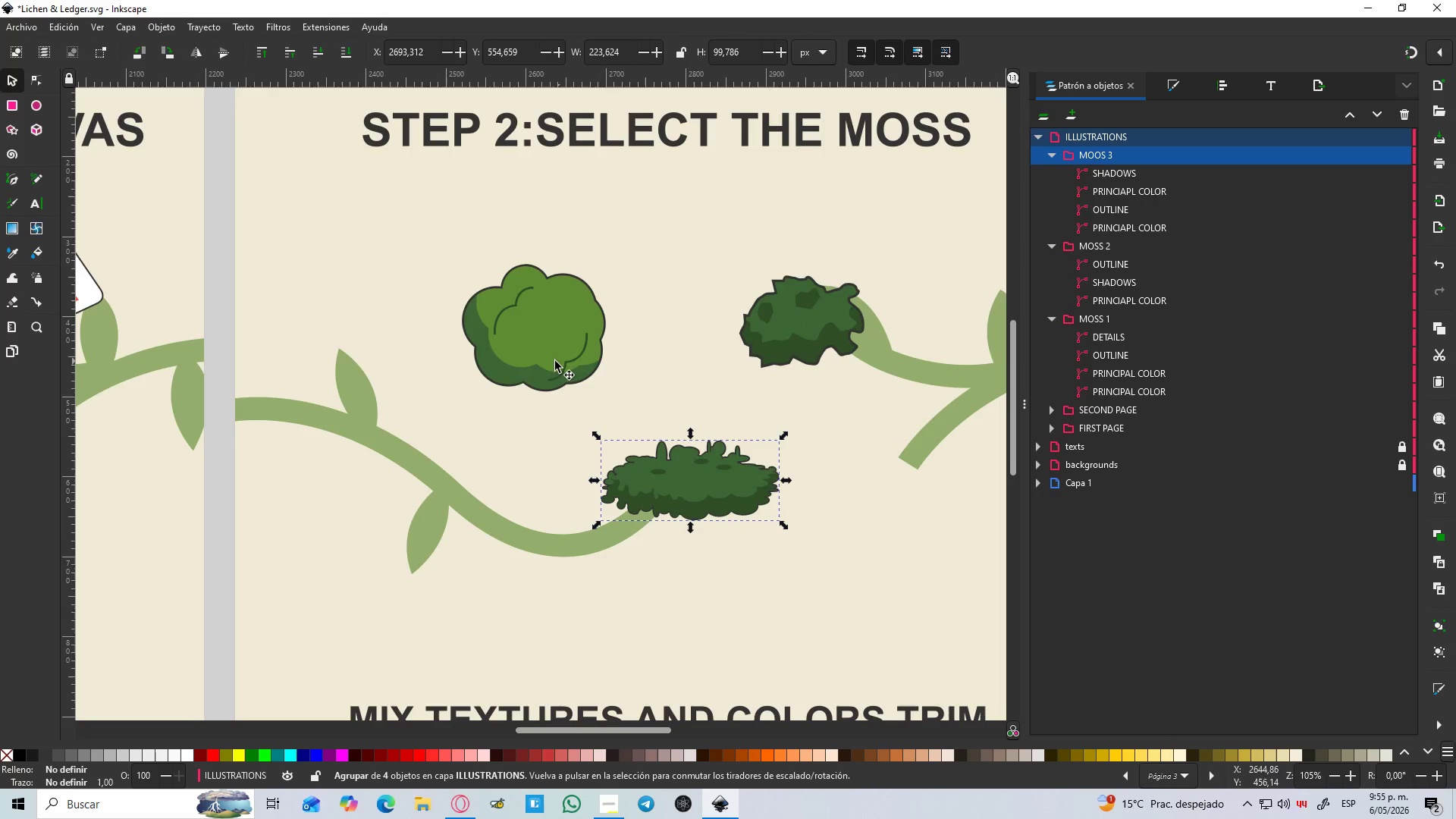 
key(Control+Shift+ShiftLeft)
 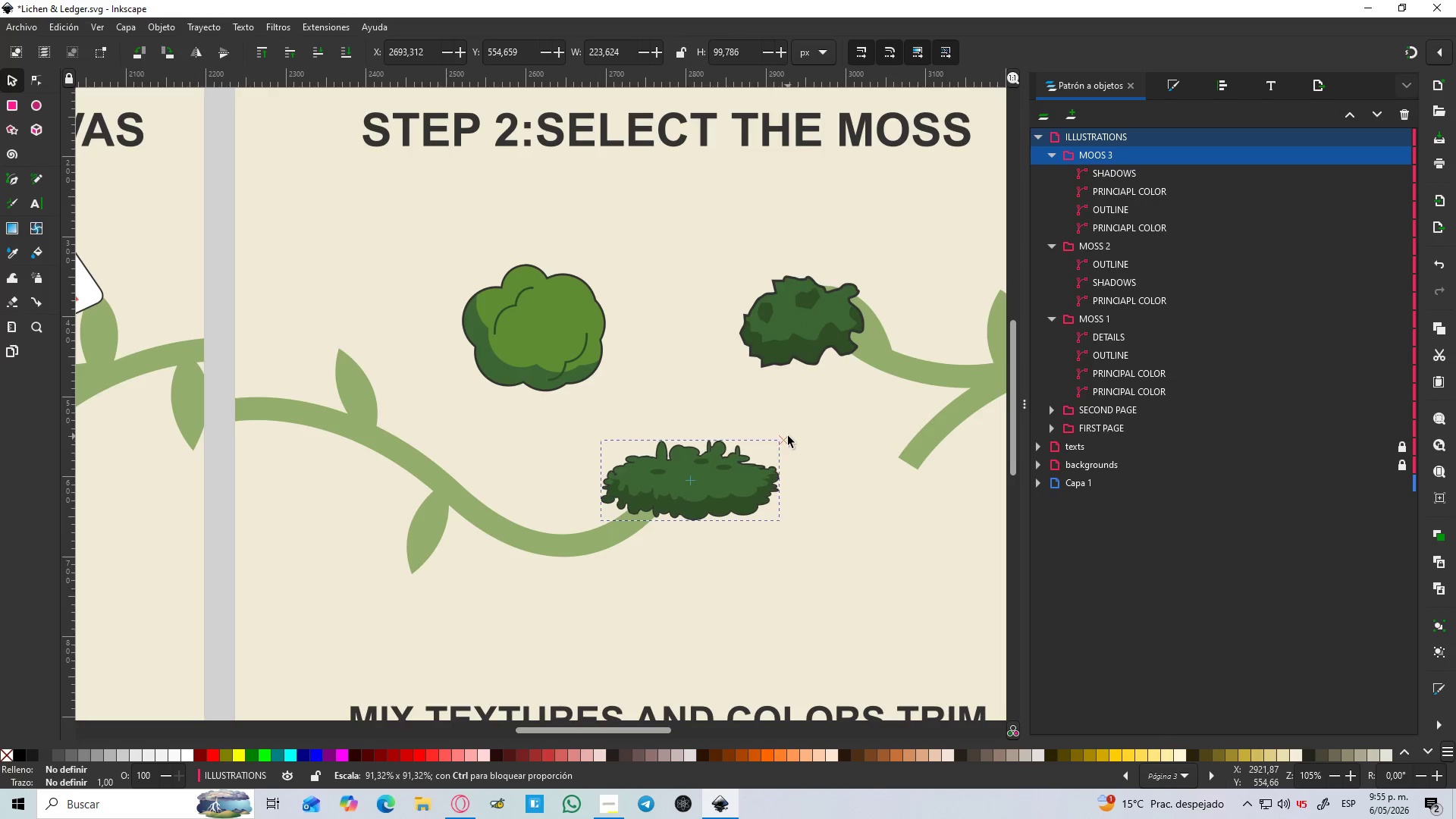 
key(Control+Shift+ShiftLeft)
 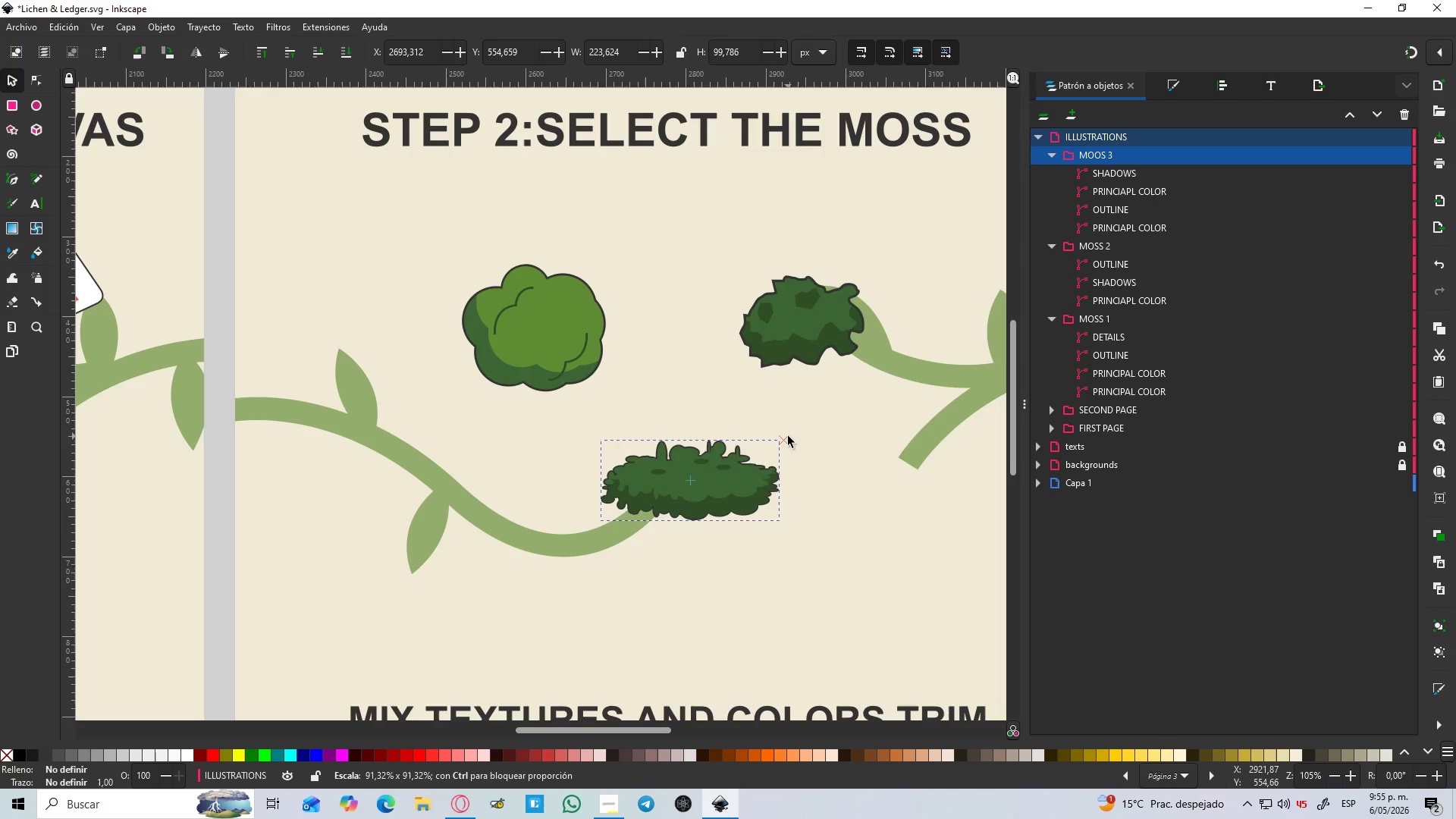 
key(Control+Shift+ShiftLeft)
 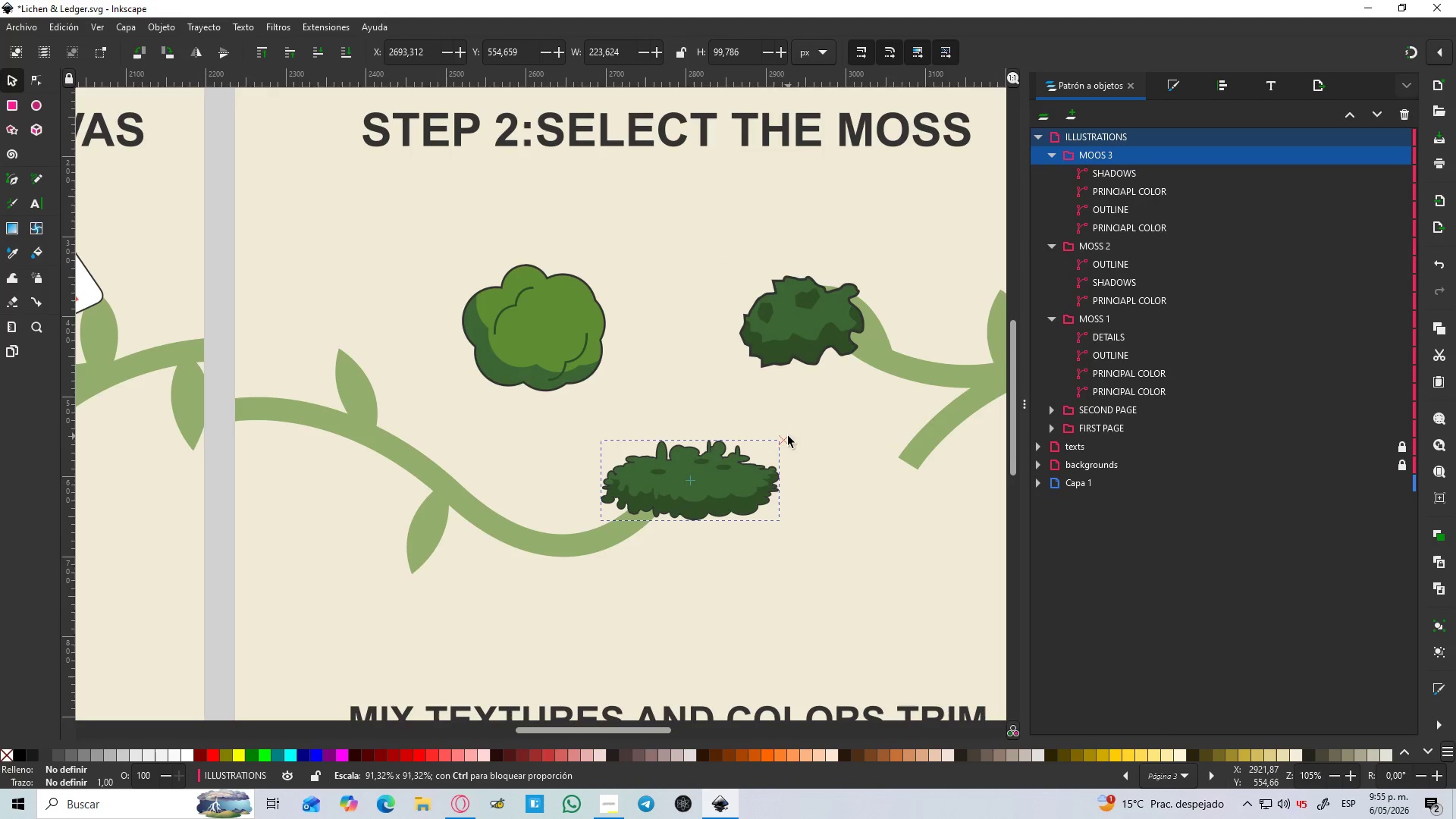 
key(Control+Shift+ShiftLeft)
 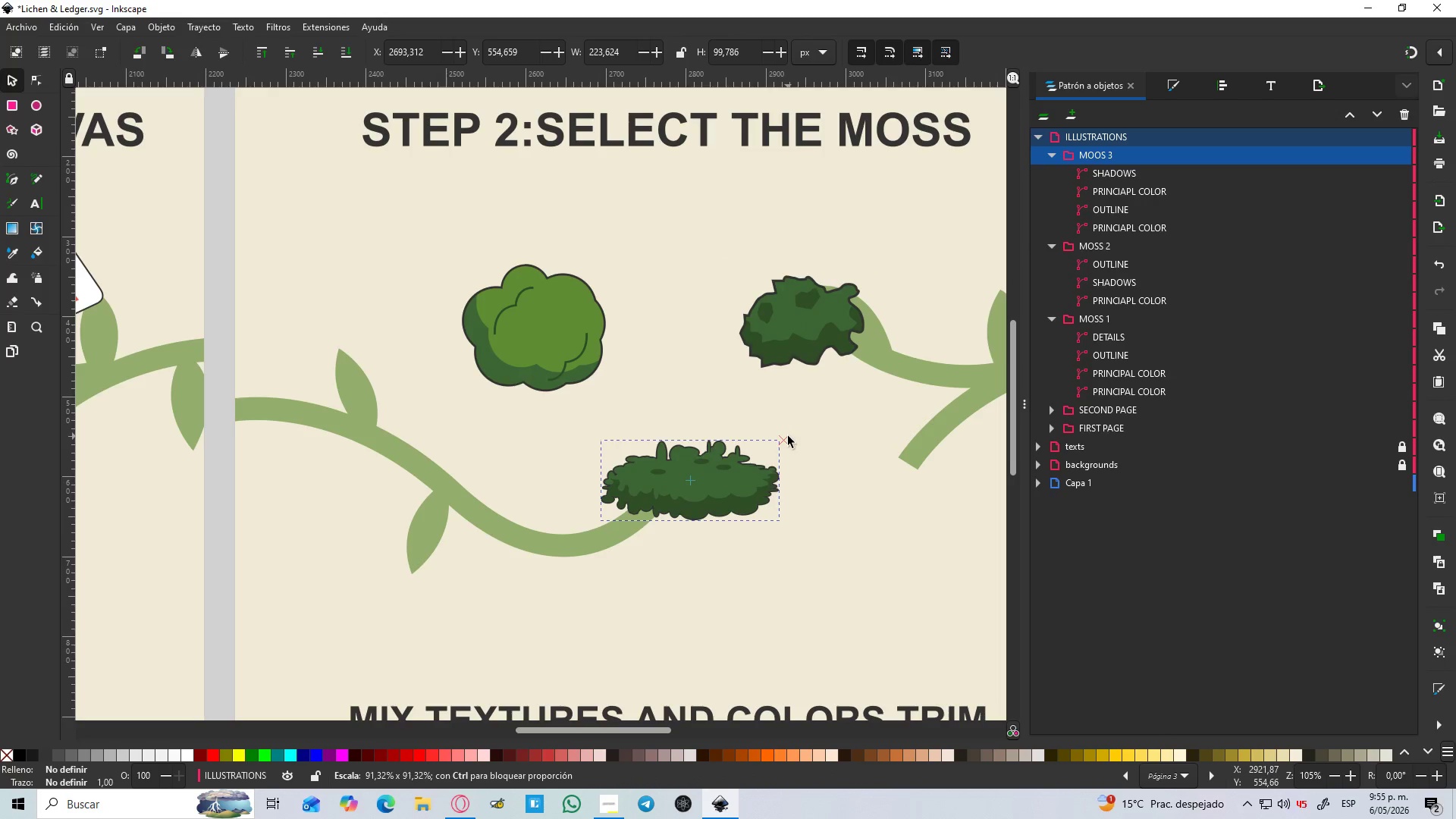 
key(Control+Shift+ShiftLeft)
 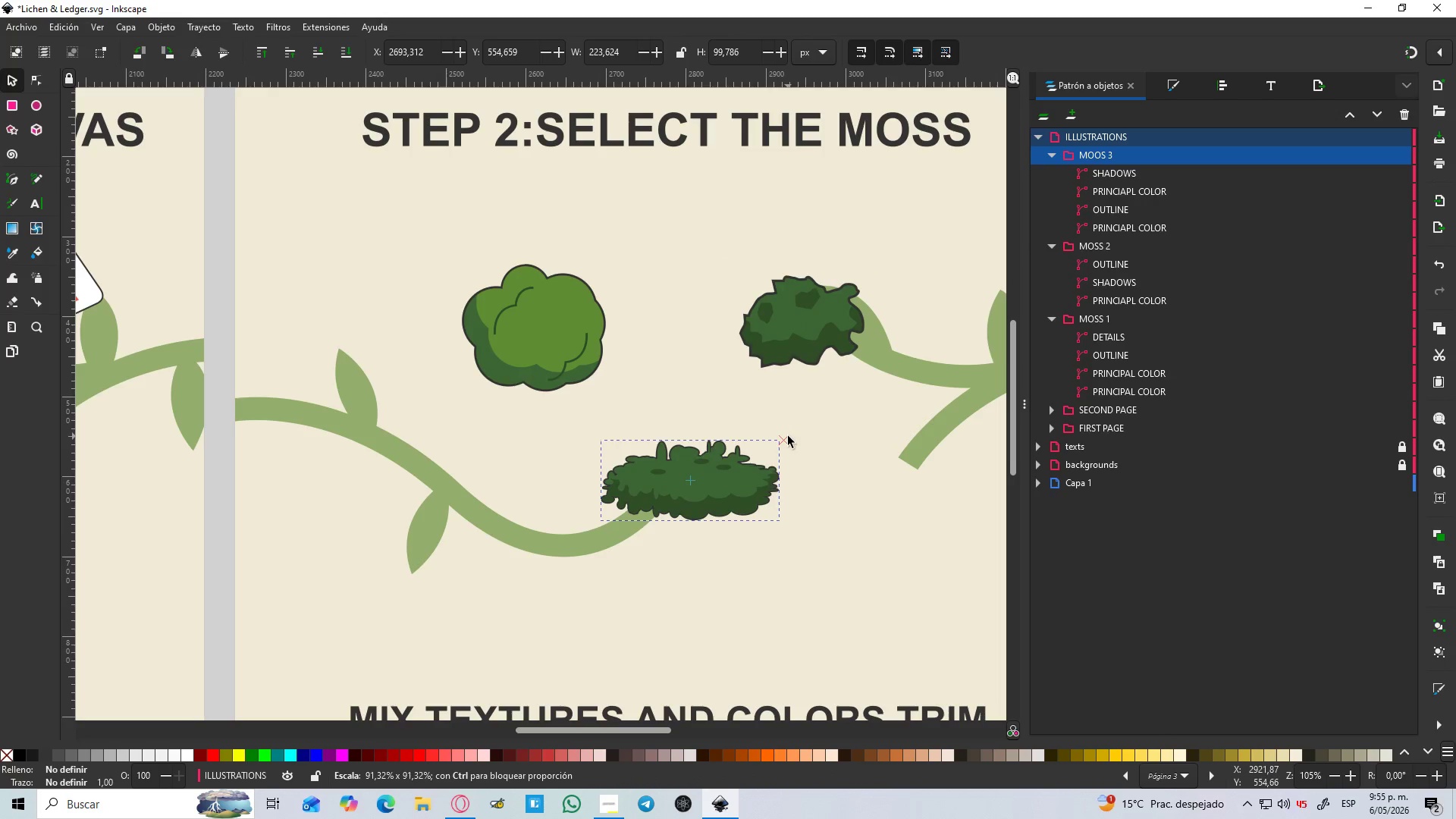 
key(Control+Shift+ShiftLeft)
 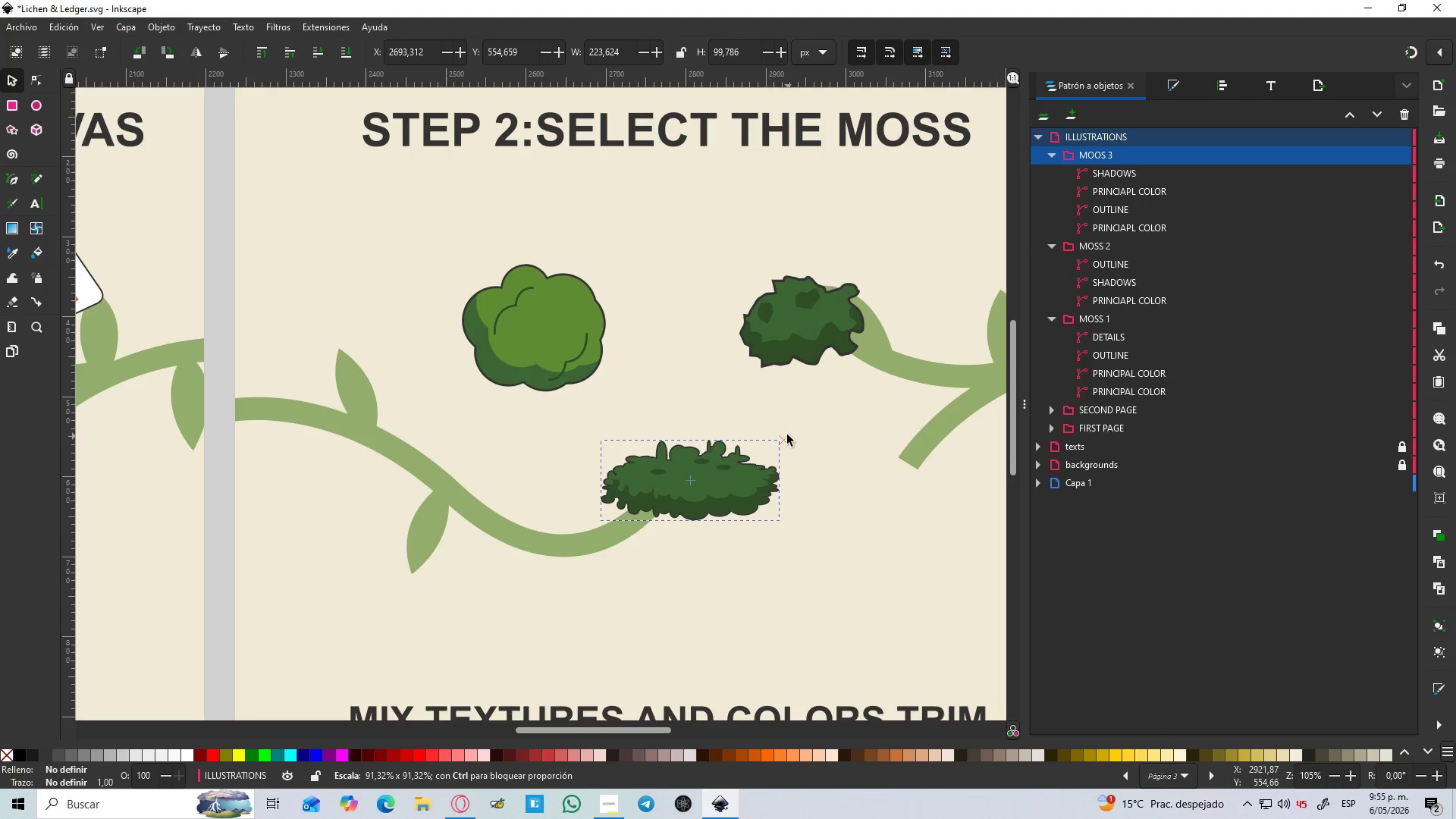 
key(Control+Shift+ShiftLeft)
 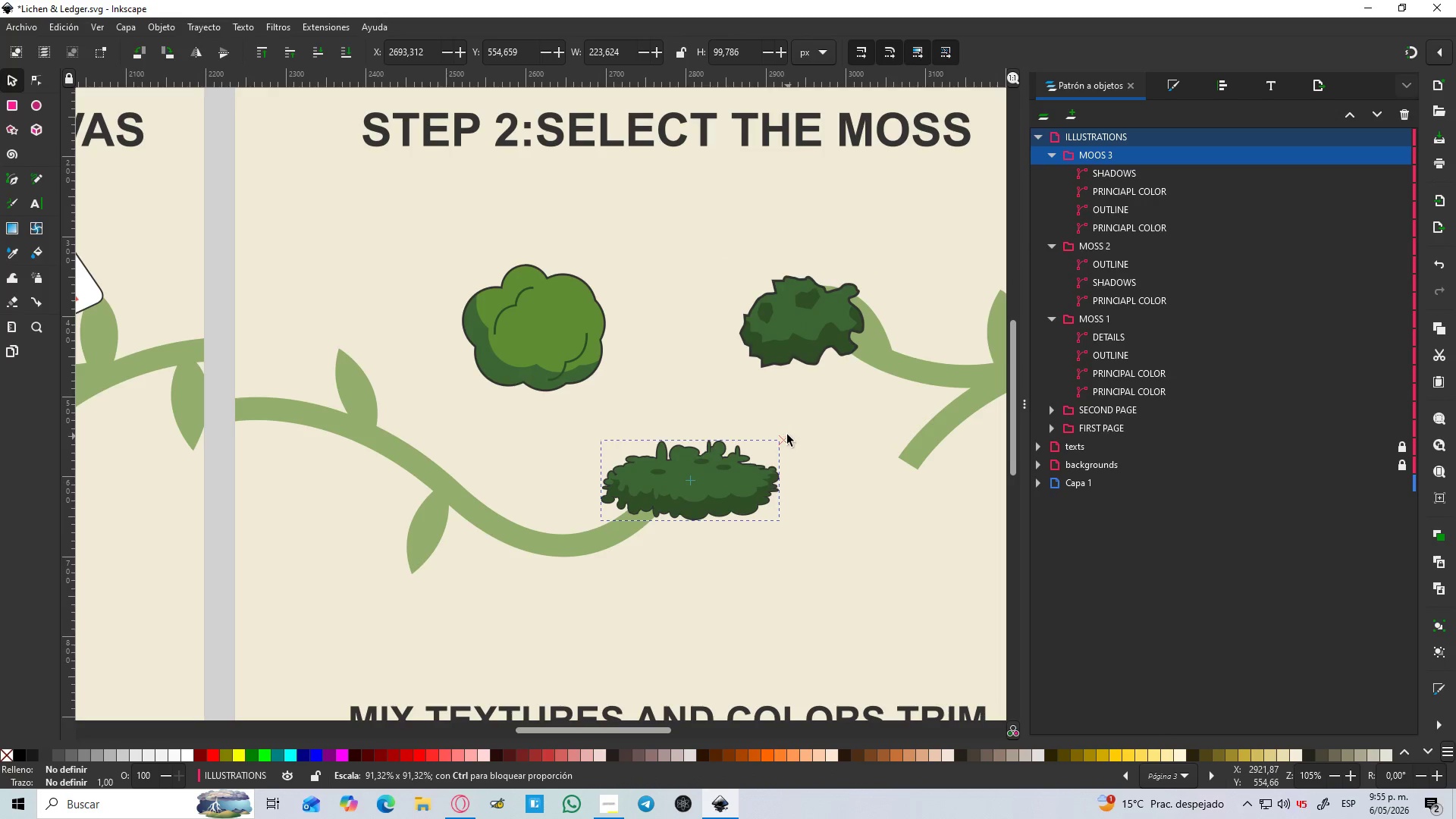 
key(Control+Shift+ShiftLeft)
 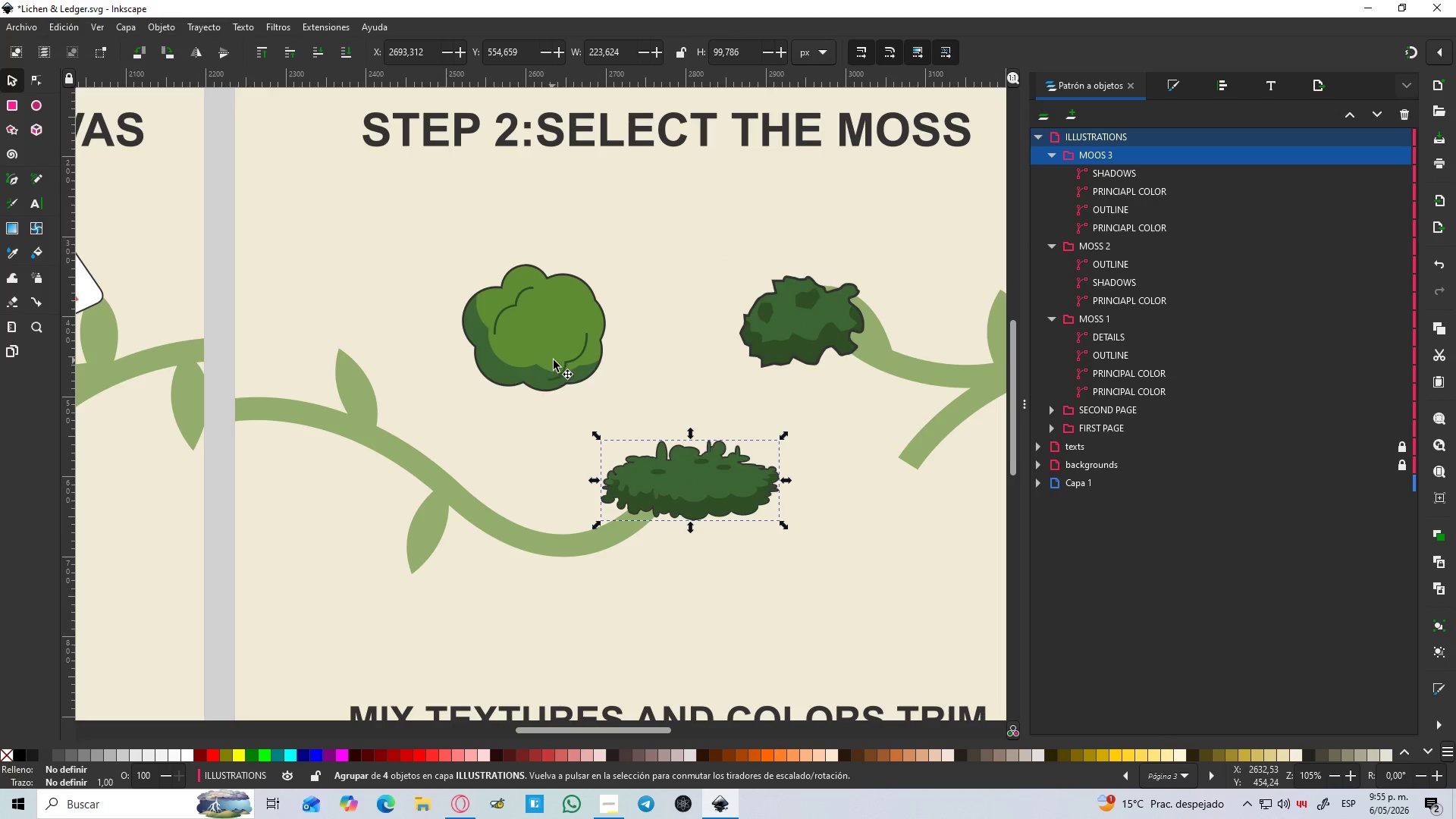 
hold_key(key=ControlLeft, duration=1.25)
scroll: coordinate [616, 378], scroll_direction: down, amount: 3.0
 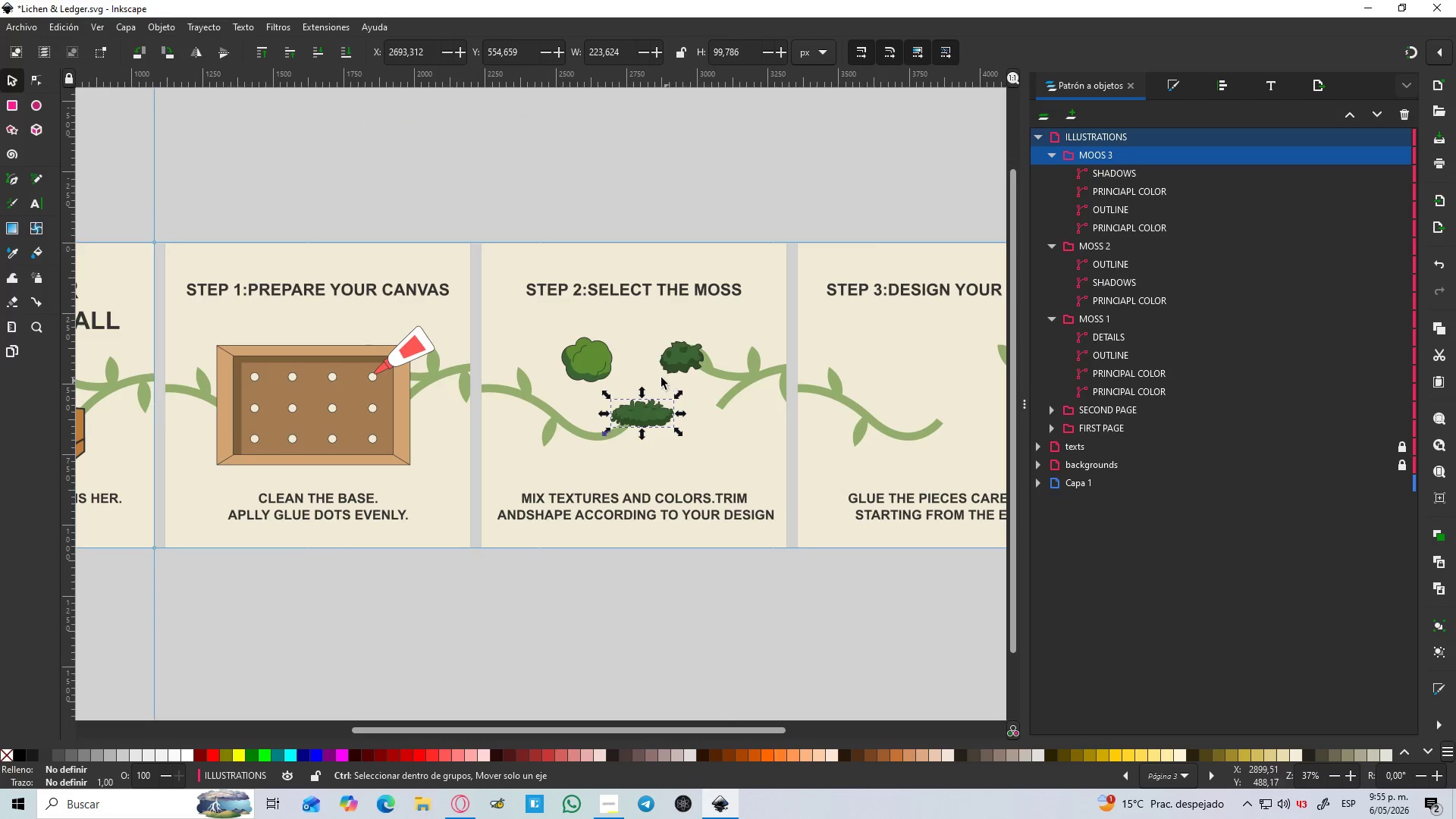 
scroll: coordinate [657, 376], scroll_direction: up, amount: 3.0
 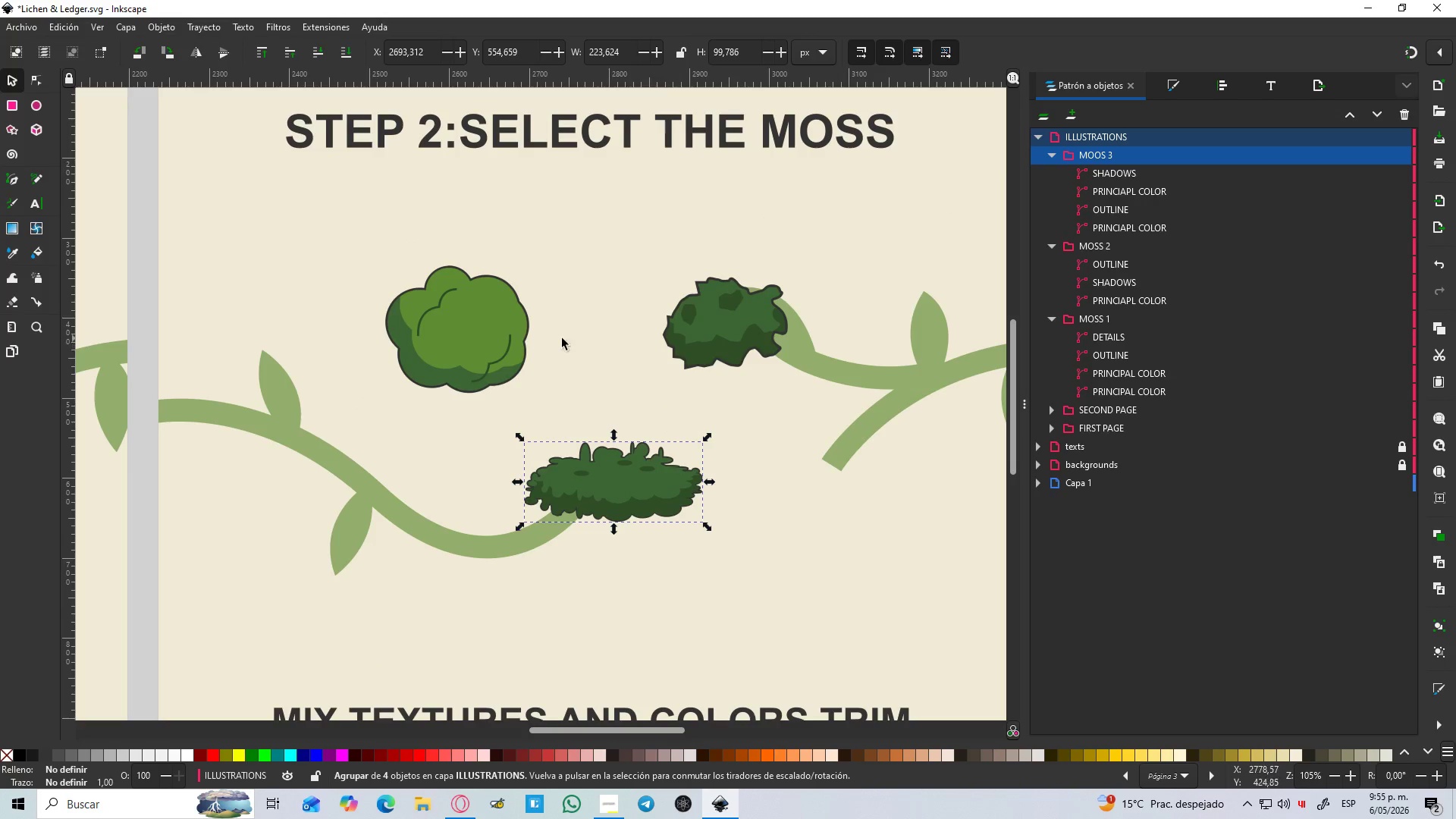 
left_click([474, 347])
 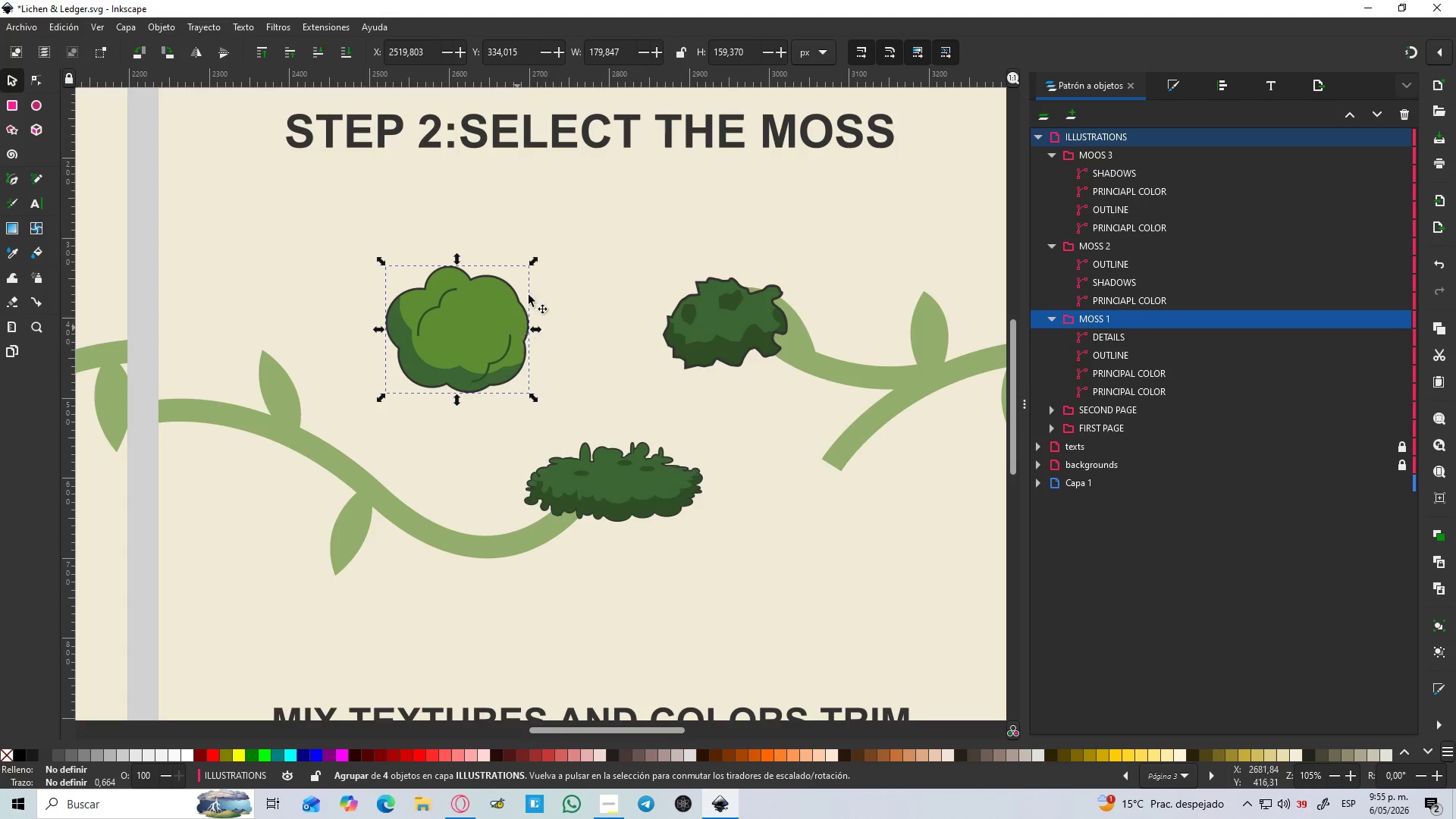 
hold_key(key=ControlLeft, duration=1.61)
left_click_drag(start_coordinate=[537, 259], to_coordinate=[524, 271])
 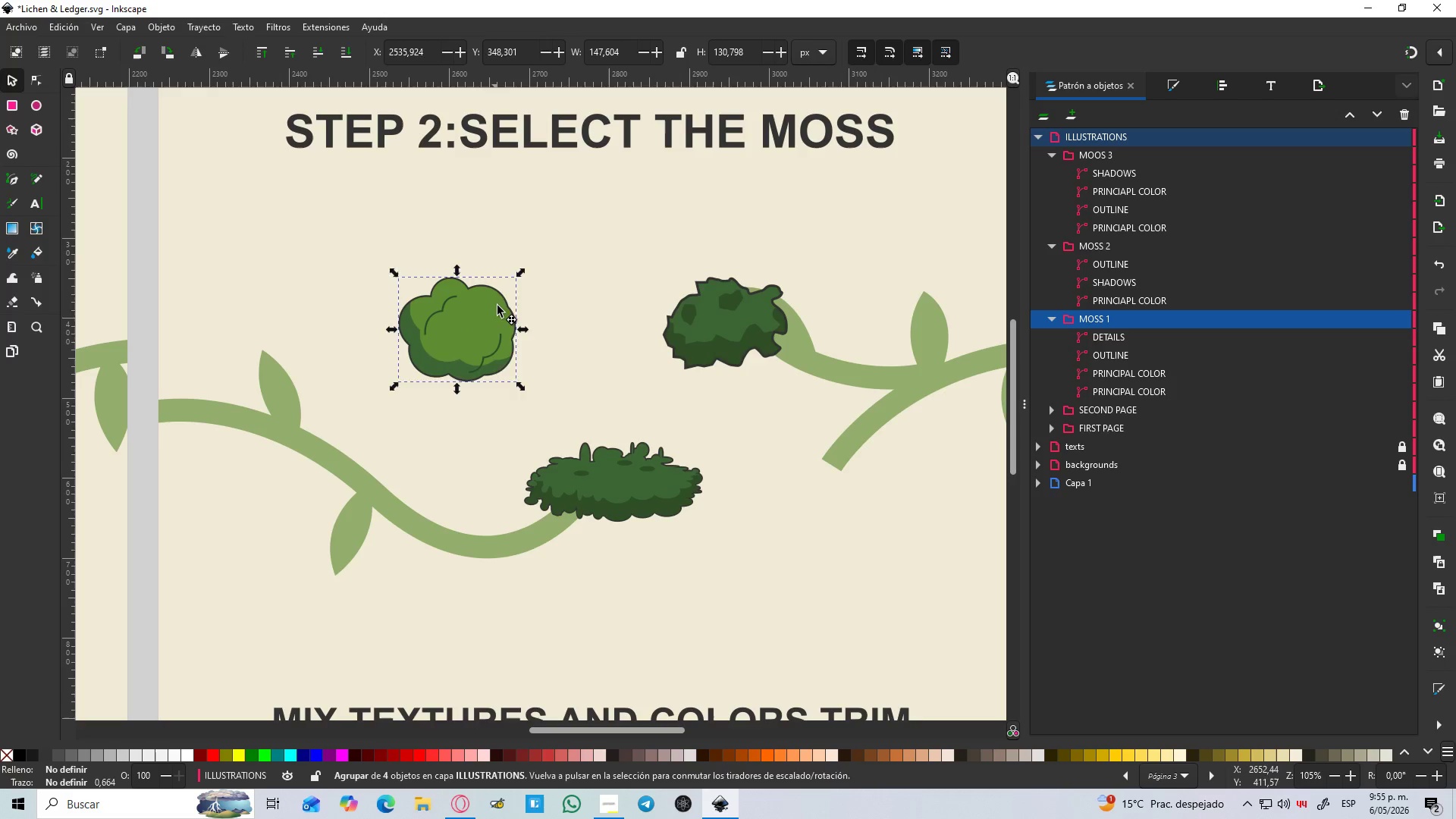 
hold_key(key=ShiftLeft, duration=1.17)
 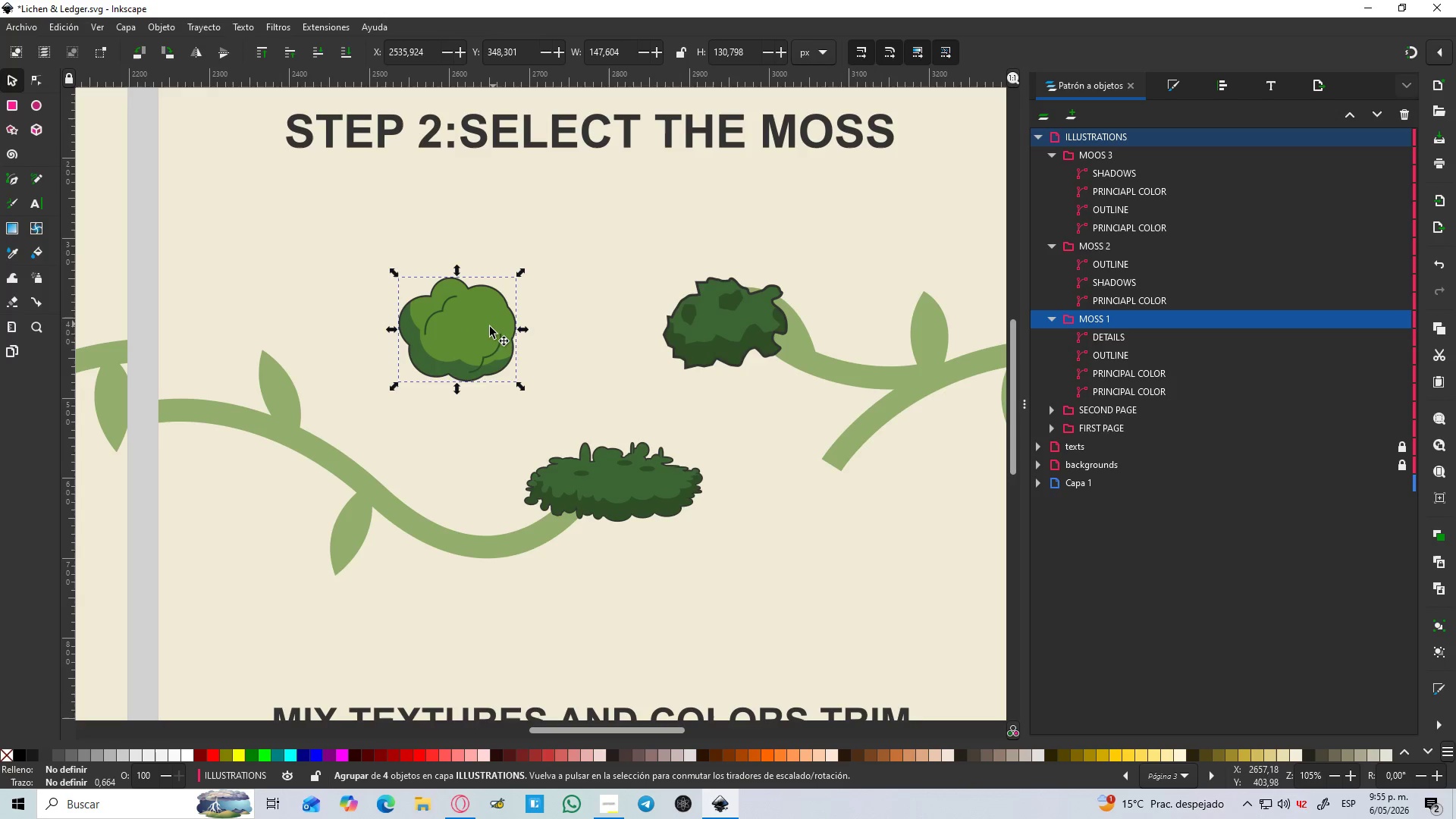 
left_click_drag(start_coordinate=[489, 328], to_coordinate=[499, 303])
 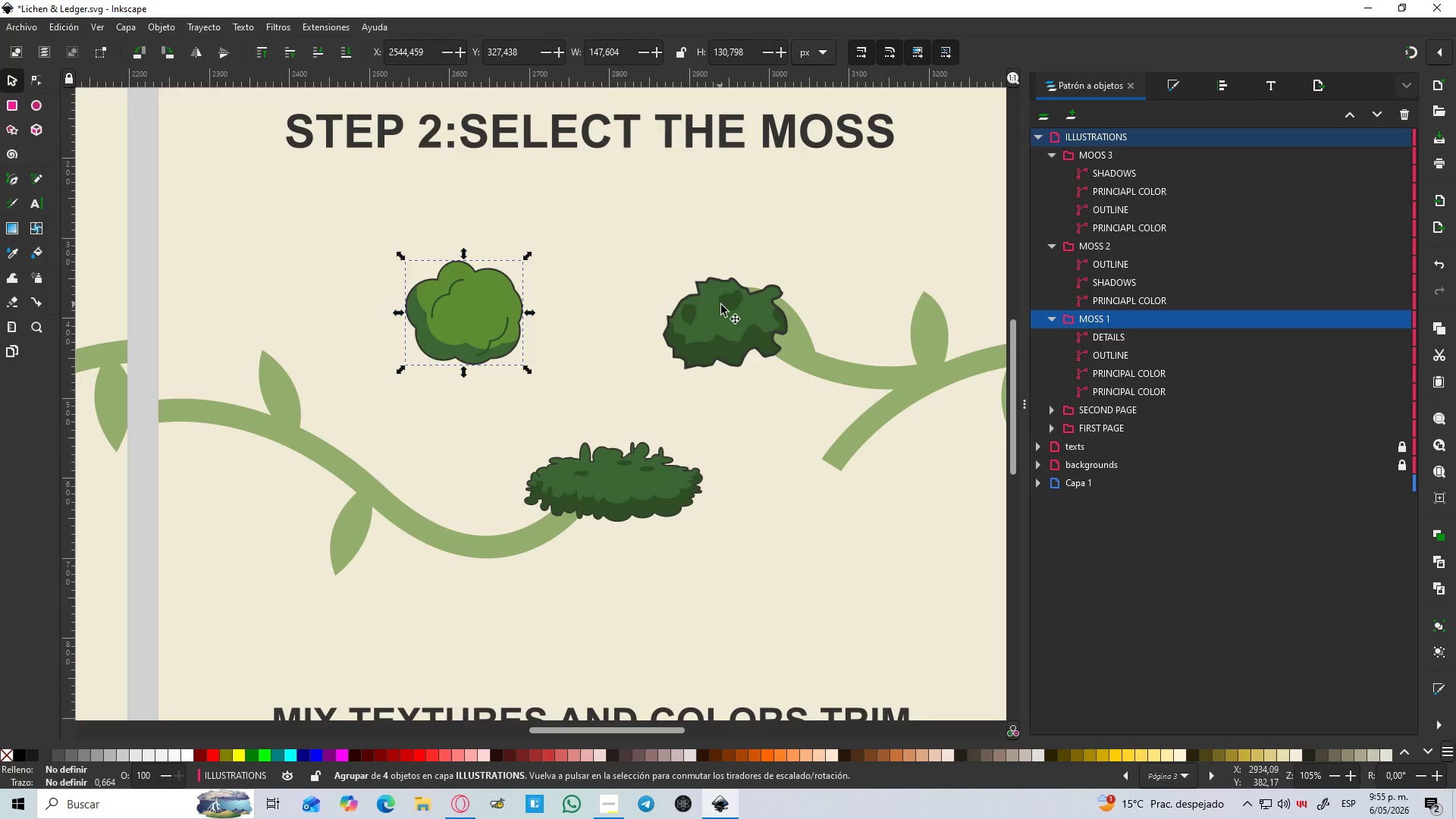 
left_click([721, 305])
 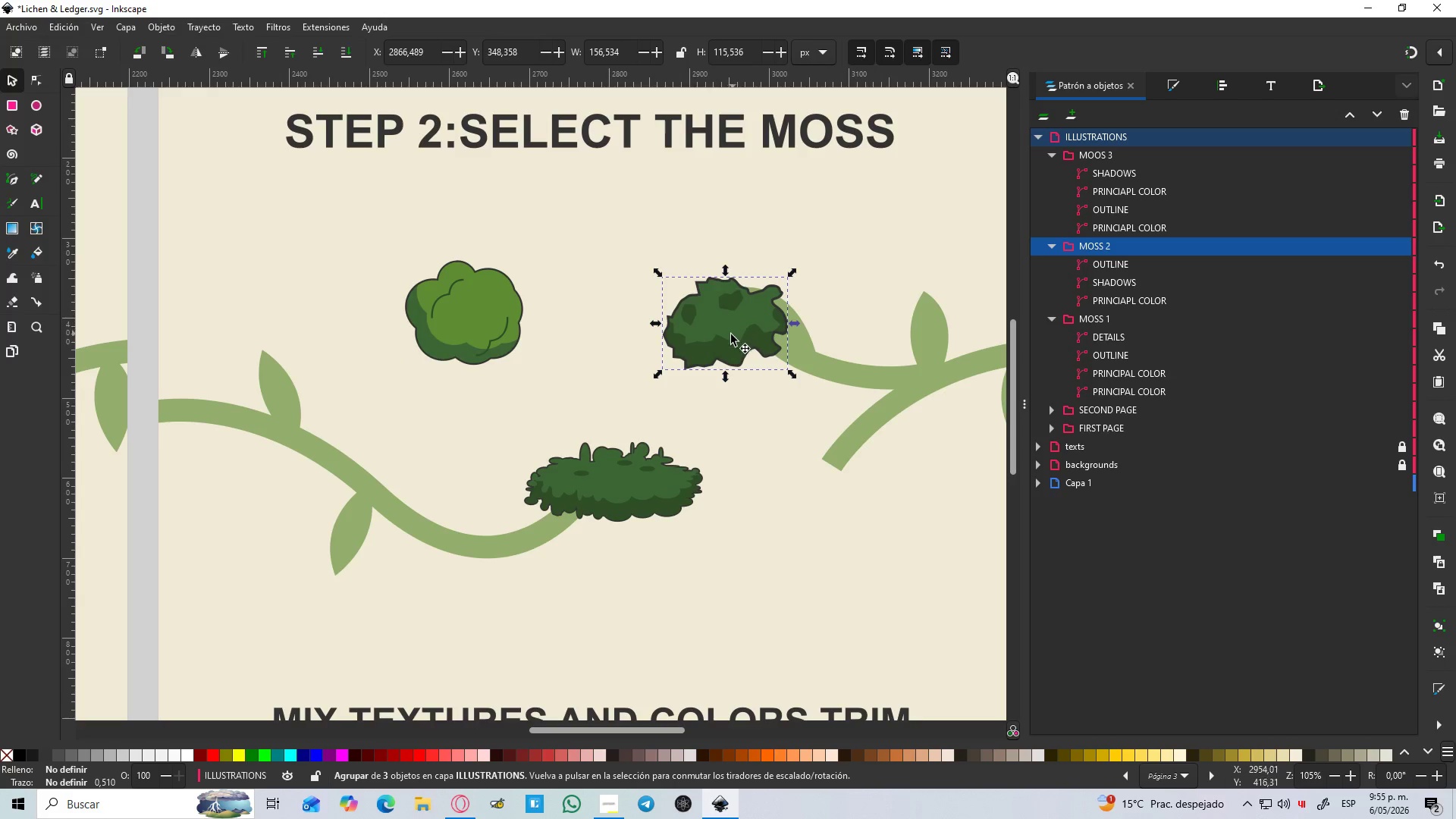 
left_click_drag(start_coordinate=[728, 335], to_coordinate=[739, 318])
 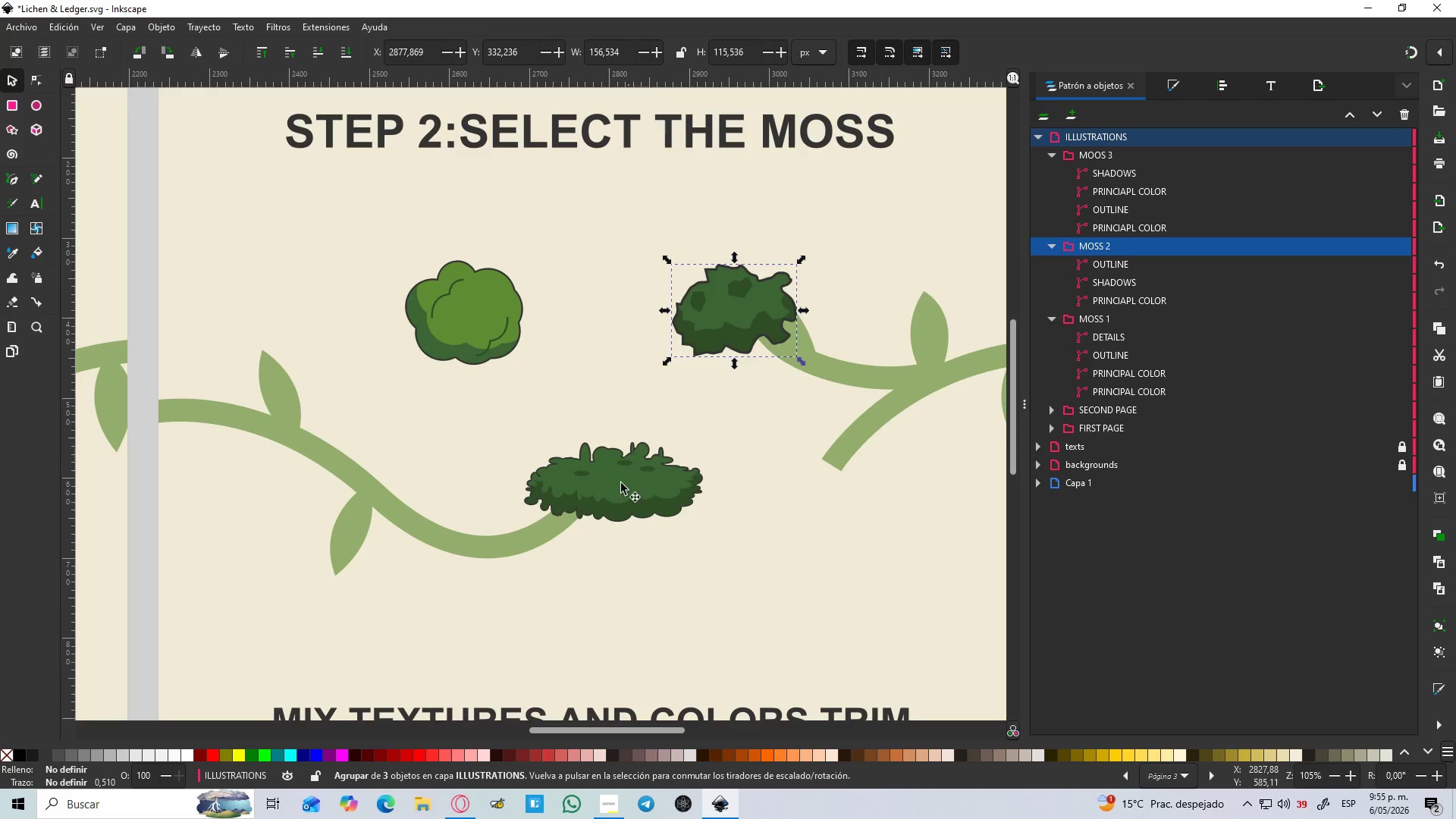 
left_click([615, 491])
 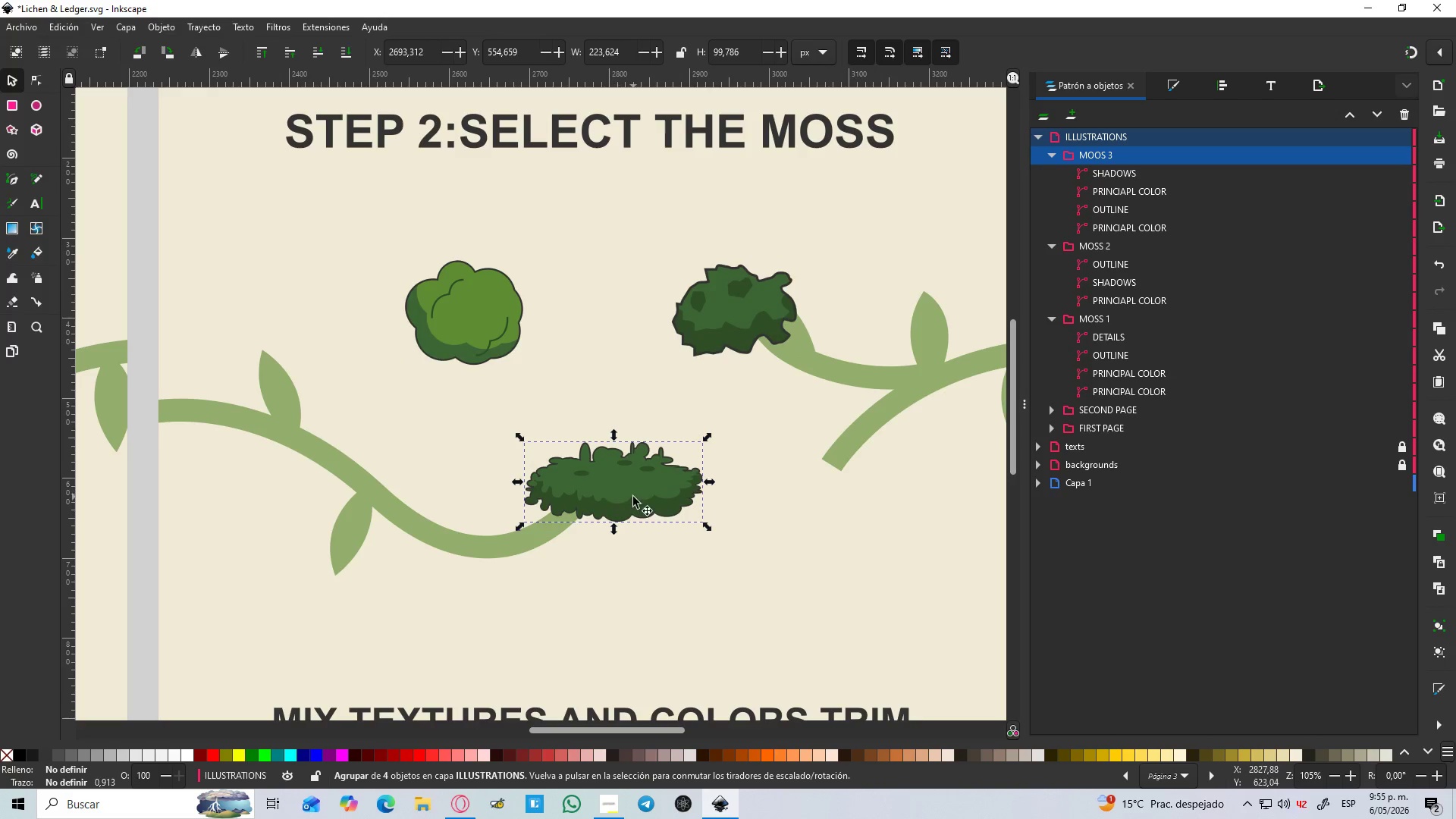 
left_click_drag(start_coordinate=[634, 497], to_coordinate=[630, 443])
 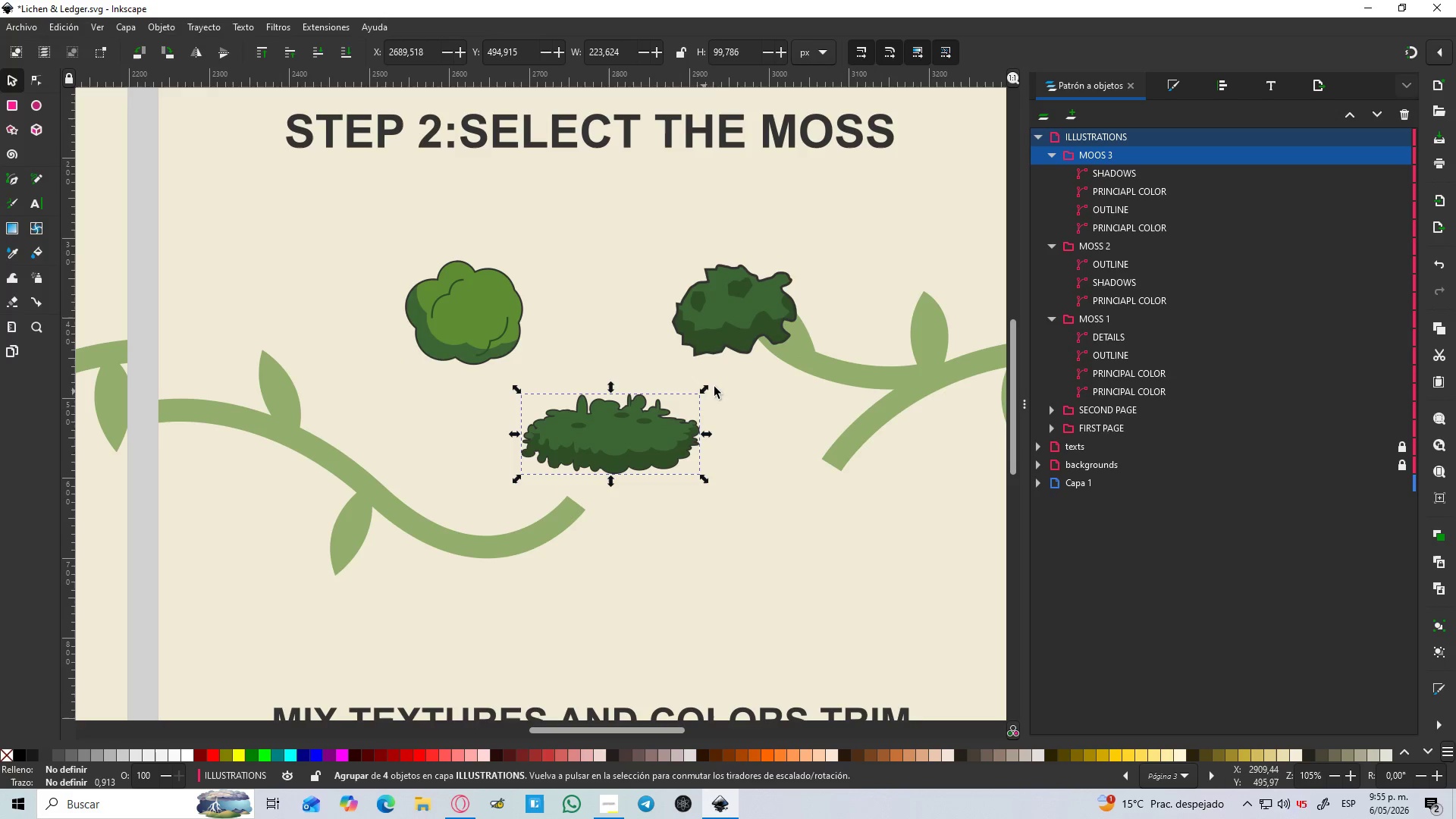 
hold_key(key=ControlLeft, duration=1.84)
hold_key(key=ShiftLeft, duration=1.33)
left_click_drag(start_coordinate=[706, 388], to_coordinate=[731, 368])
 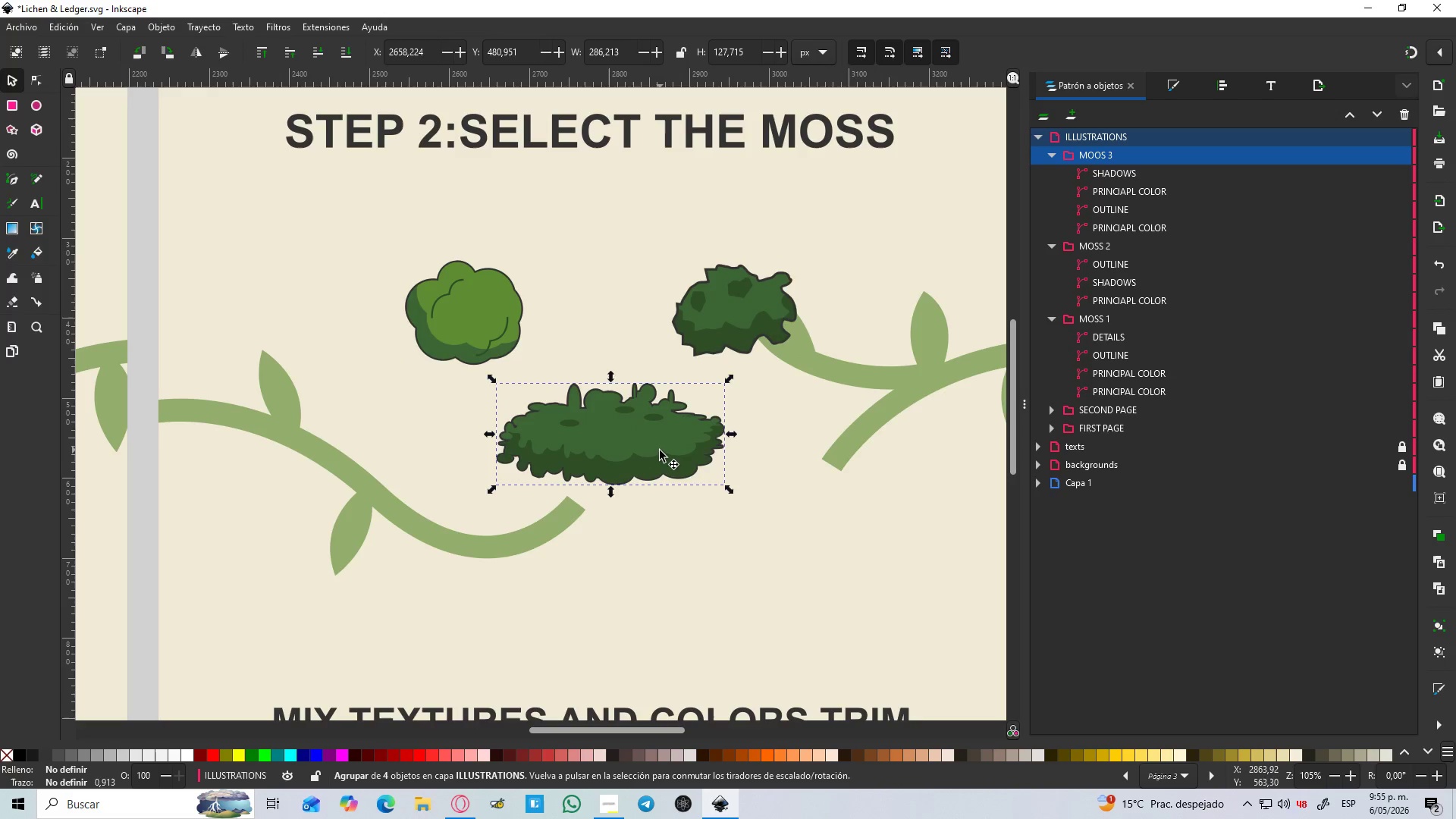 
left_click_drag(start_coordinate=[660, 450], to_coordinate=[651, 438])
 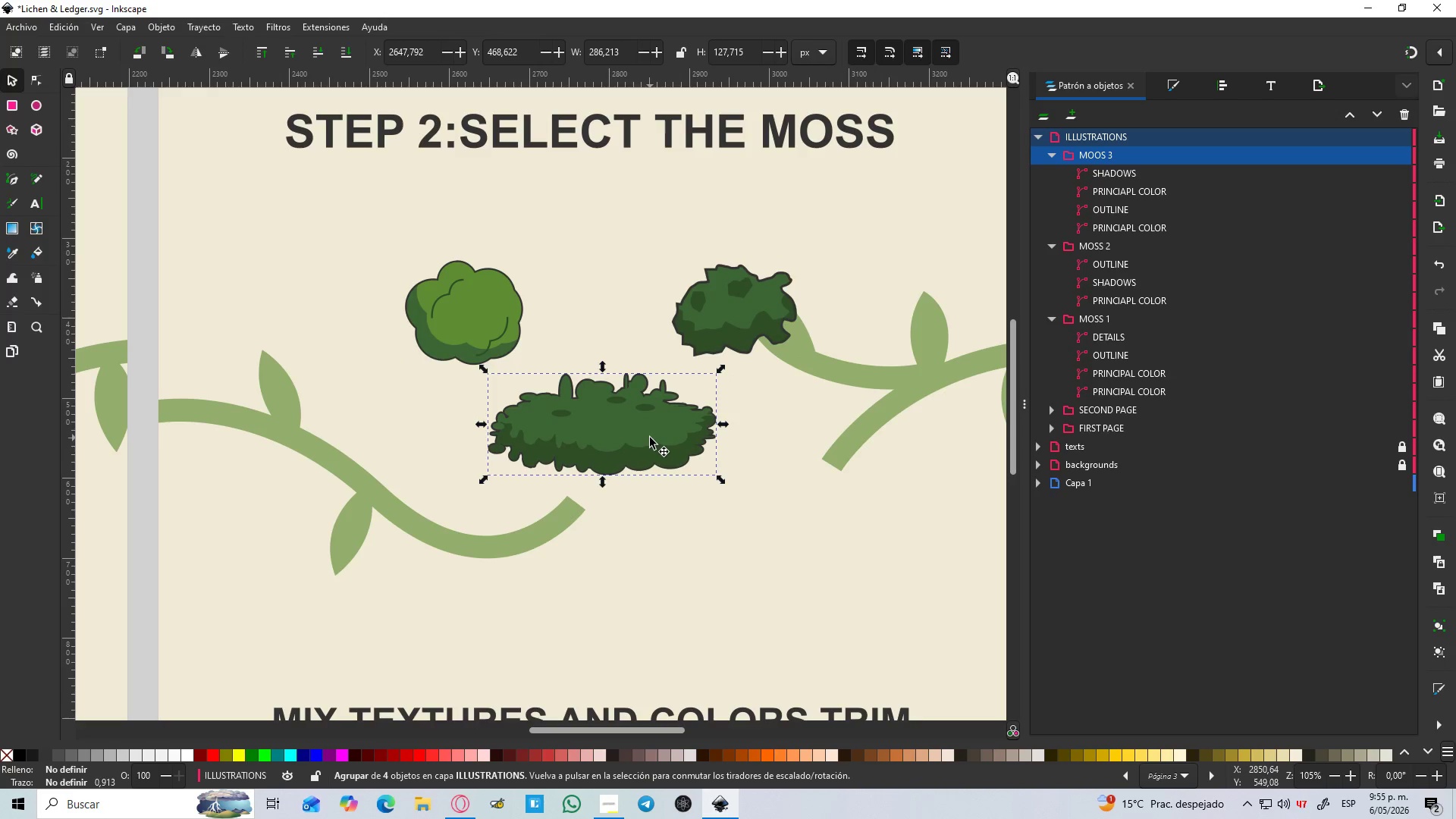 
hold_key(key=ControlLeft, duration=0.97)
scroll: coordinate [670, 440], scroll_direction: down, amount: 3.0
 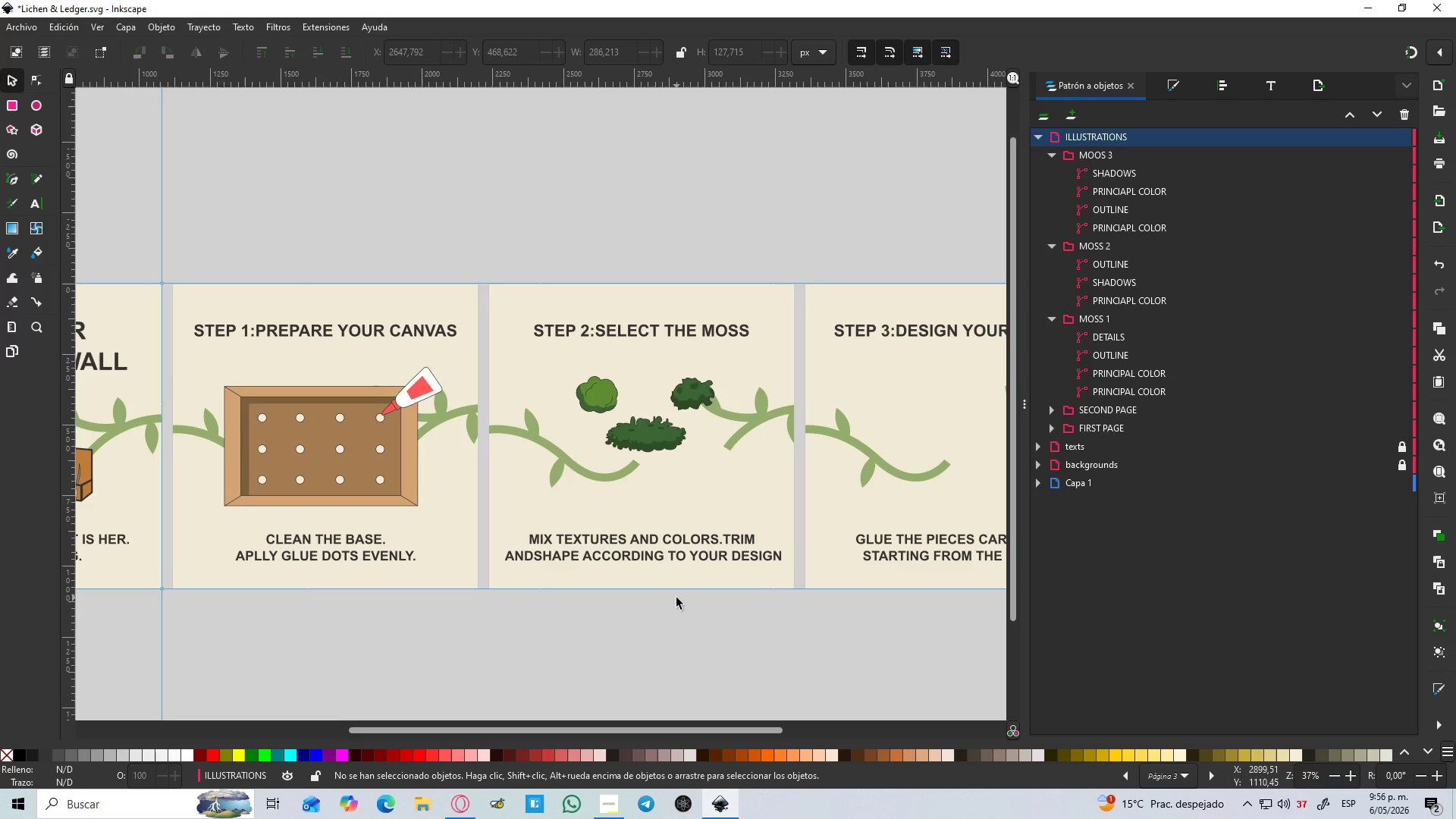 
hold_key(key=ControlLeft, duration=0.5)
left_click([606, 388])
 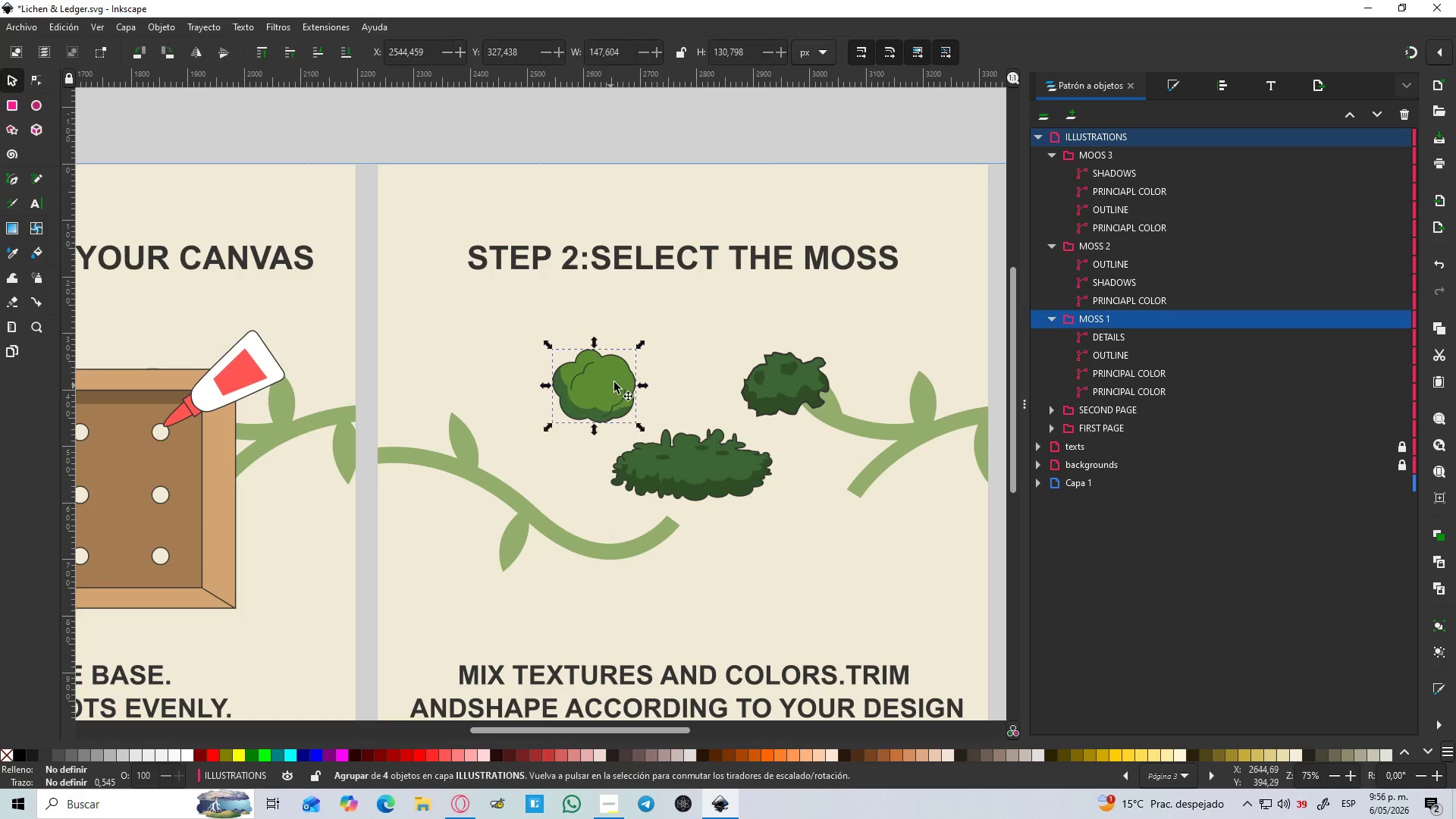 
scroll: coordinate [600, 404], scroll_direction: up, amount: 2.0
 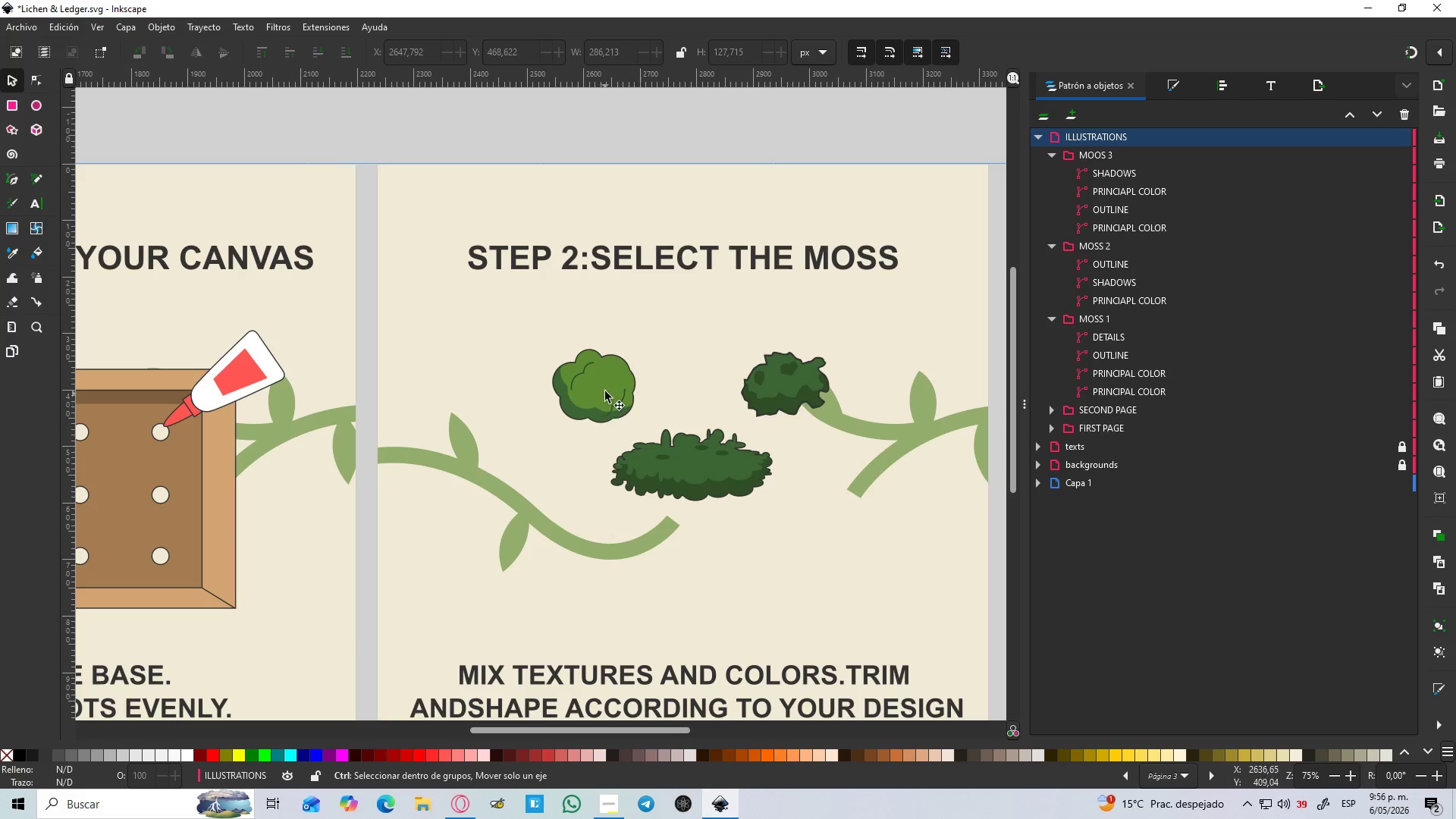 
hold_key(key=ControlLeft, duration=1.83)
hold_key(key=ShiftLeft, duration=1.5)
left_click_drag(start_coordinate=[641, 344], to_coordinate=[656, 328])
 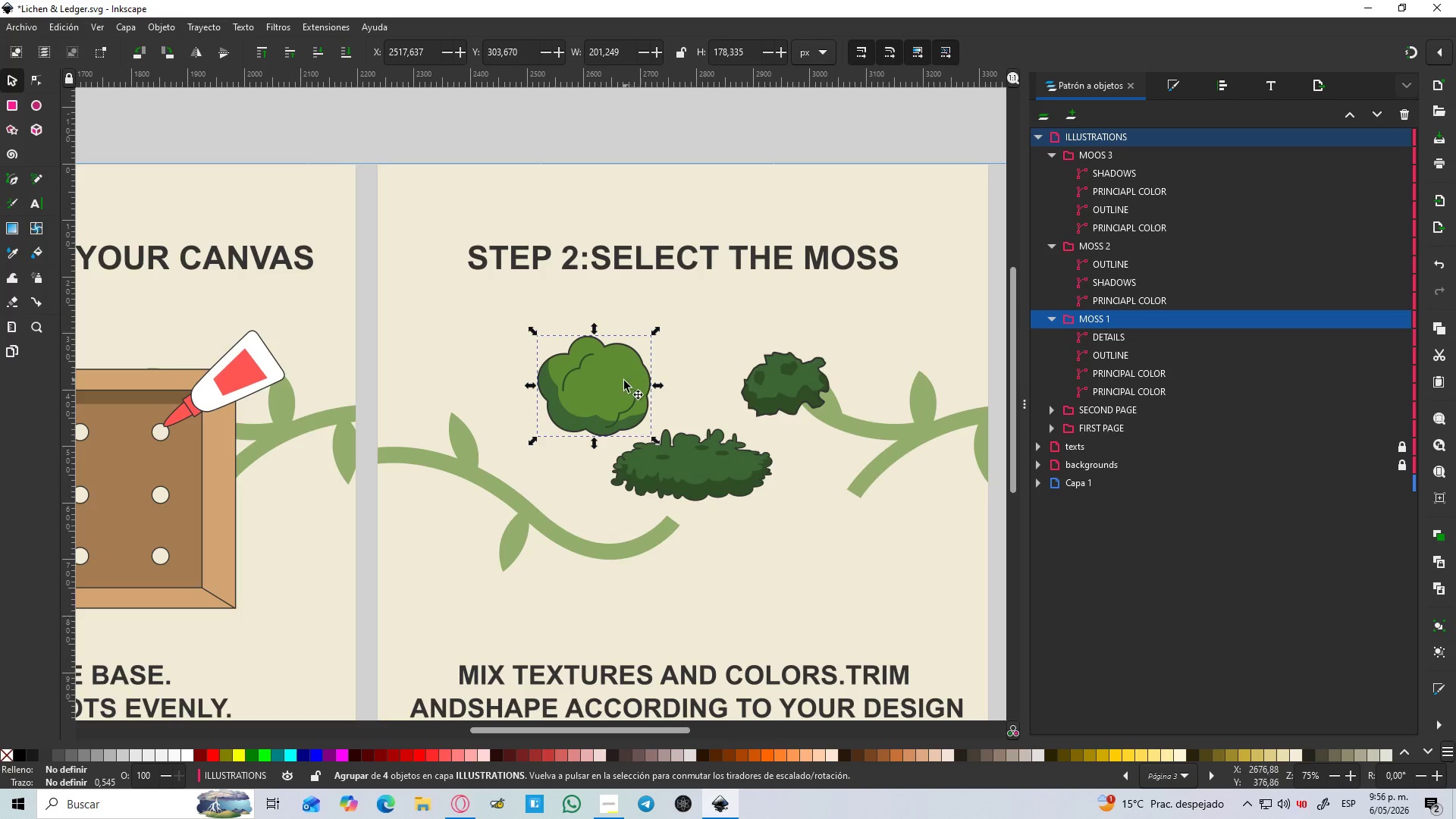 
left_click_drag(start_coordinate=[620, 386], to_coordinate=[616, 386])
 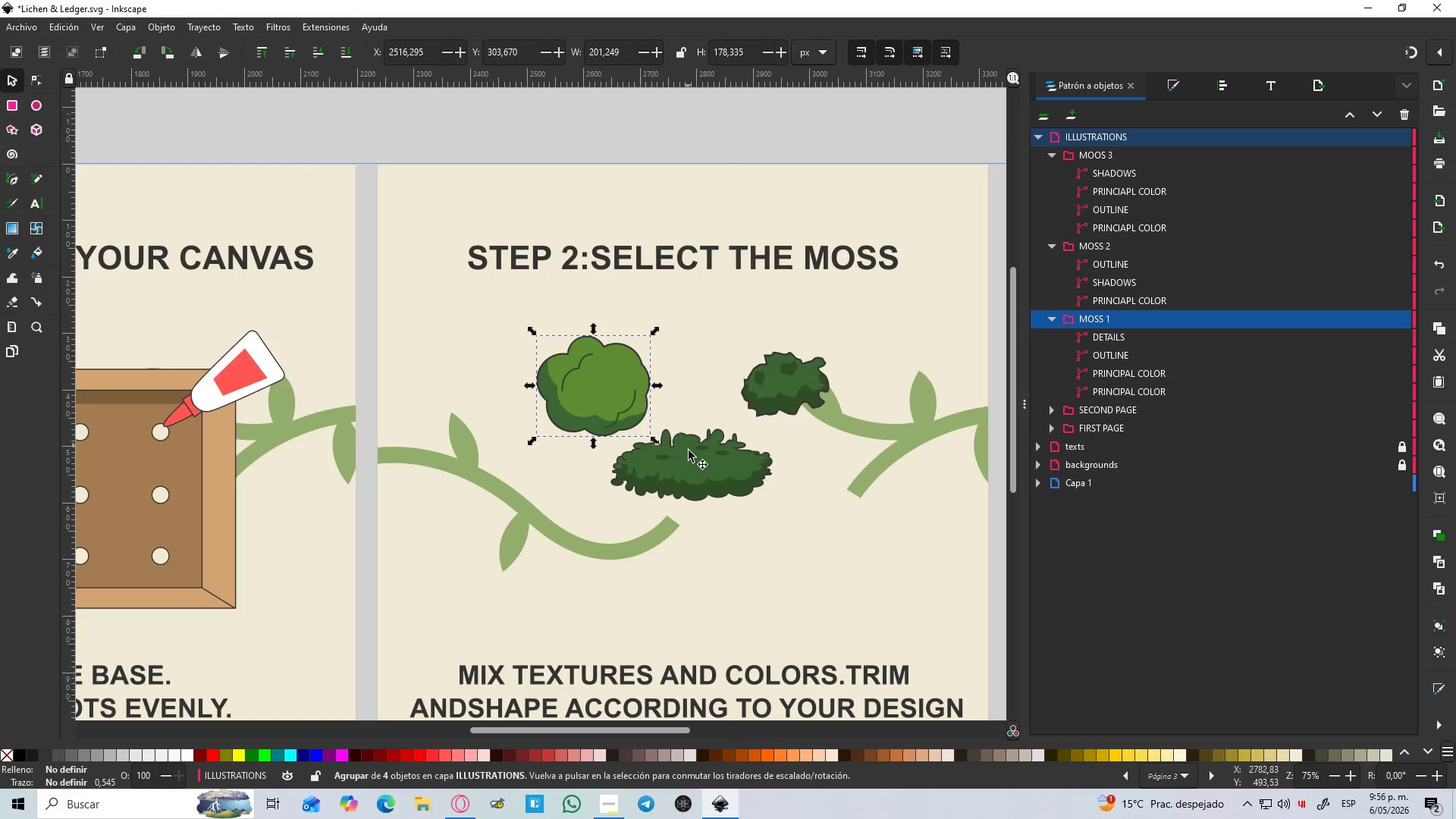 
left_click([686, 454])
 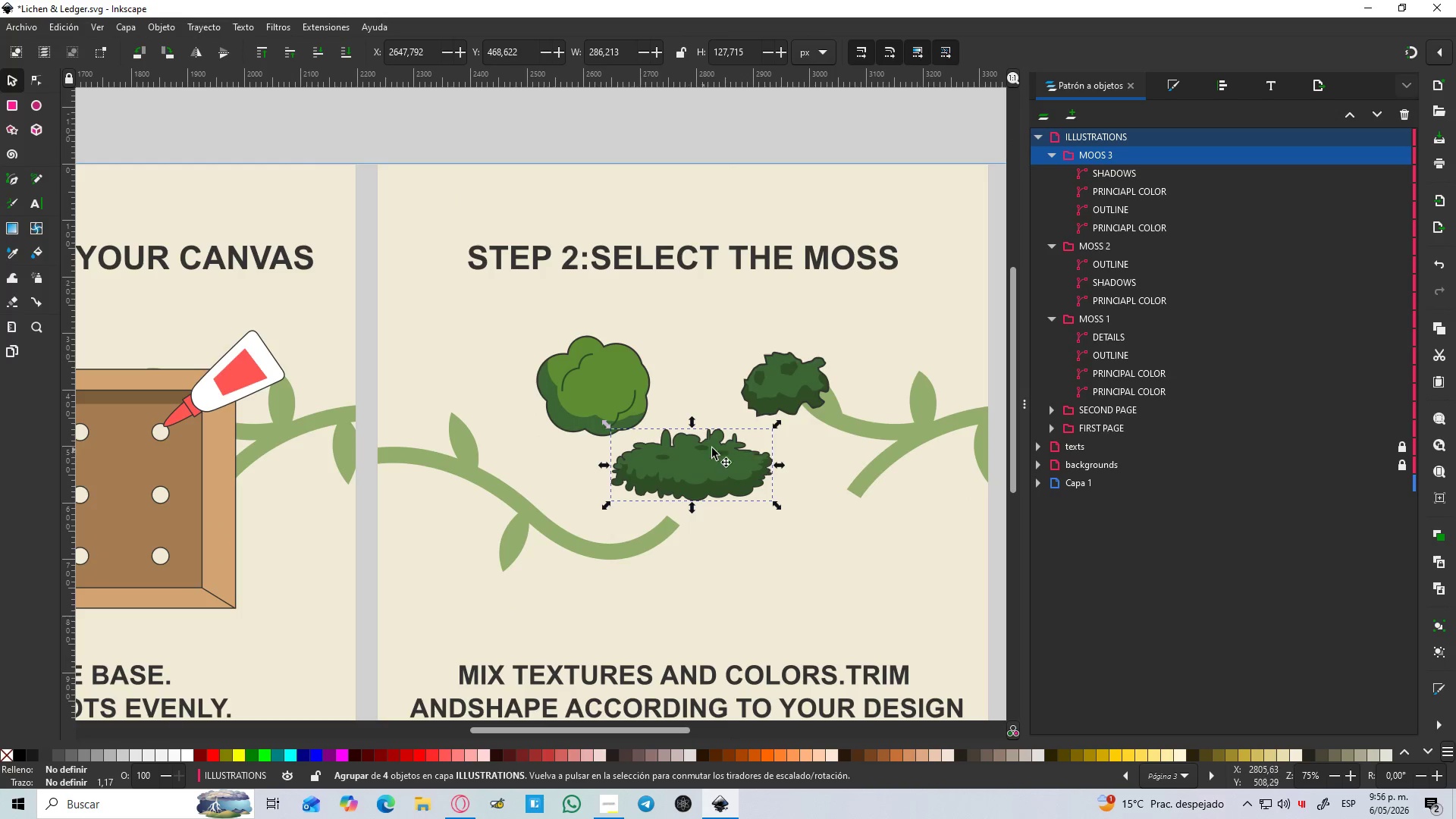 
hold_key(key=ControlLeft, duration=1.84)
hold_key(key=ShiftLeft, duration=1.5)
left_click_drag(start_coordinate=[778, 428], to_coordinate=[799, 415])
 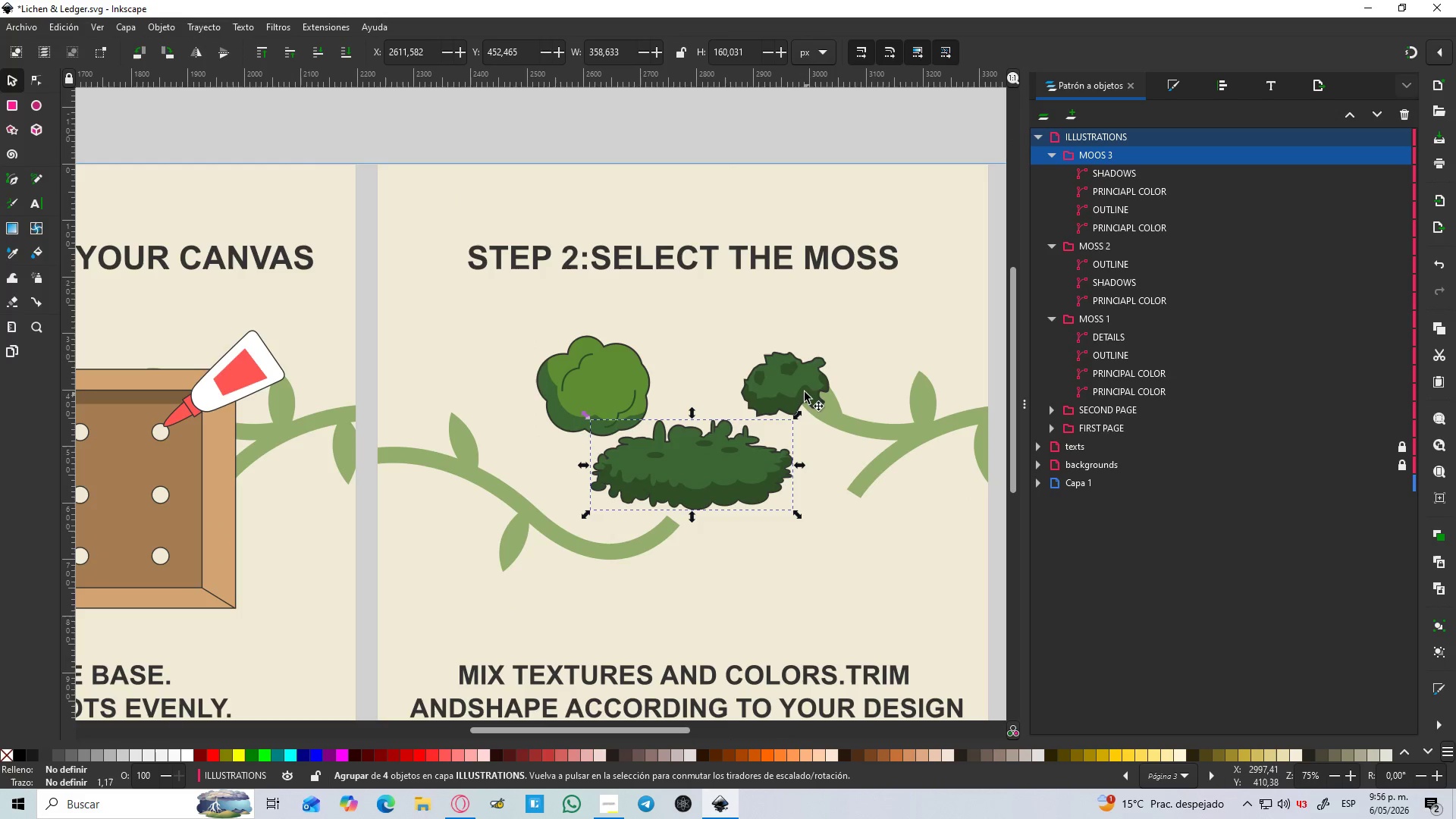 
left_click([795, 384])
 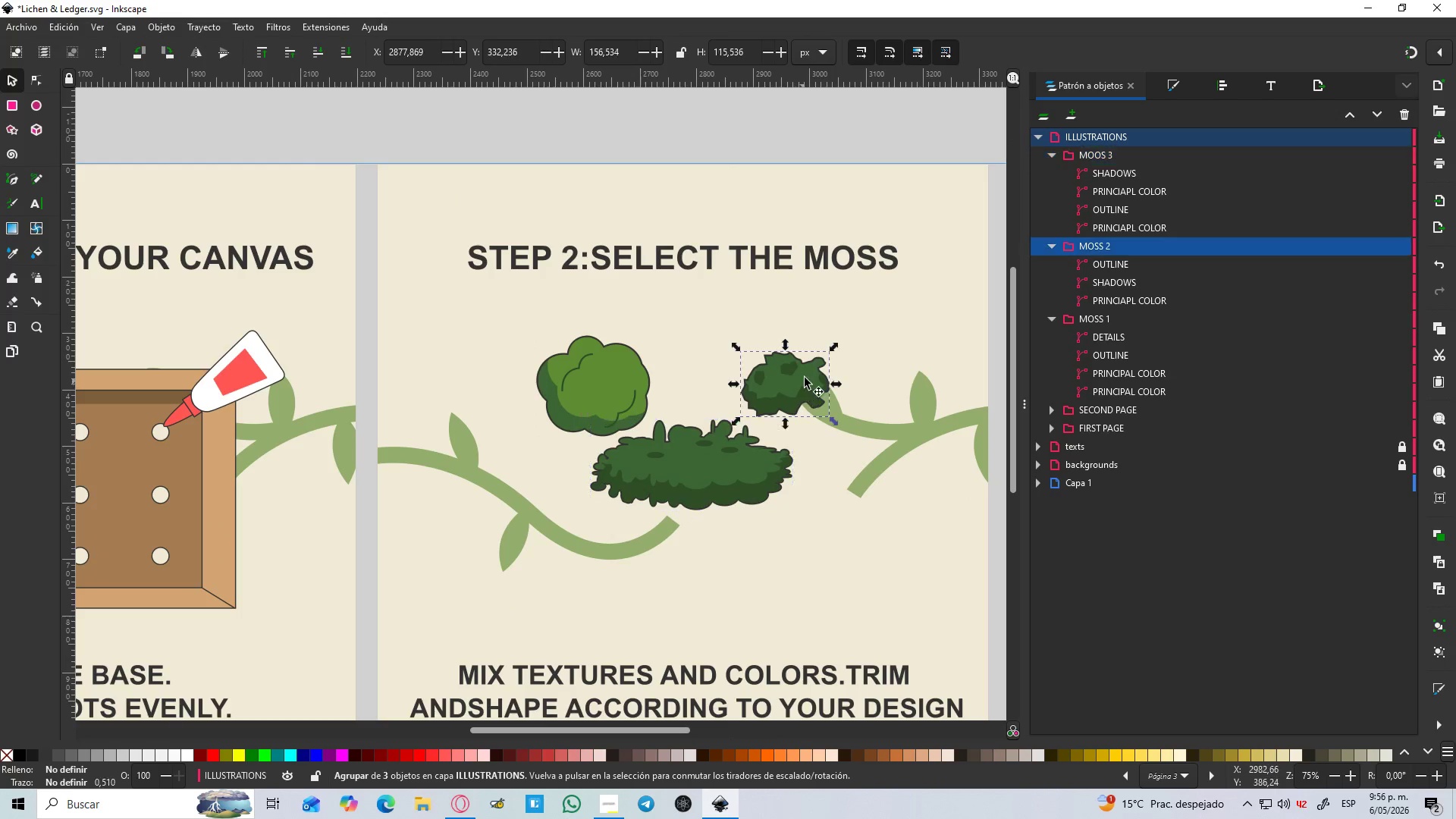 
hold_key(key=ControlLeft, duration=1.73)
hold_key(key=ShiftLeft, duration=1.45)
left_click_drag(start_coordinate=[832, 350], to_coordinate=[852, 339])
 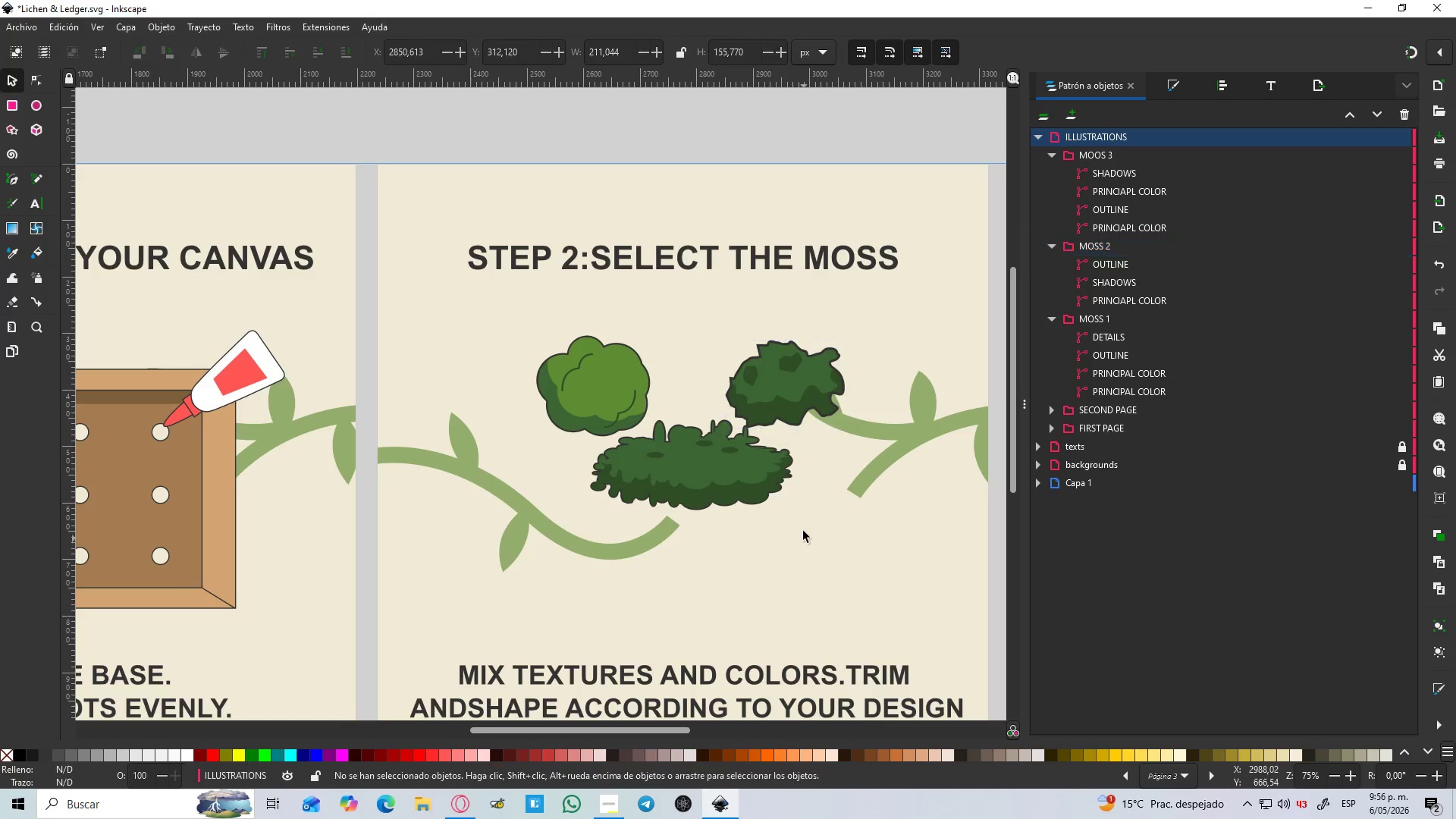 
hold_key(key=ControlLeft, duration=1.47)
scroll: coordinate [751, 518], scroll_direction: down, amount: 2.0
 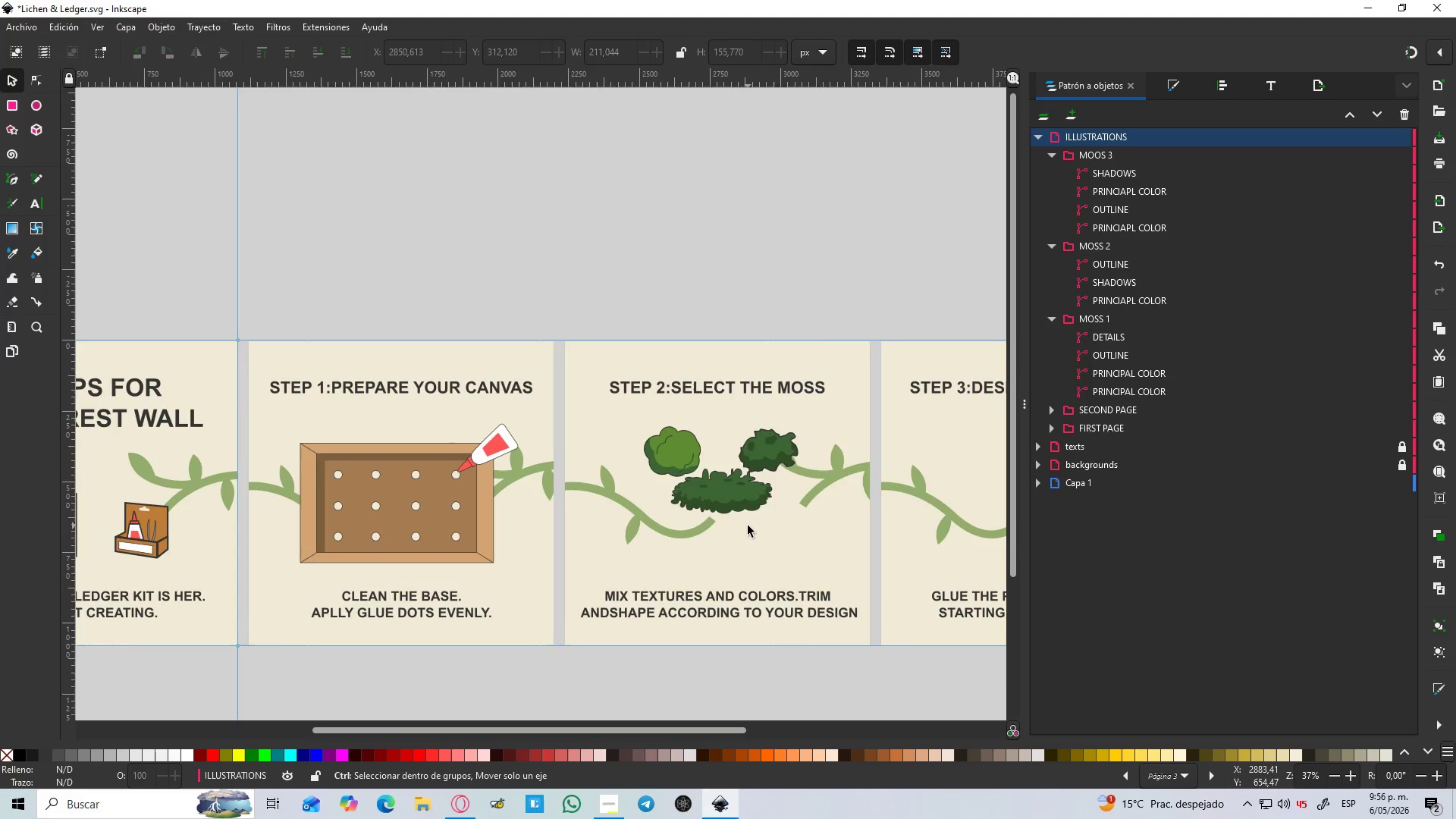 
scroll: coordinate [748, 526], scroll_direction: up, amount: 2.0
 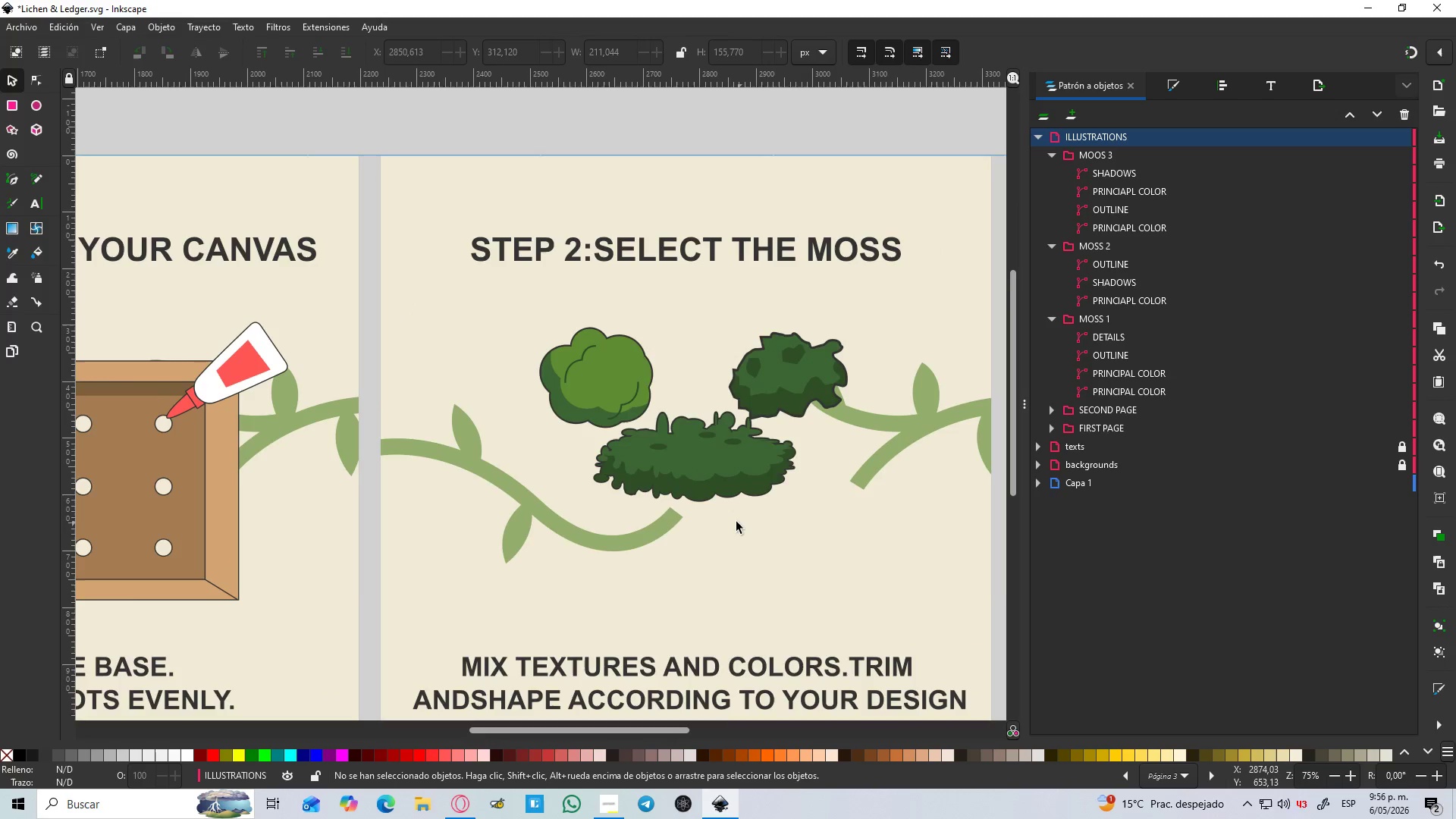 
scroll: coordinate [735, 522], scroll_direction: down, amount: 2.0
 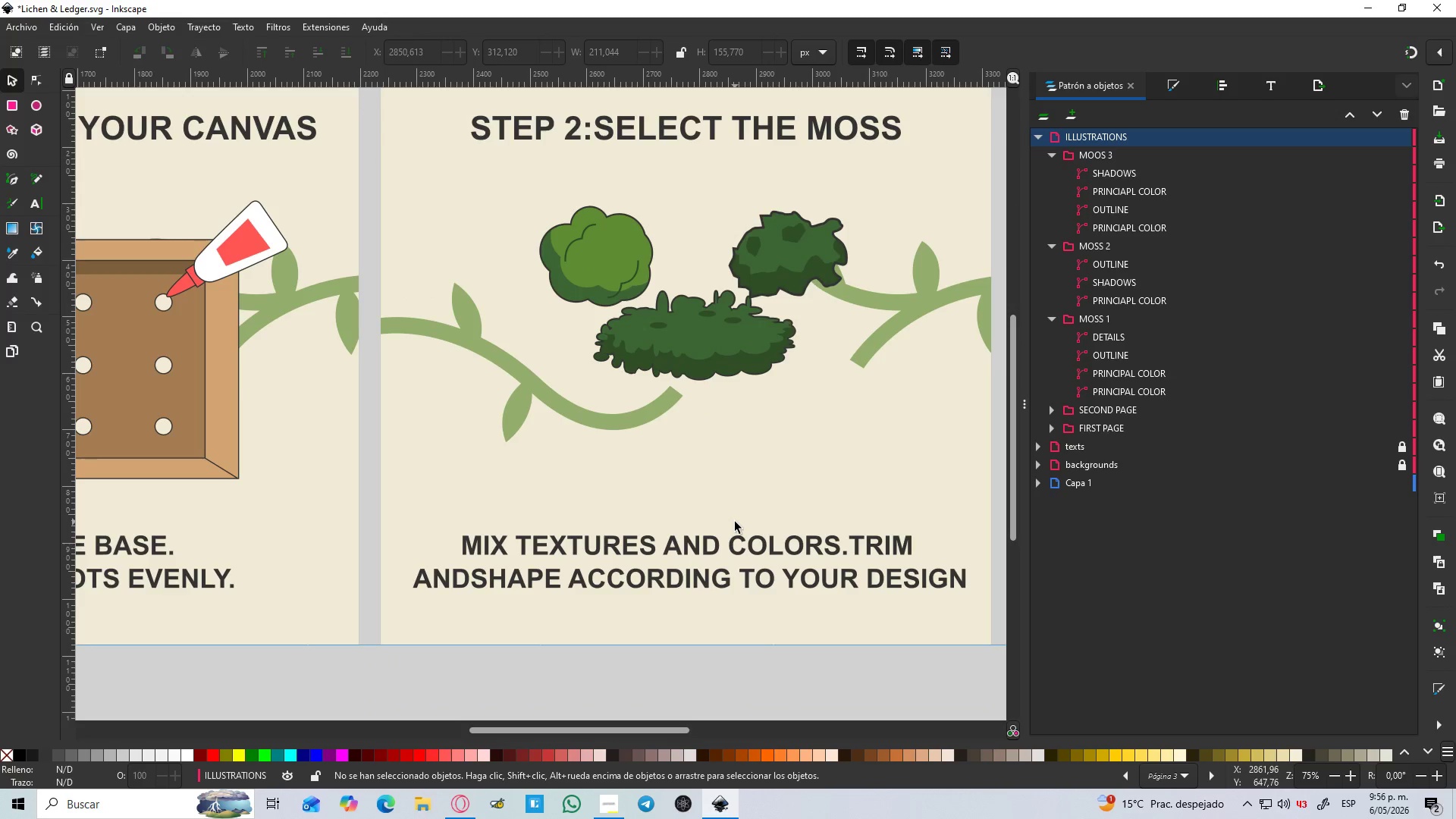 
key(Control+S)
 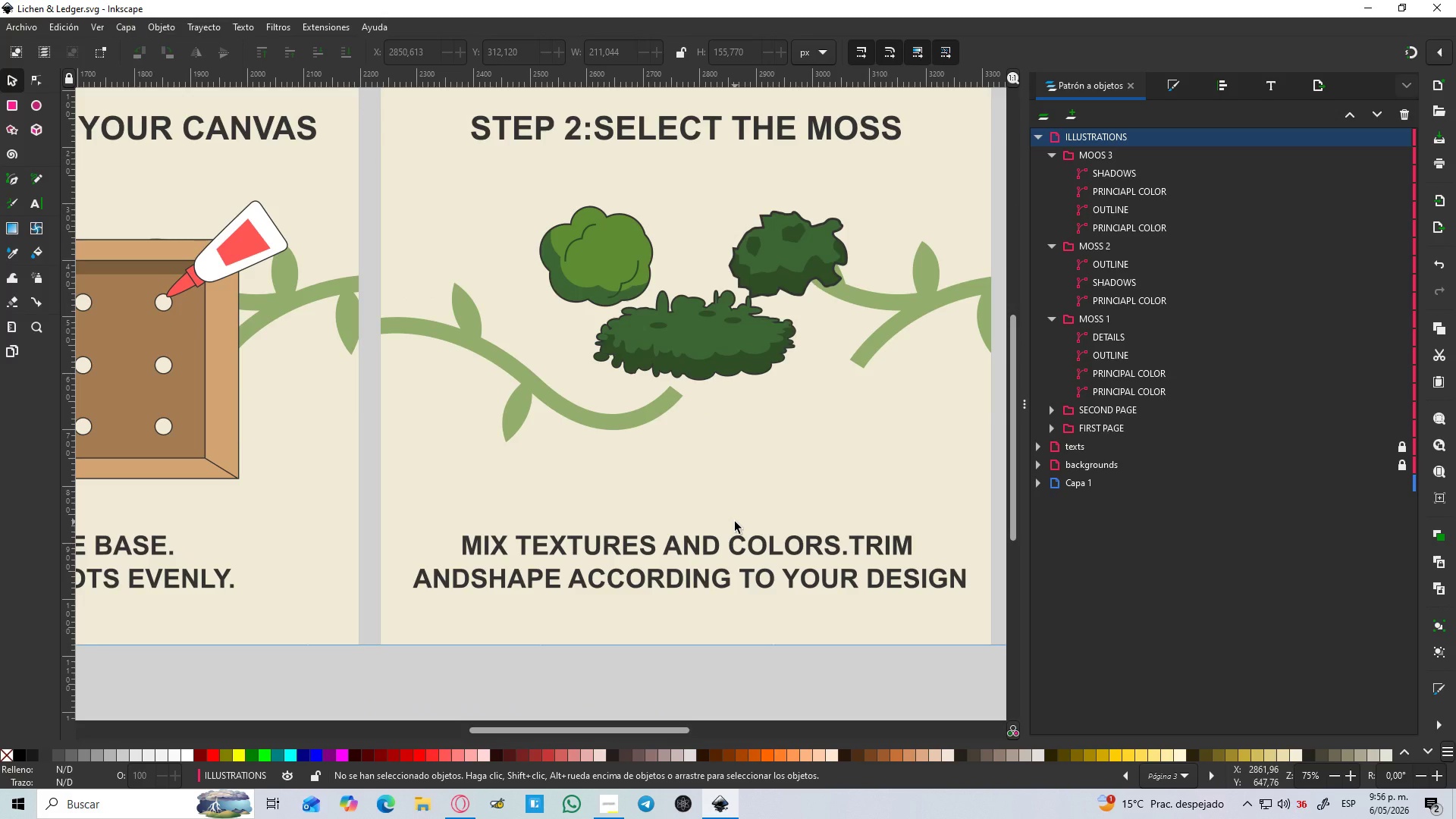 
wait(7.23)
 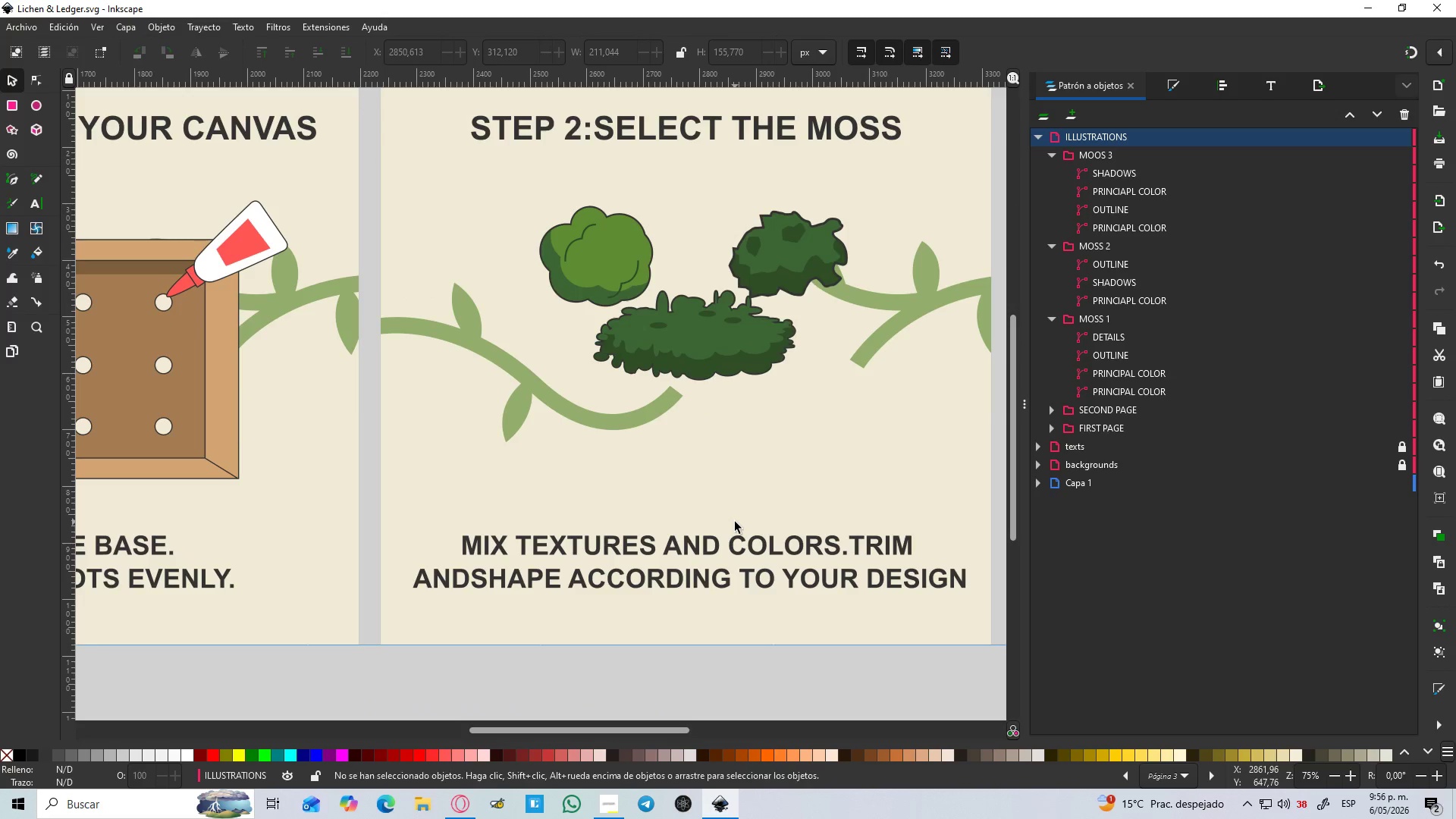 
hold_key(key=ControlLeft, duration=1.5)
 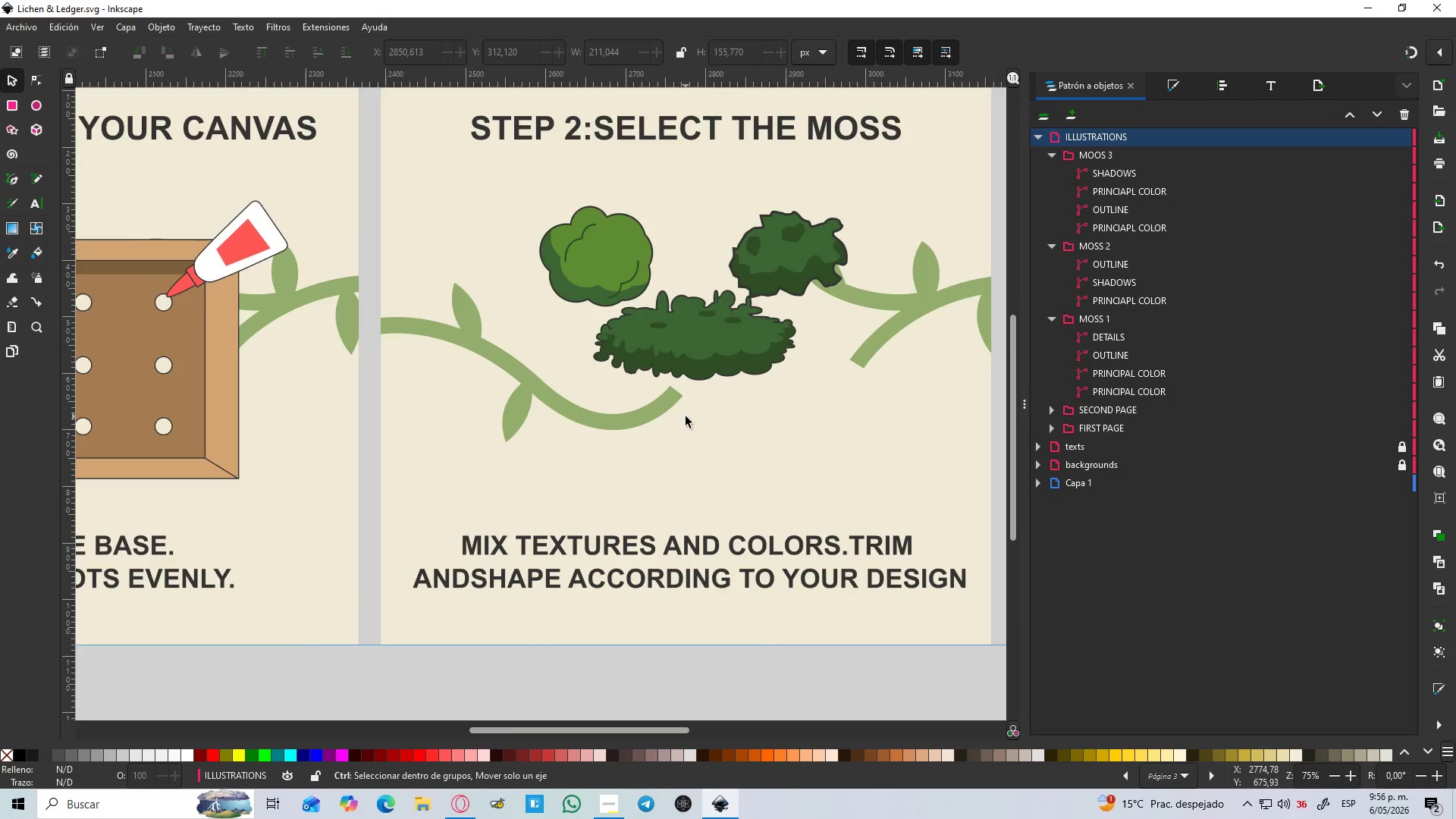 
hold_key(key=ControlLeft, duration=1.5)
scroll: coordinate [686, 416], scroll_direction: up, amount: 2.0
 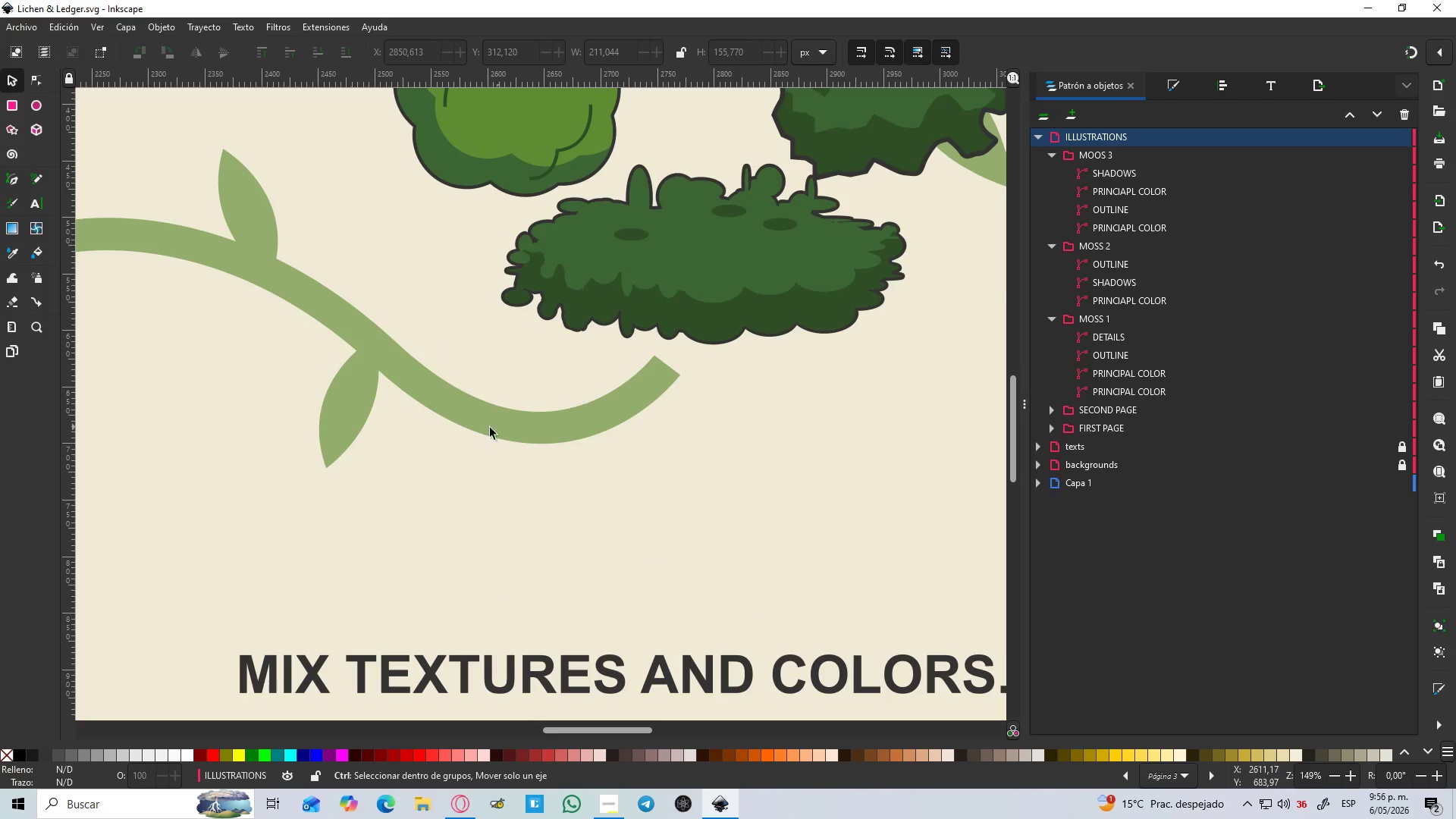 
hold_key(key=ControlLeft, duration=1.44)
 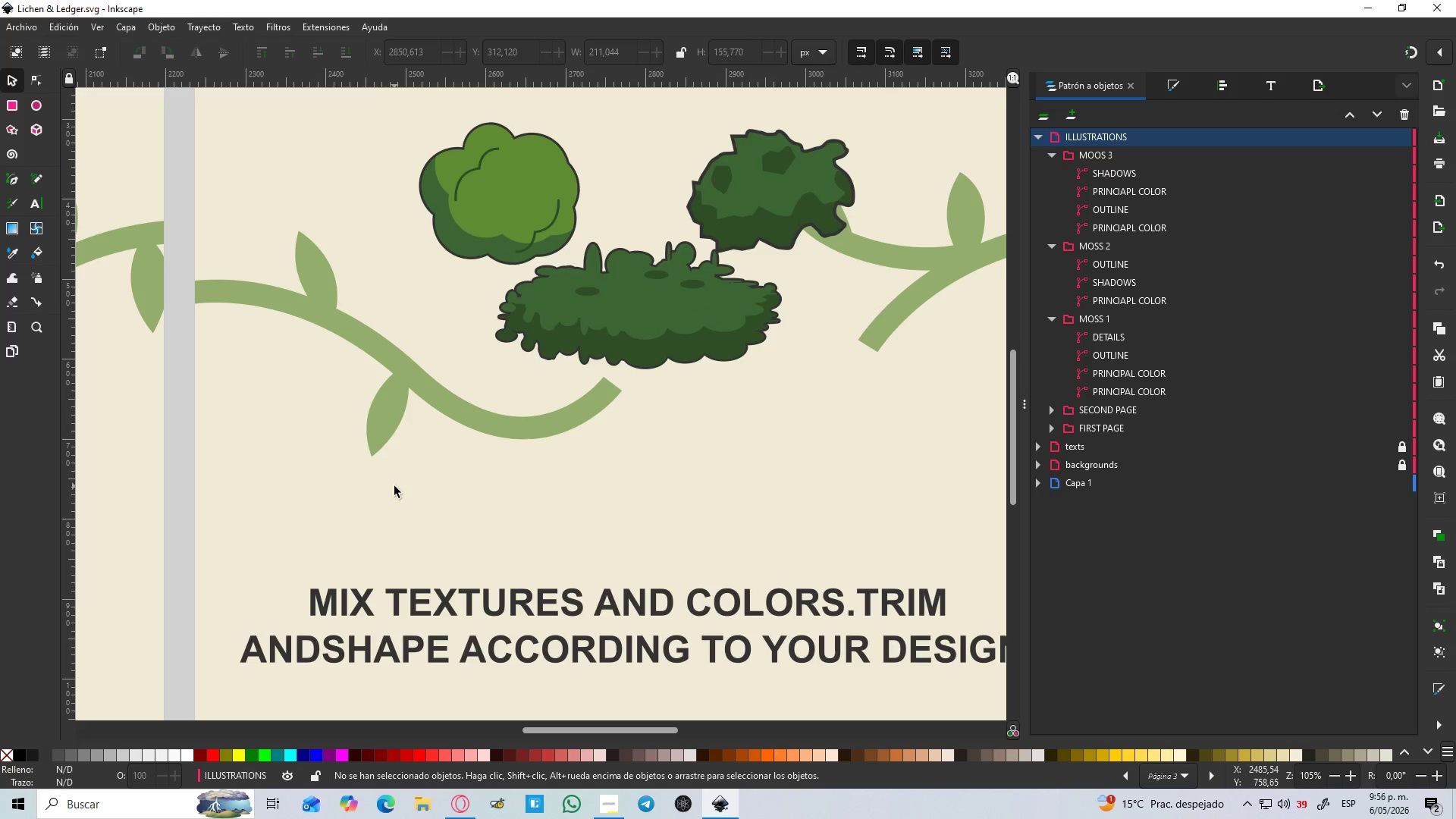 
scroll: coordinate [376, 475], scroll_direction: down, amount: 2.0
 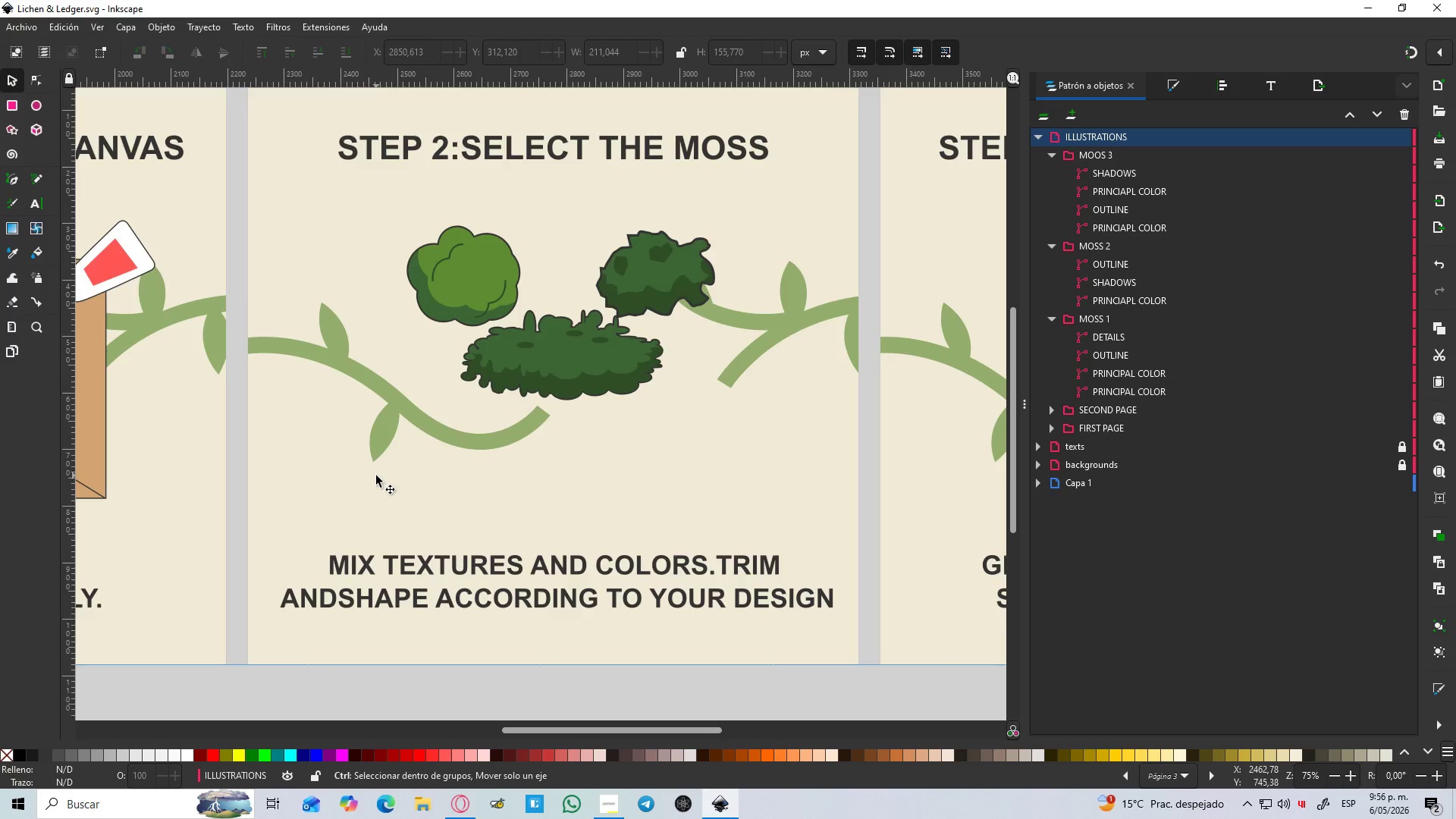 
scroll: coordinate [376, 475], scroll_direction: up, amount: 1.0
 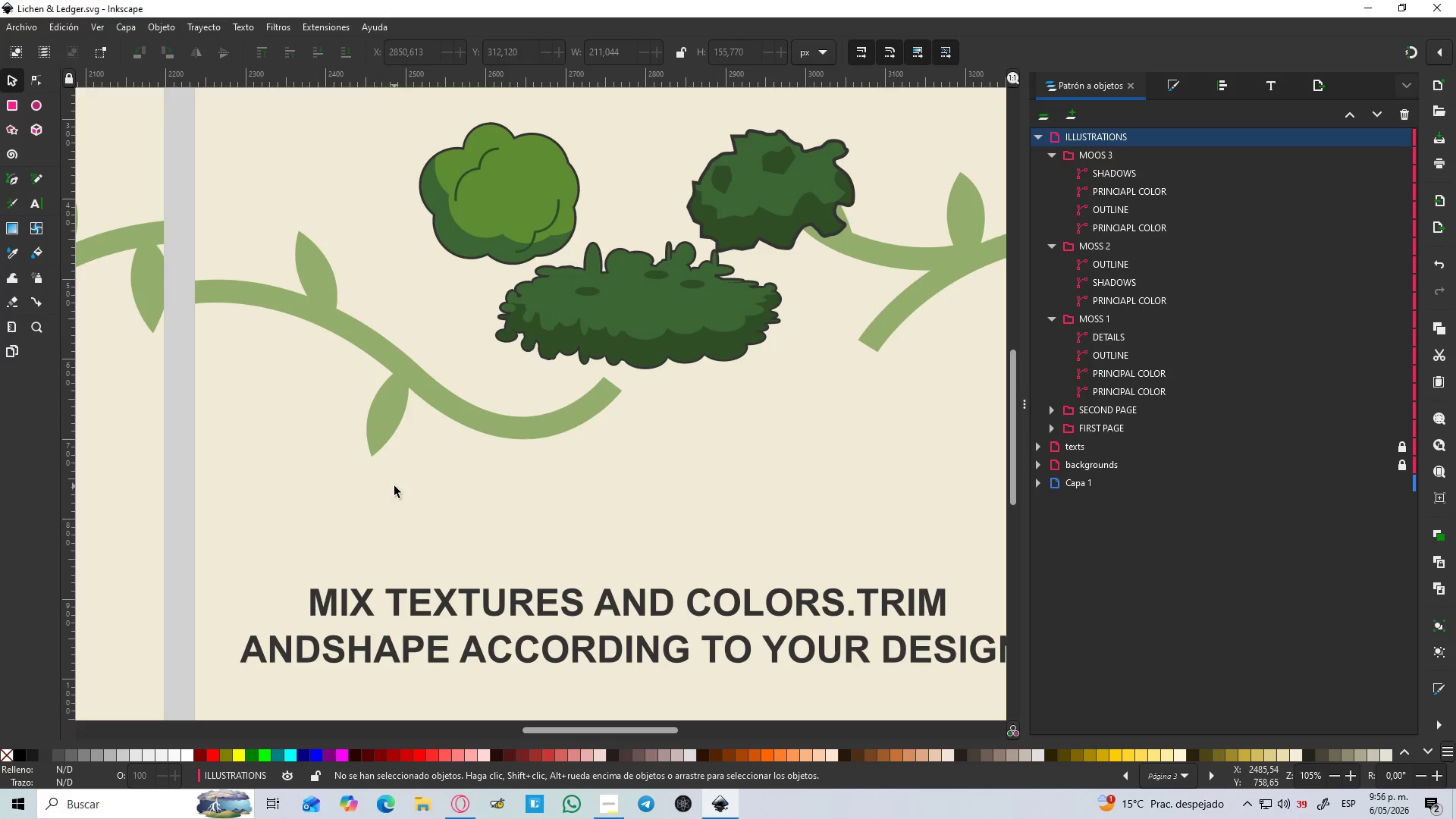 
key(B)
 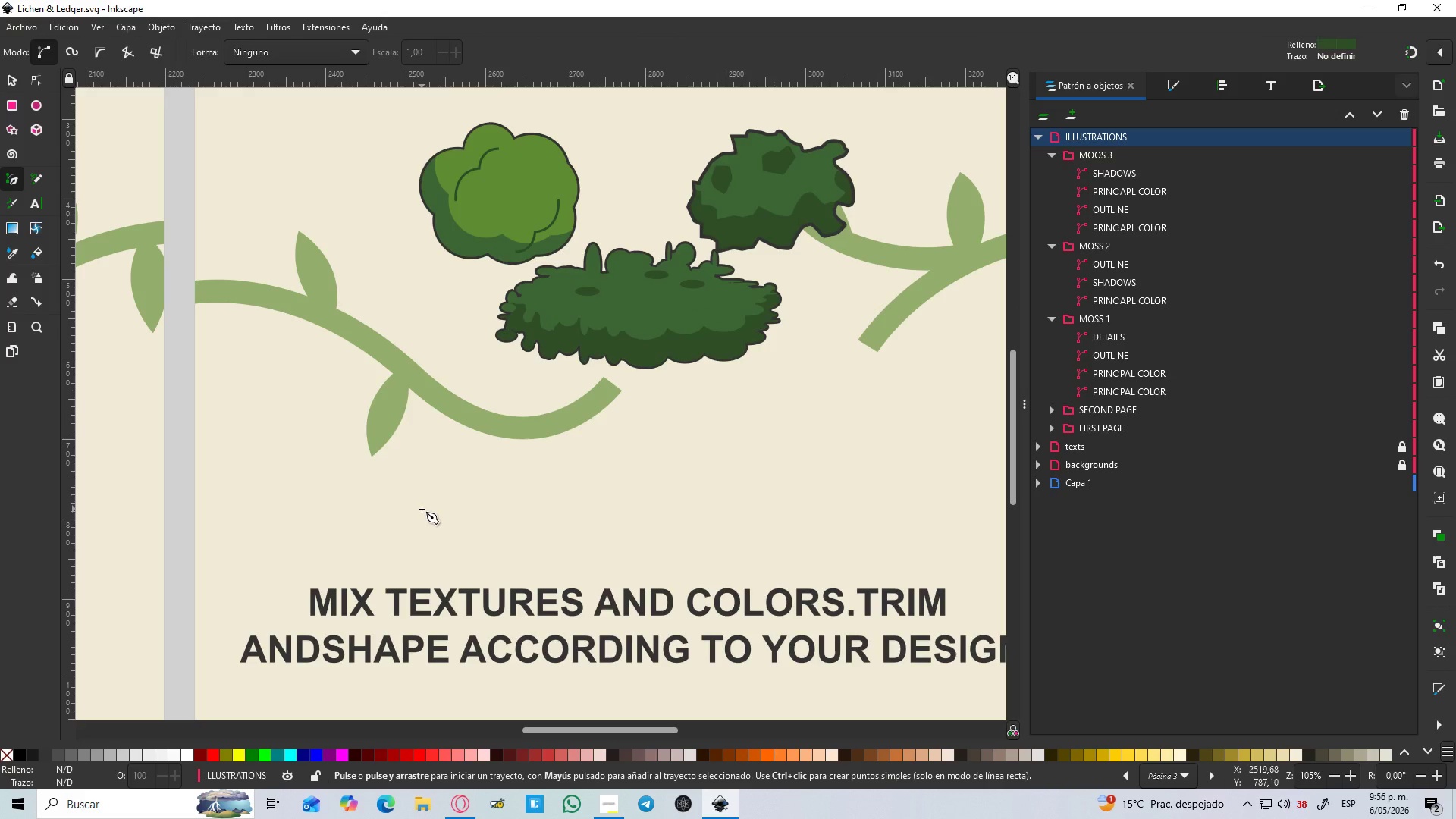 
left_click([422, 509])
 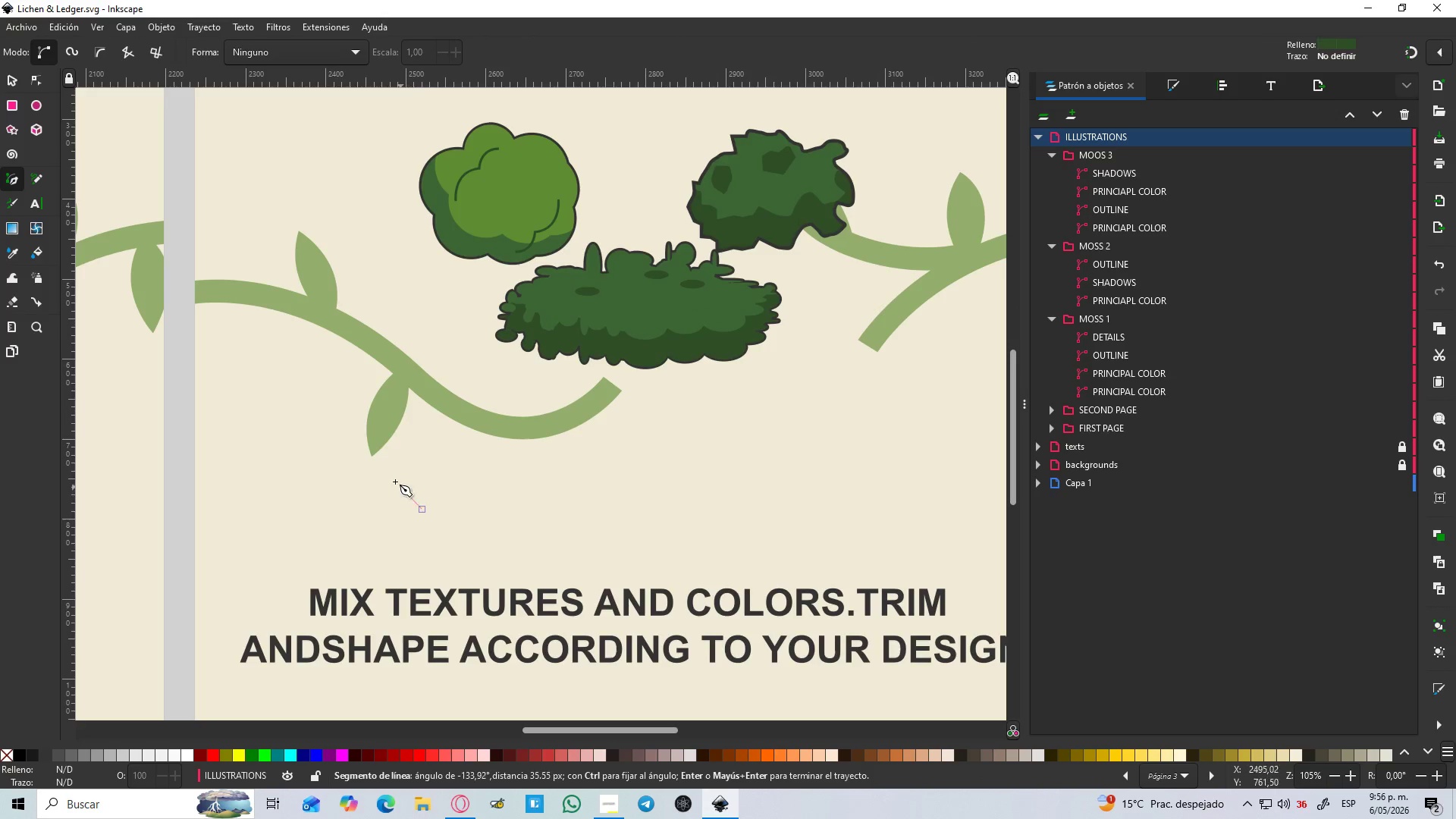 
left_click_drag(start_coordinate=[394, 479], to_coordinate=[393, 472])
 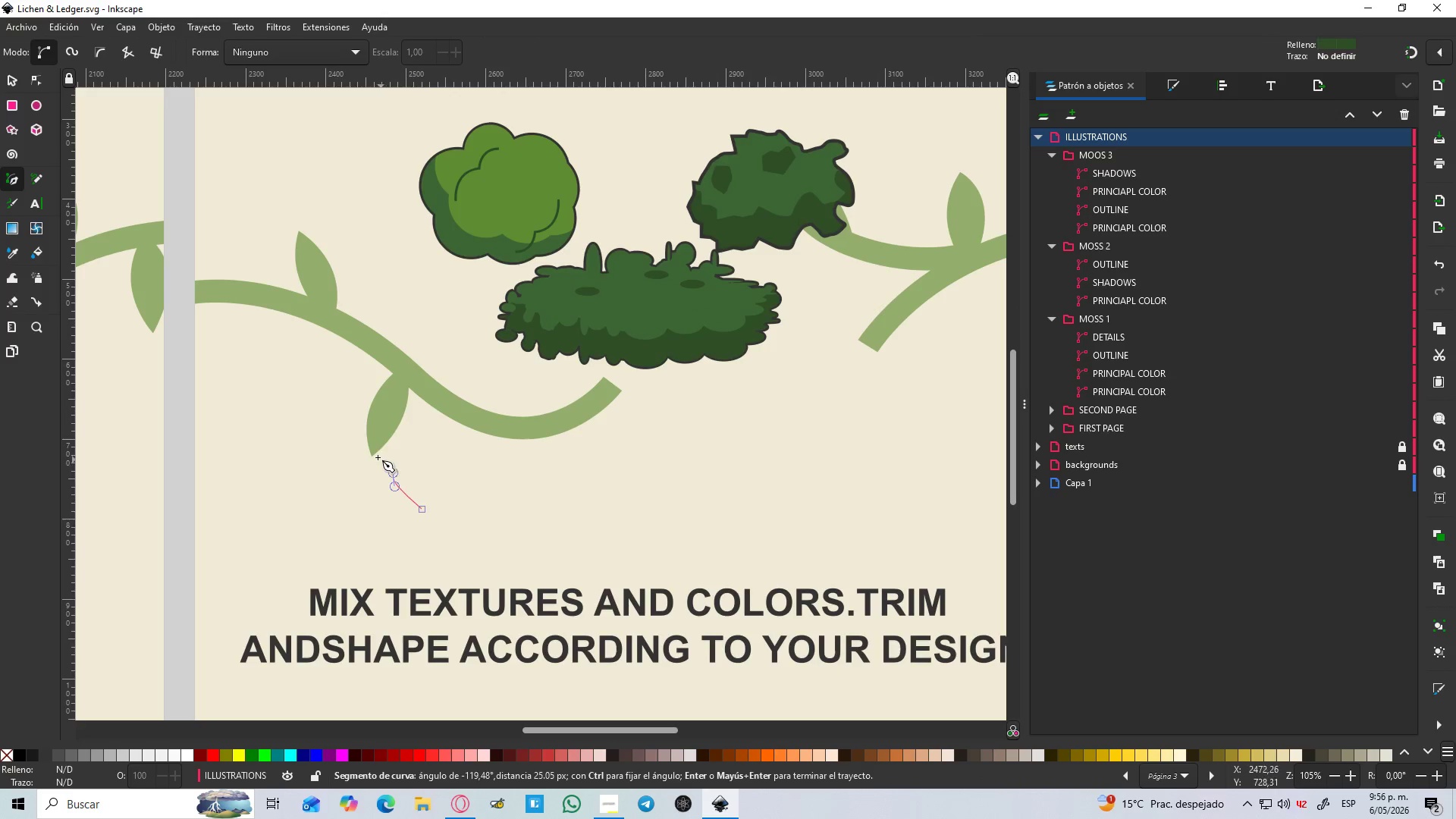 
left_click_drag(start_coordinate=[375, 457], to_coordinate=[372, 450])
 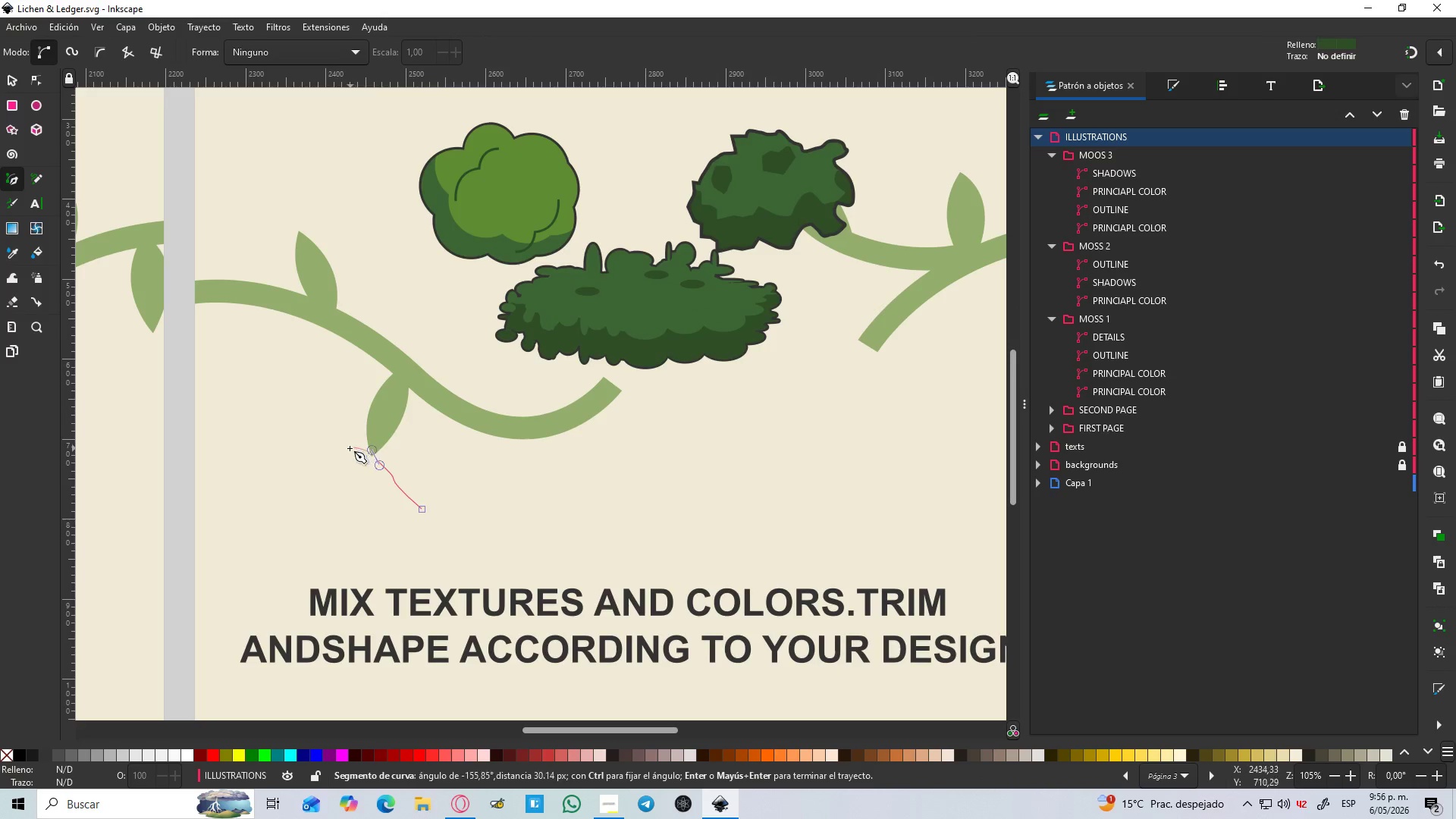 
left_click_drag(start_coordinate=[348, 450], to_coordinate=[344, 446])
 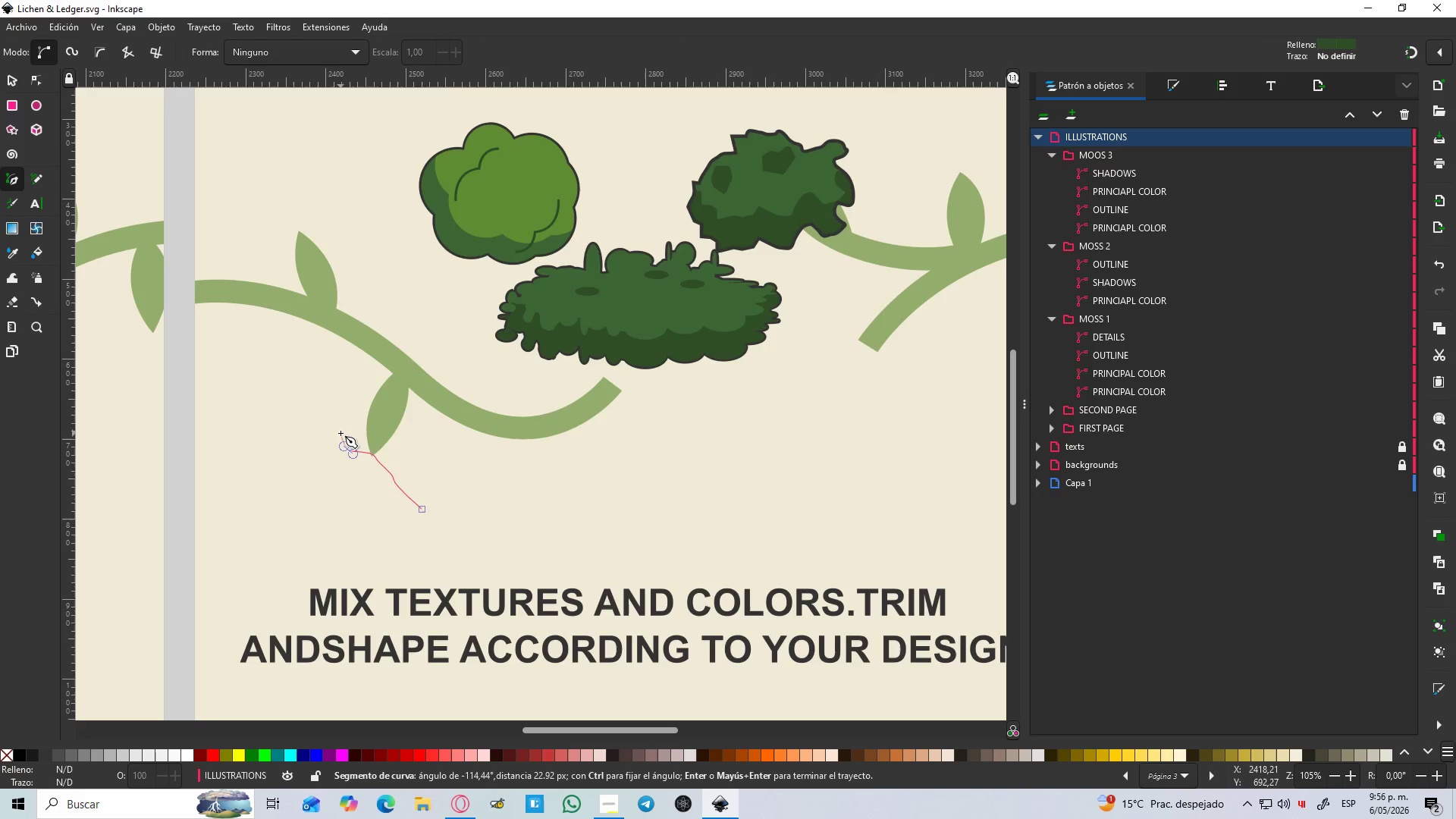 
left_click_drag(start_coordinate=[340, 432], to_coordinate=[350, 419])
 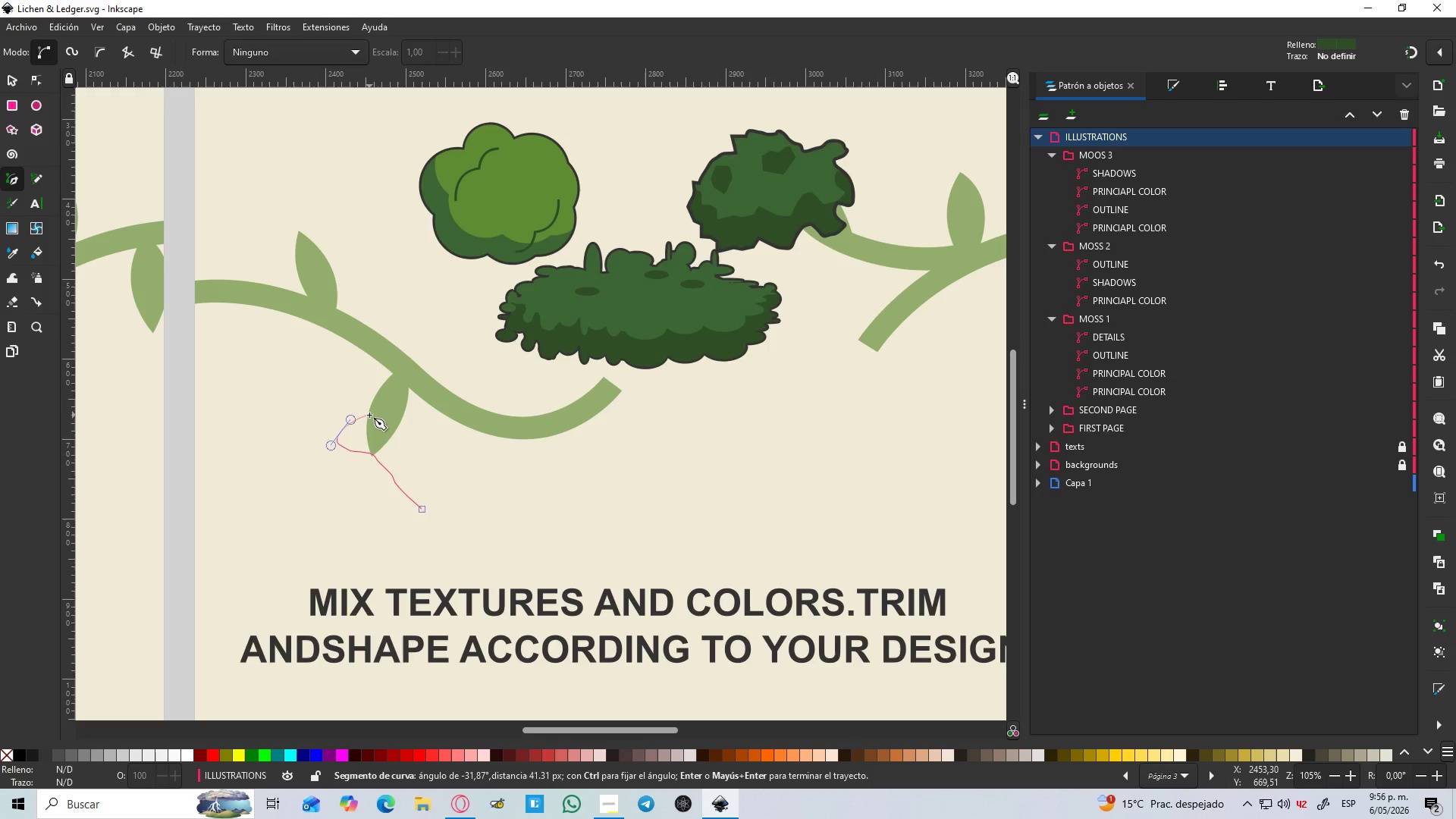 
left_click_drag(start_coordinate=[369, 415], to_coordinate=[377, 407])
 